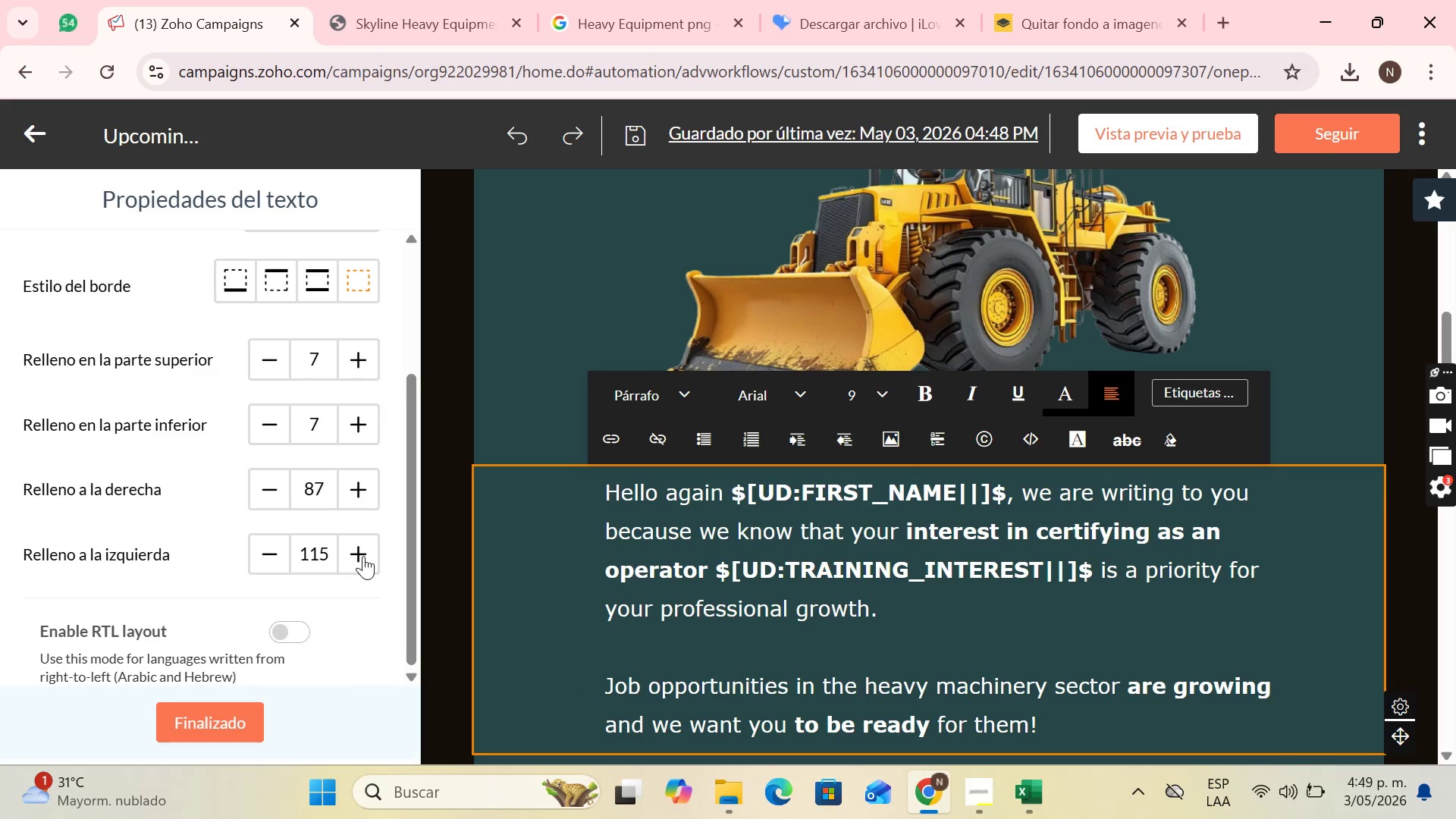 
triple_click([363, 556])
 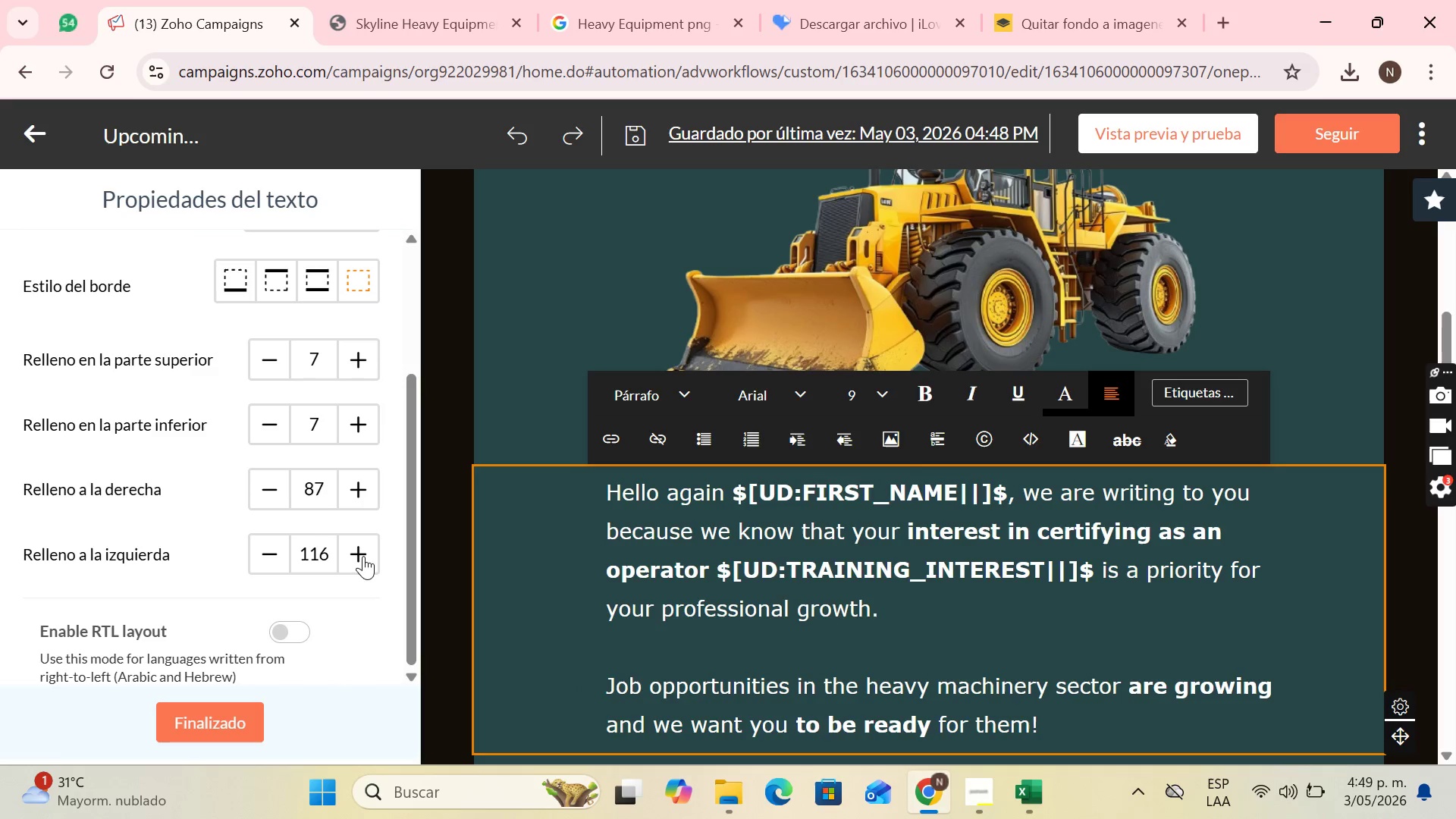 
triple_click([363, 556])
 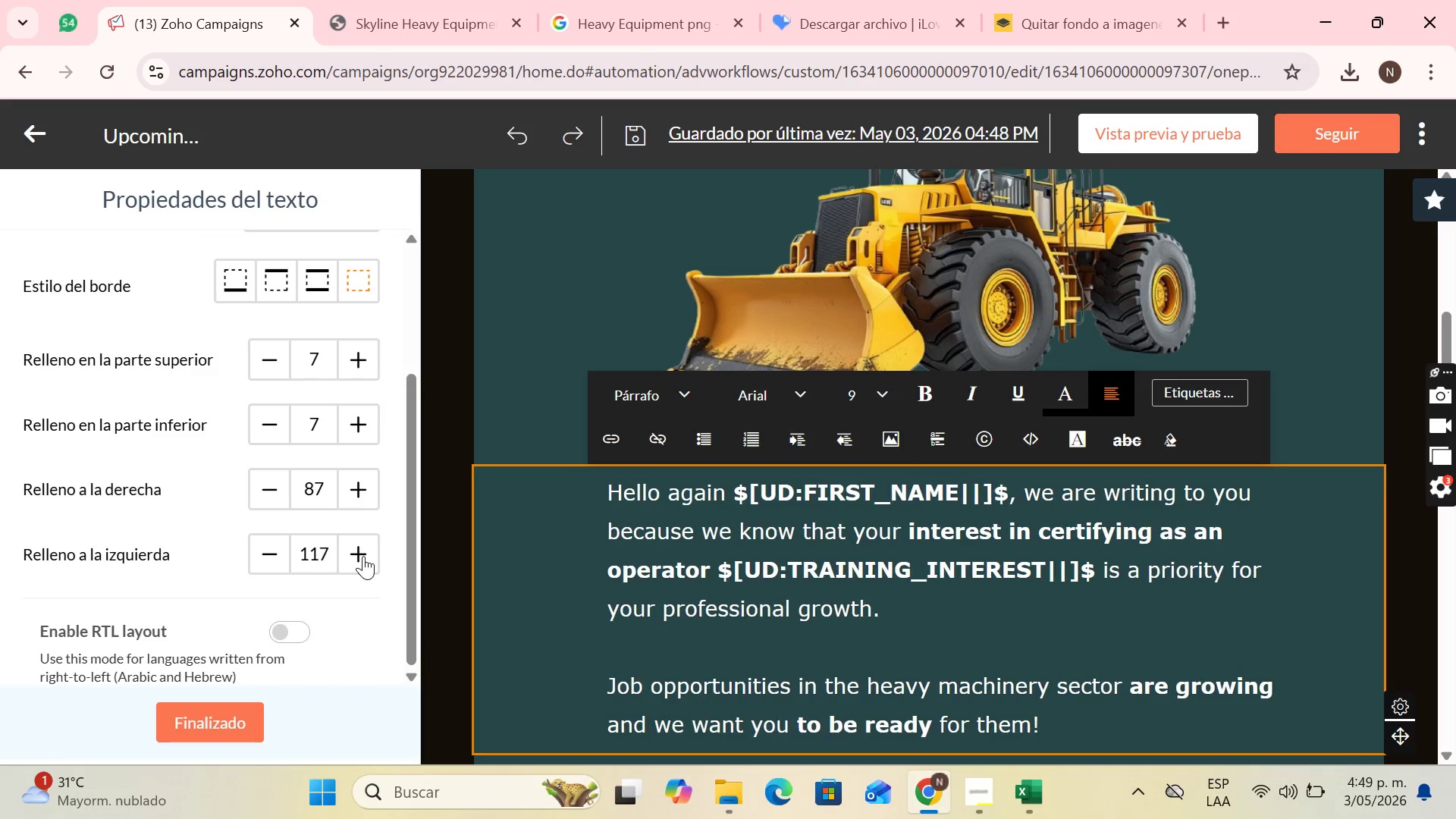 
triple_click([363, 556])
 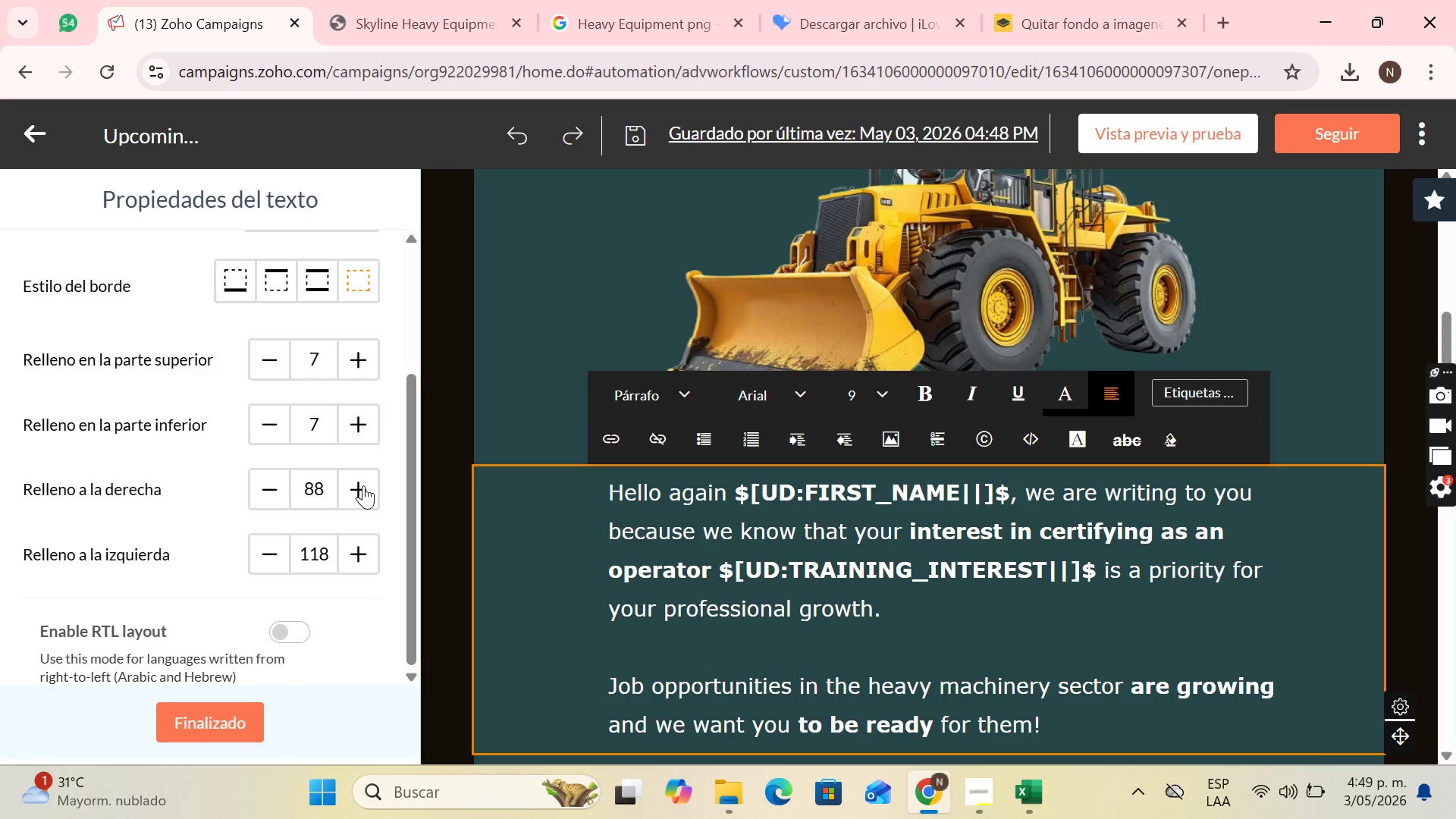 
double_click([363, 485])
 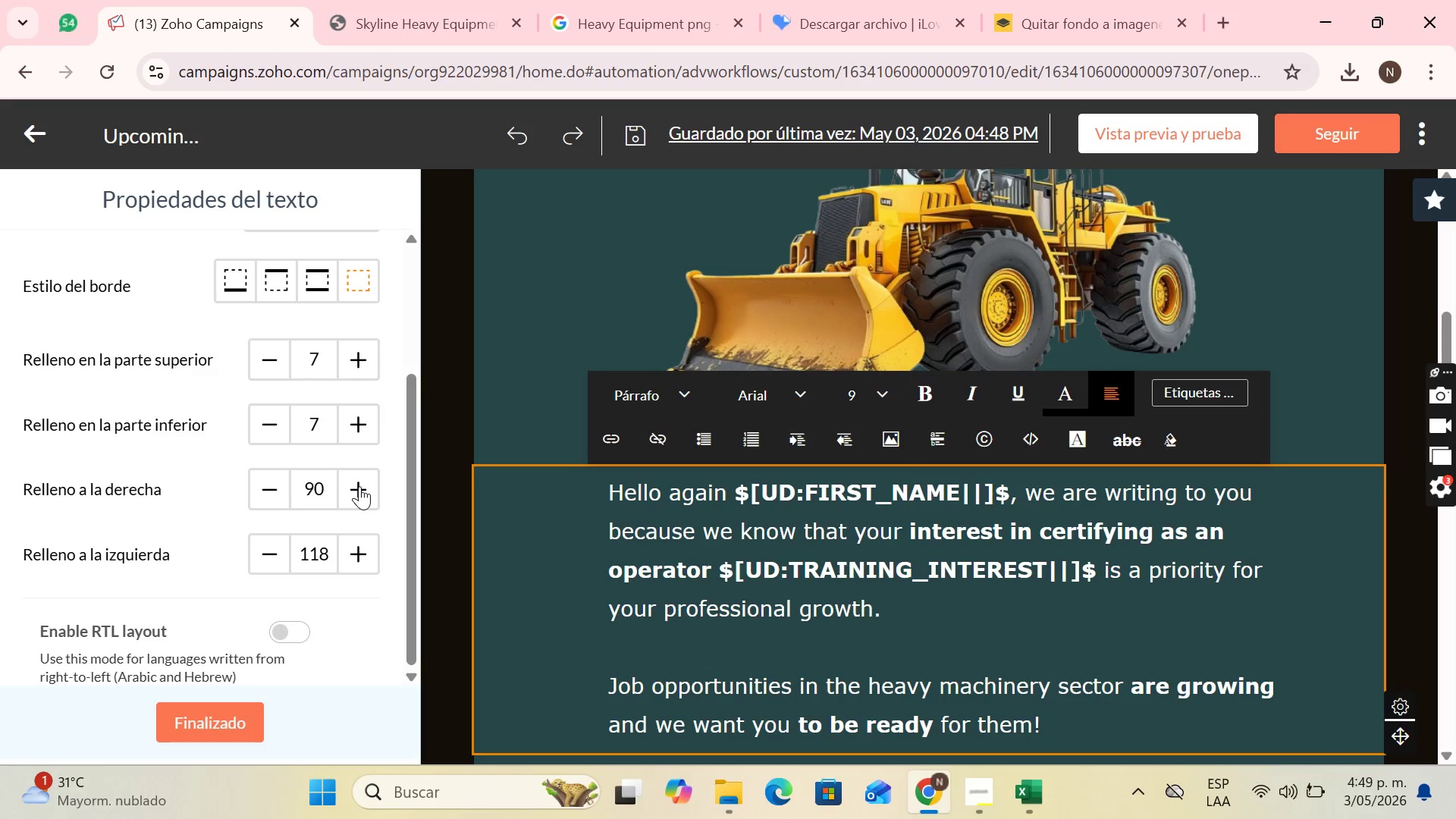 
triple_click([359, 486])
 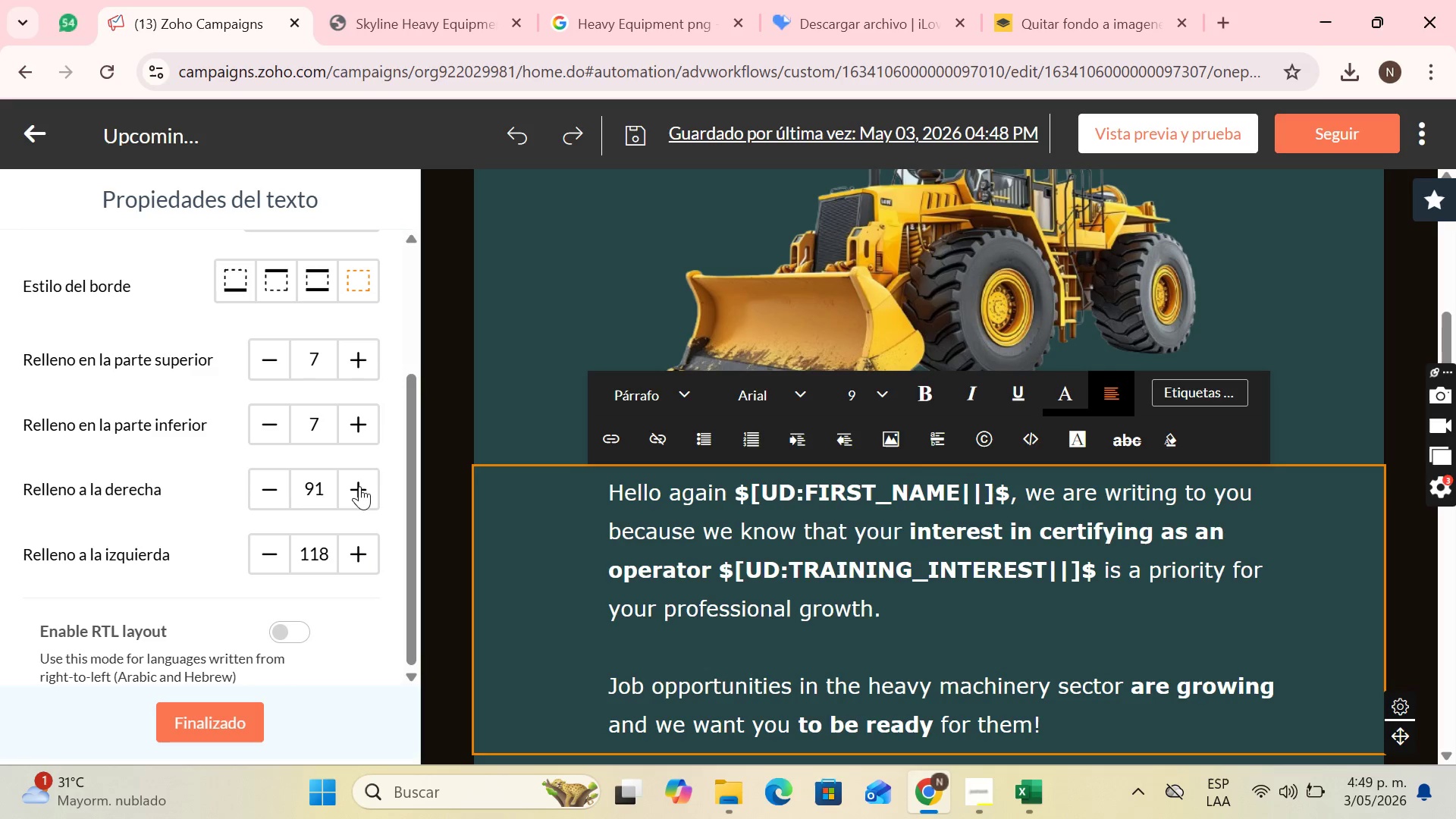 
triple_click([359, 486])
 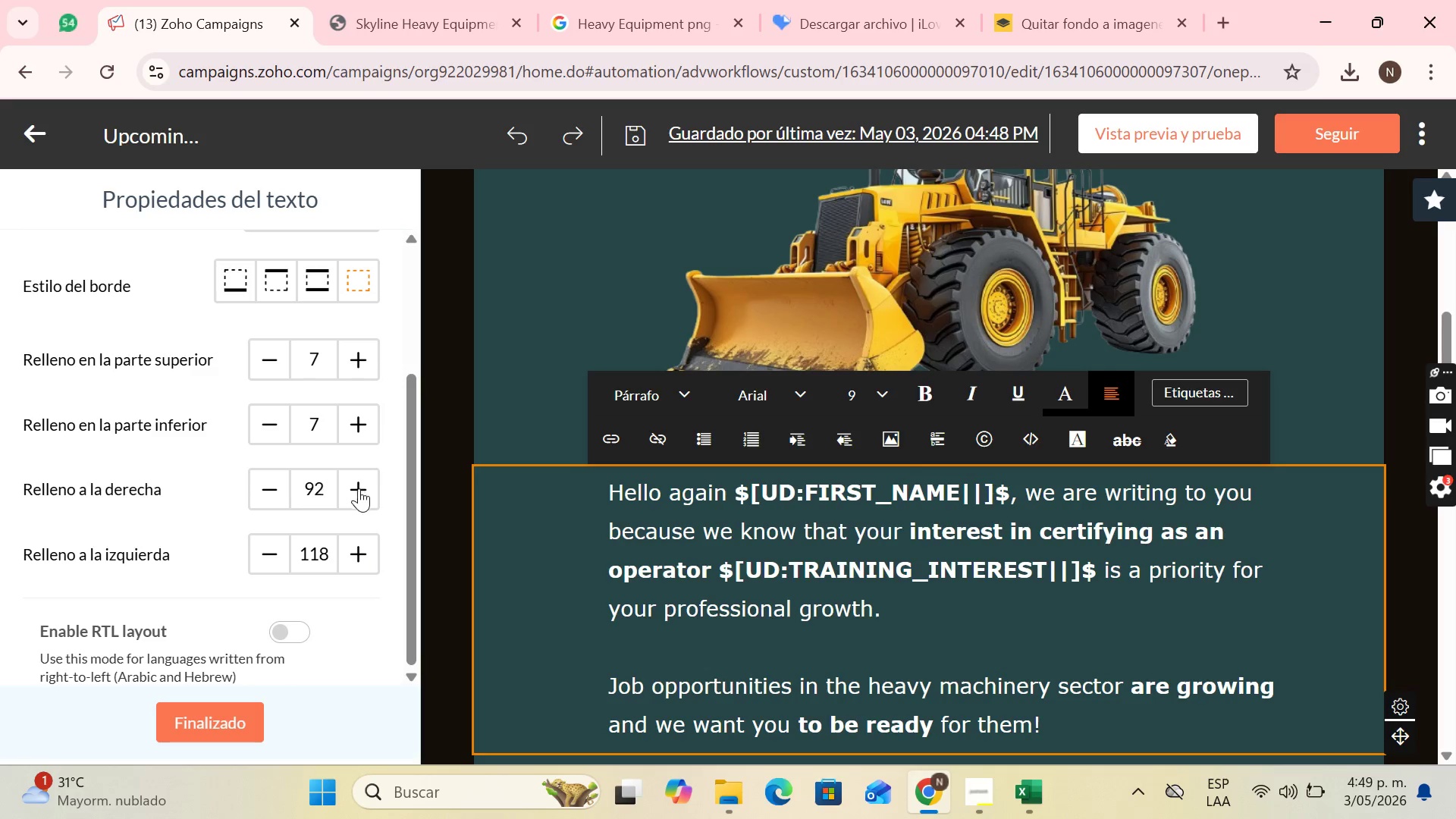 
triple_click([359, 488])
 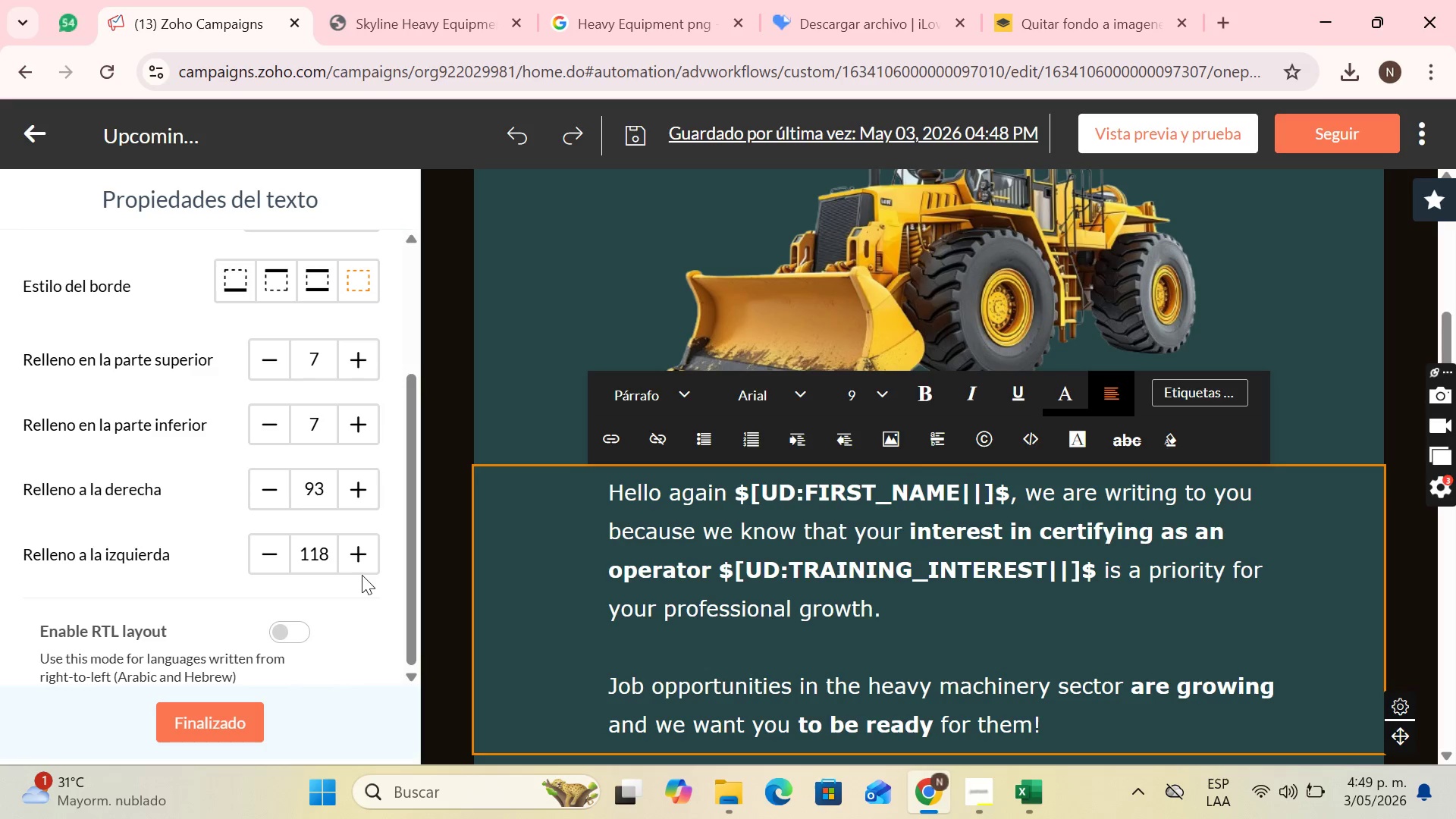 
triple_click([362, 575])
 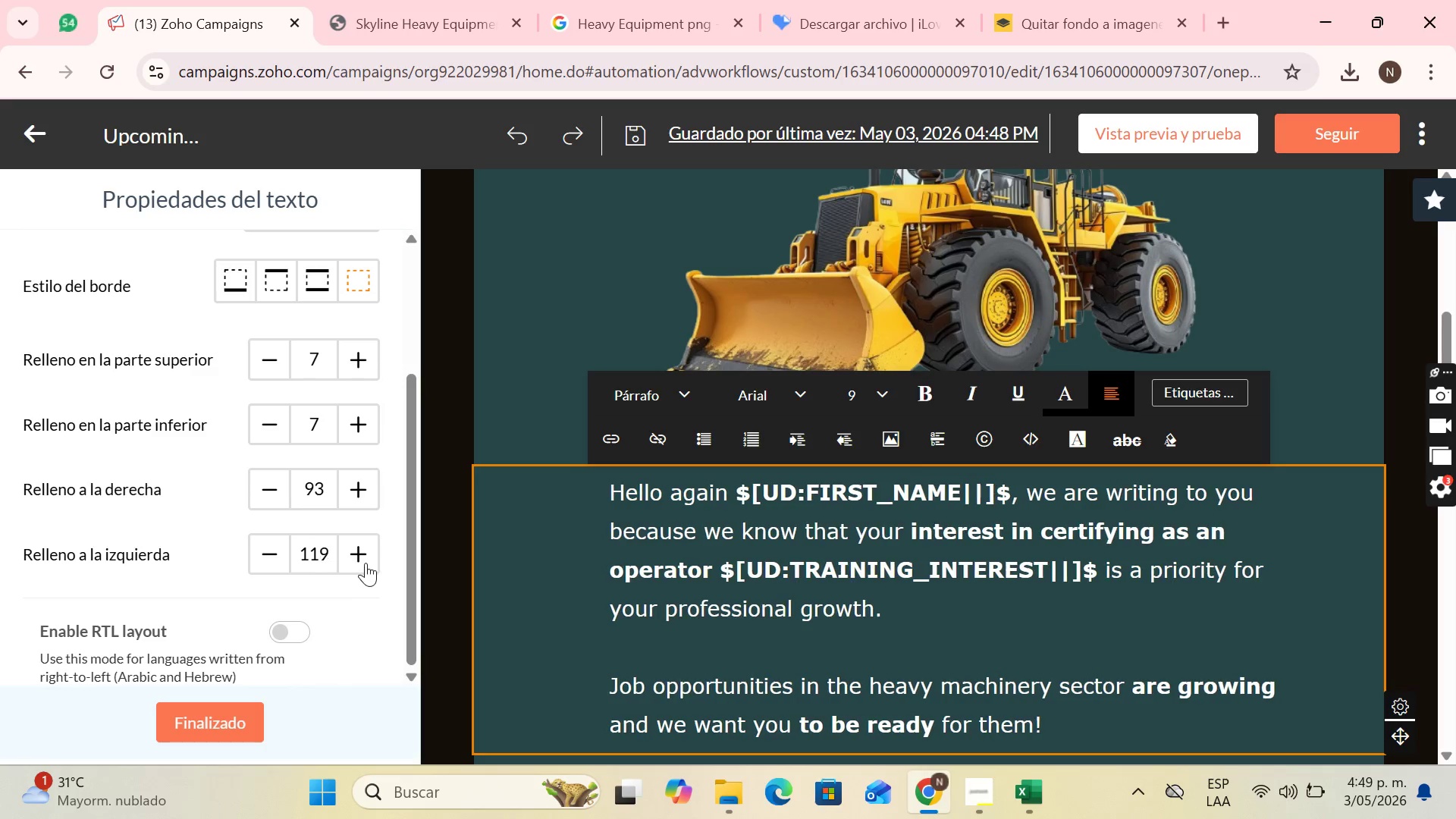 
triple_click([366, 563])
 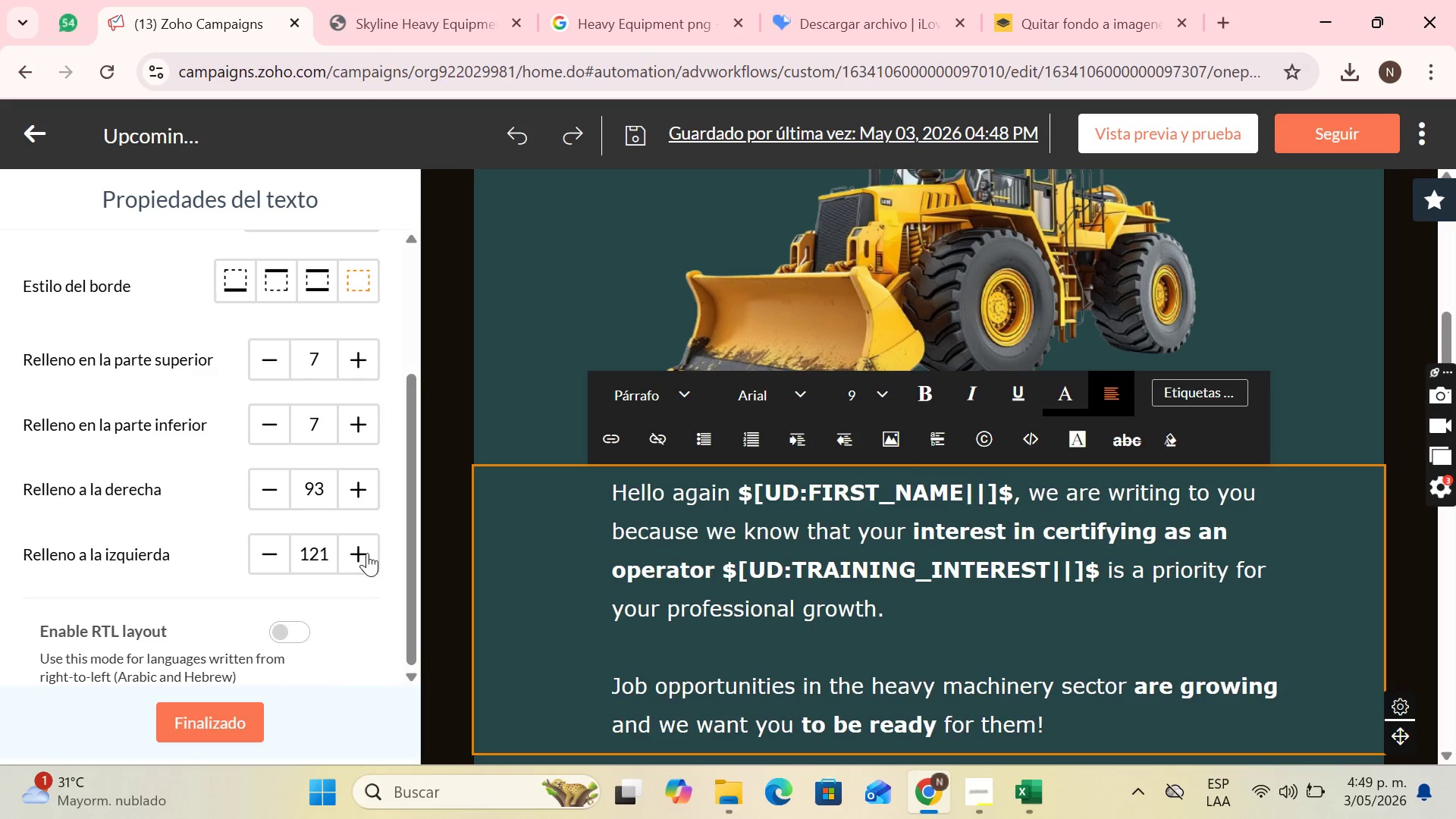 
triple_click([367, 553])
 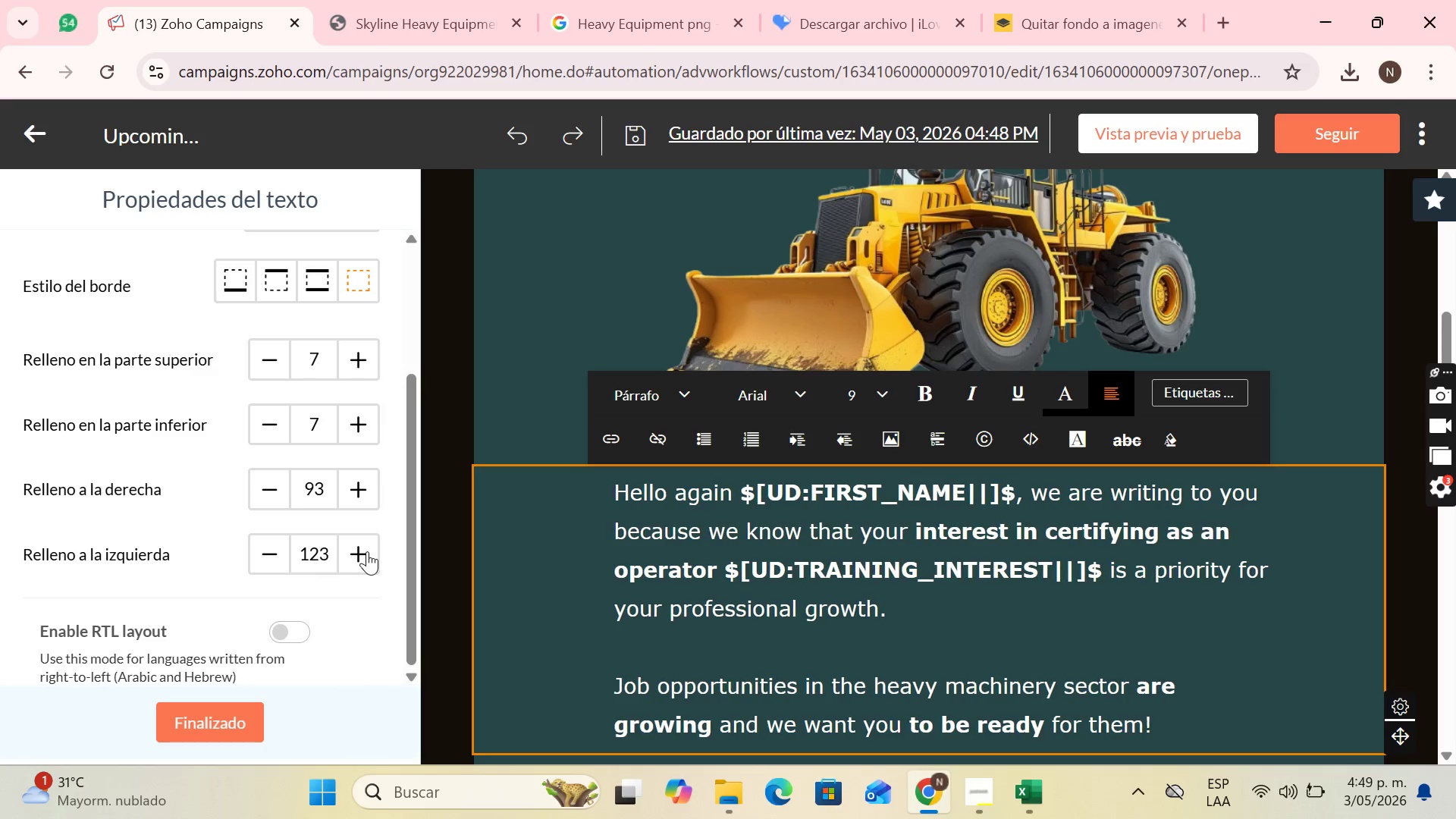 
triple_click([367, 551])
 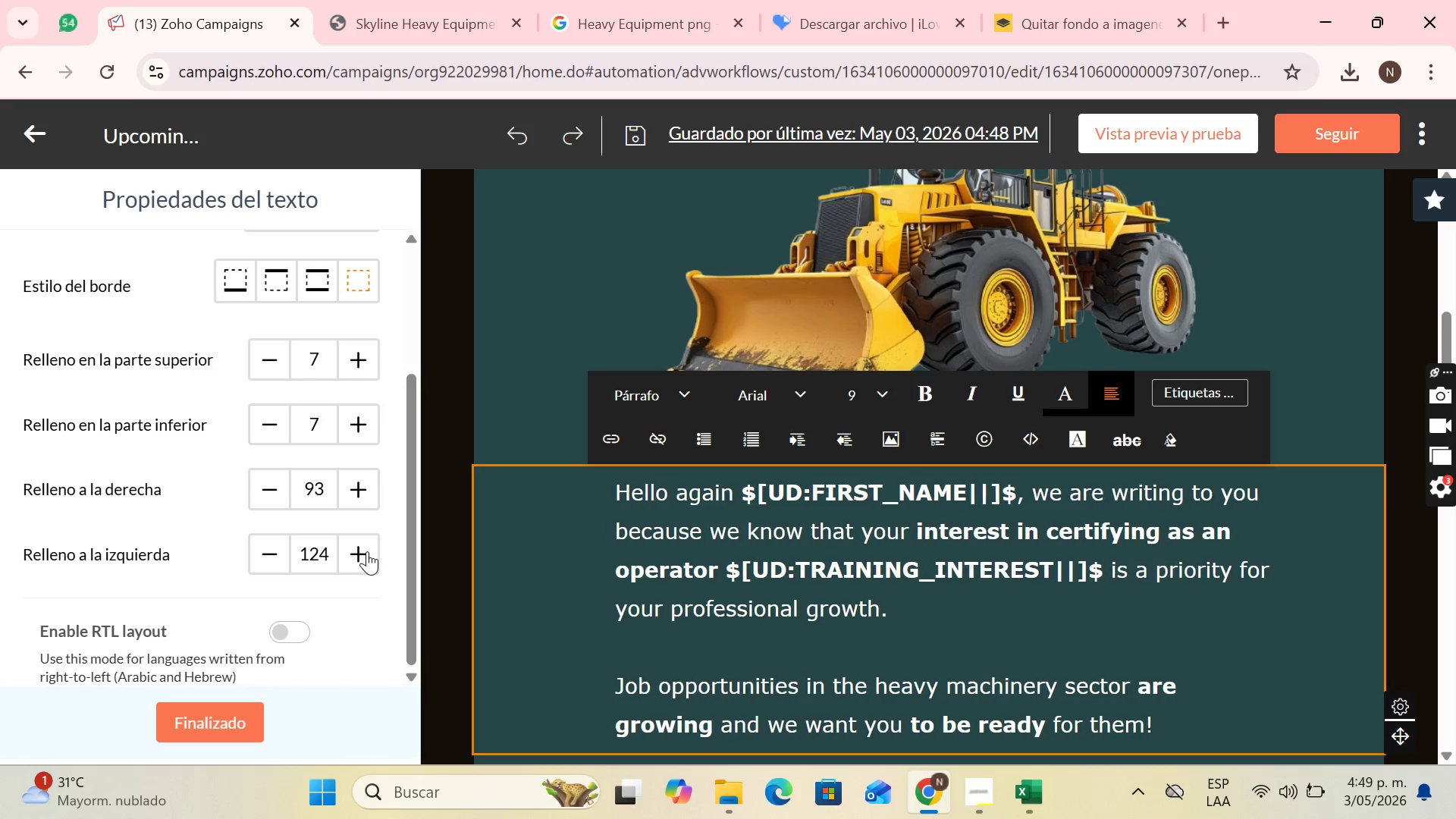 
triple_click([367, 551])
 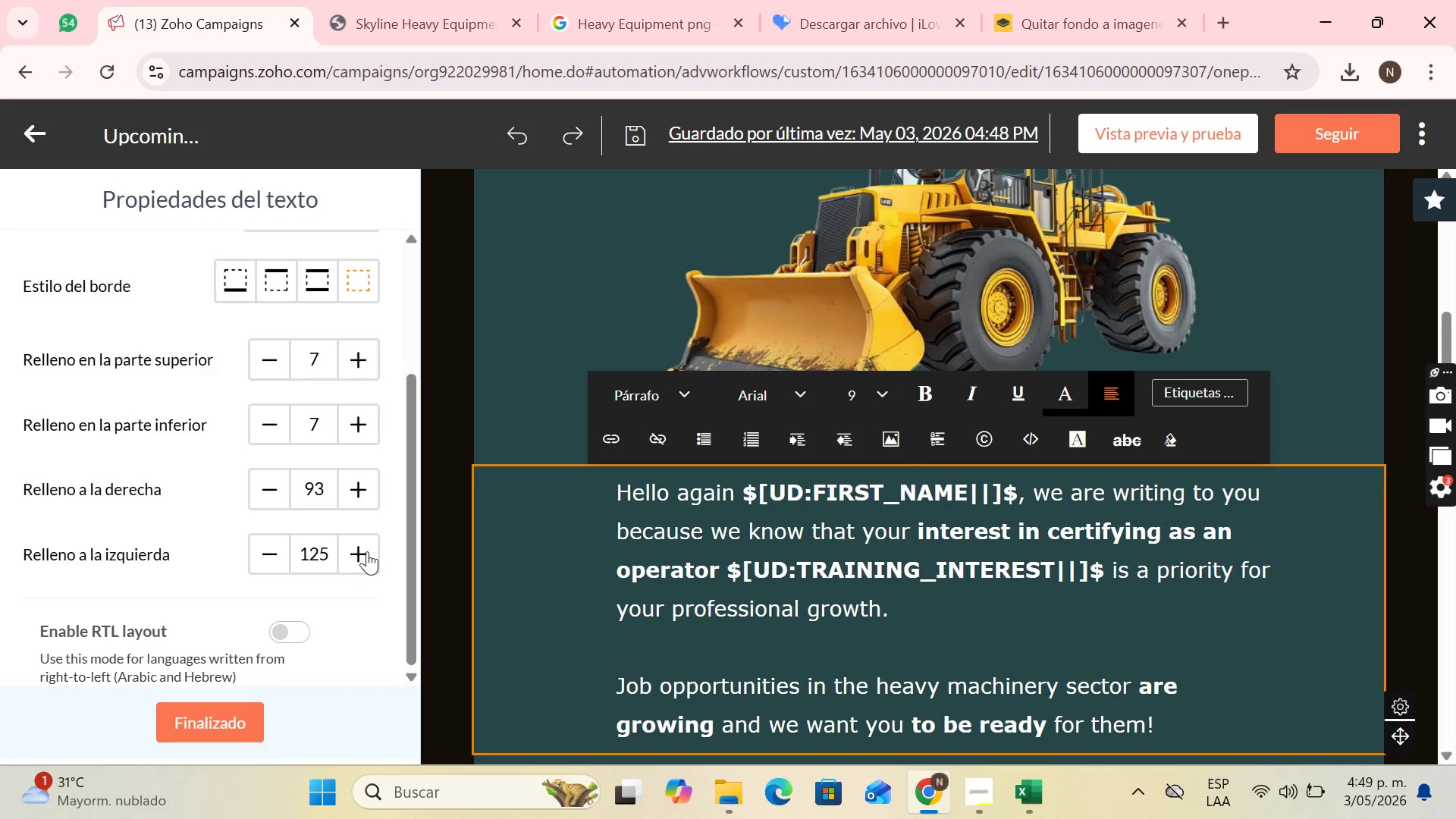 
triple_click([367, 551])
 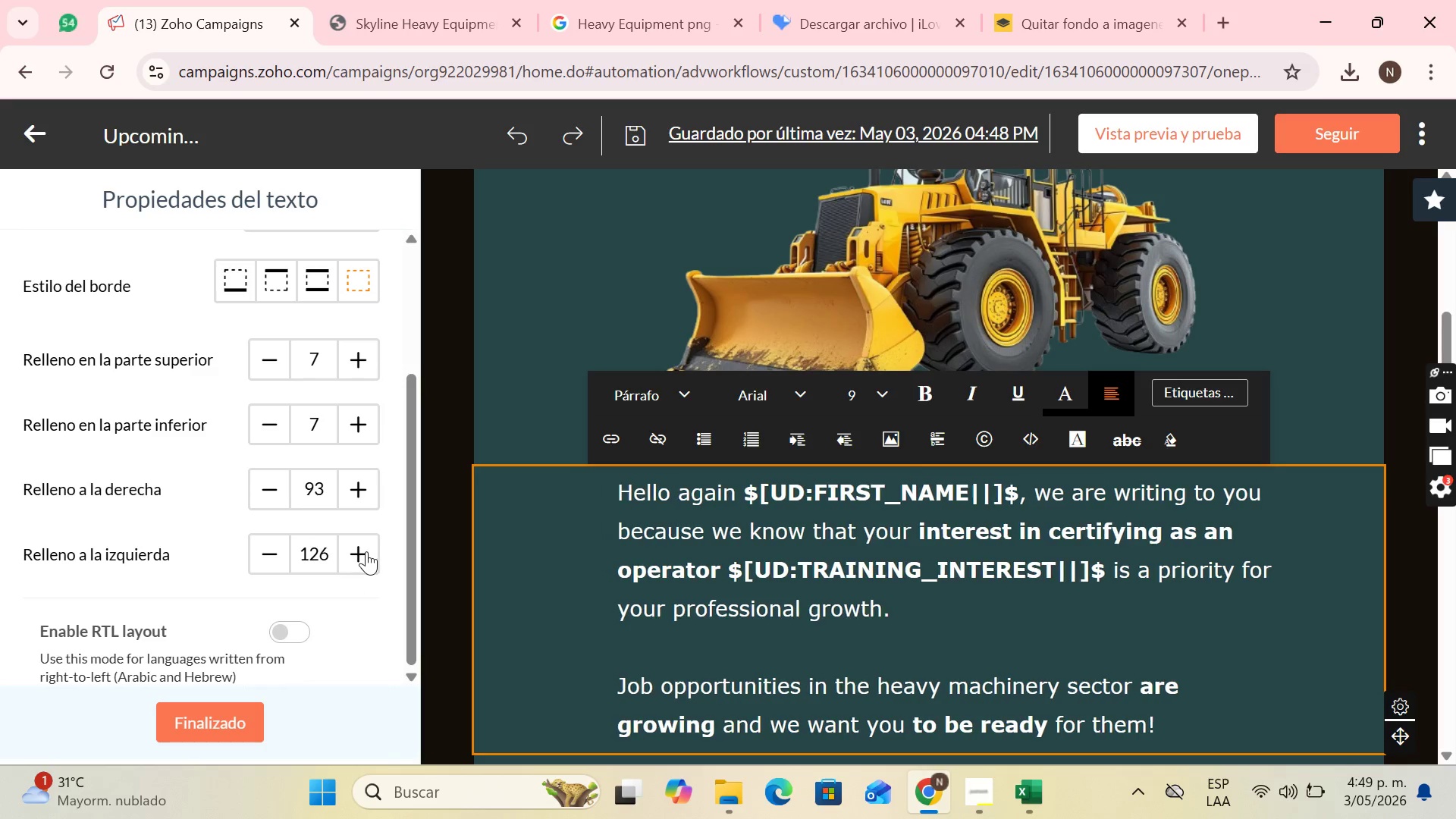 
triple_click([366, 551])
 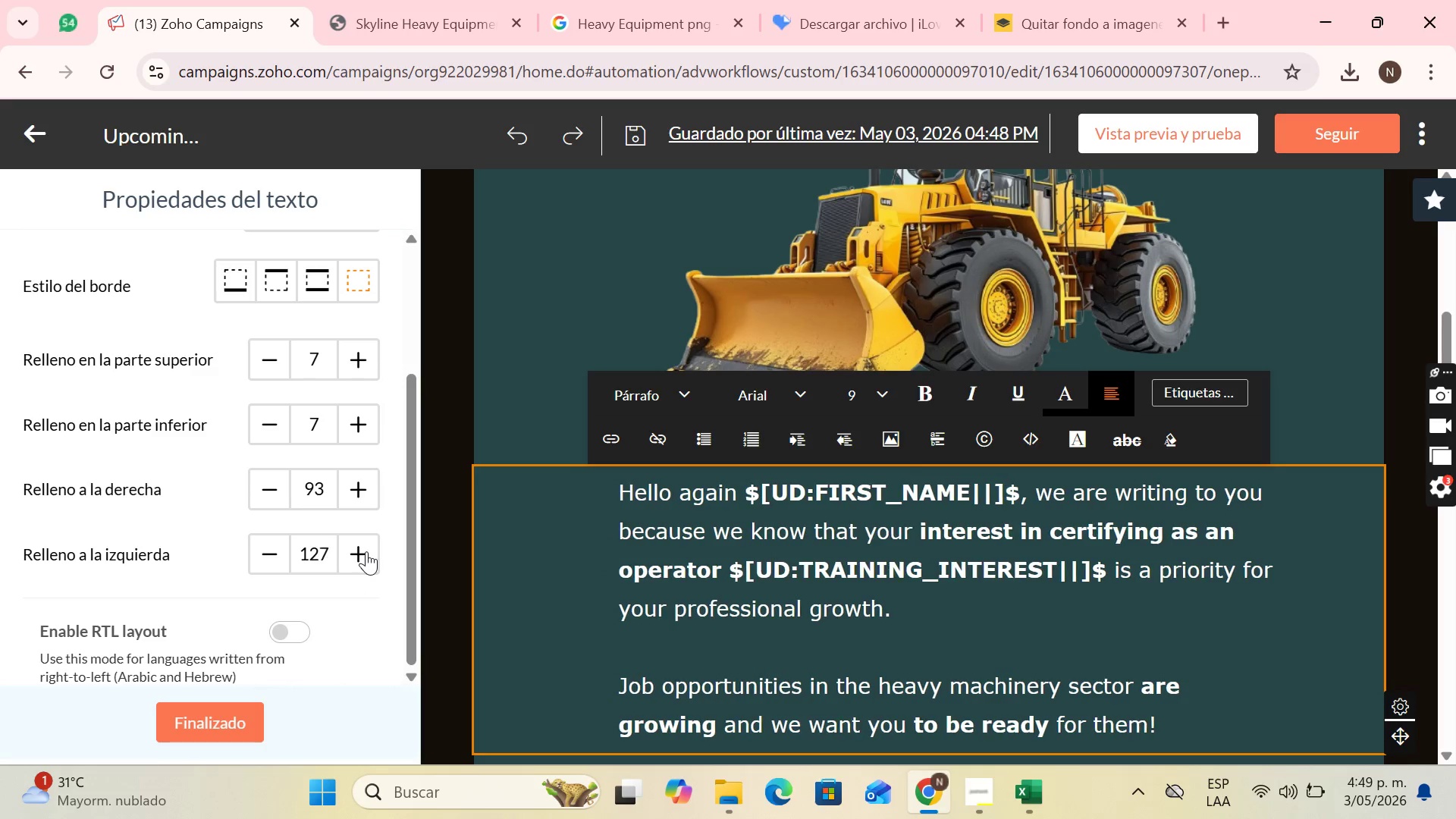 
triple_click([366, 551])
 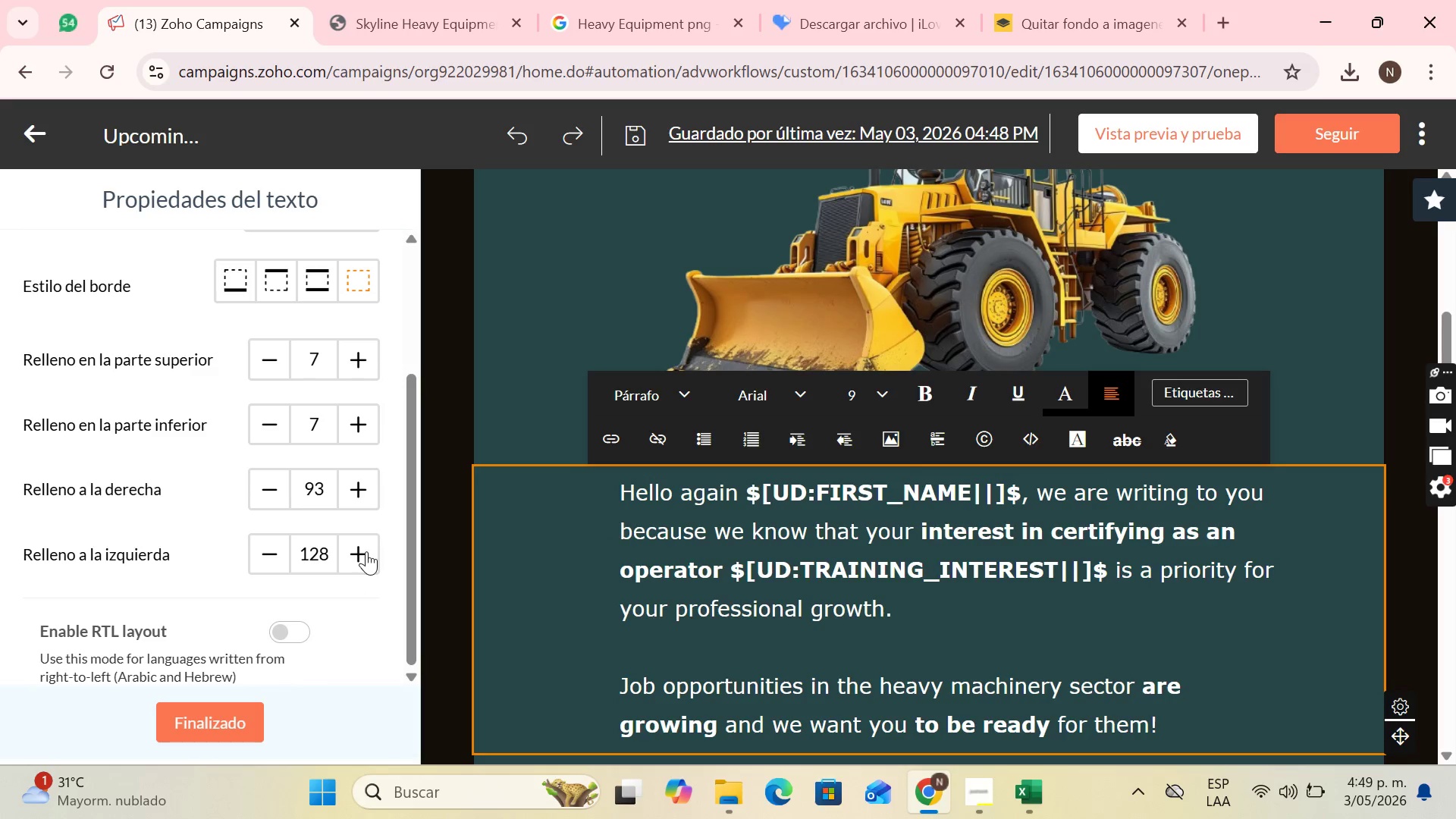 
triple_click([366, 551])
 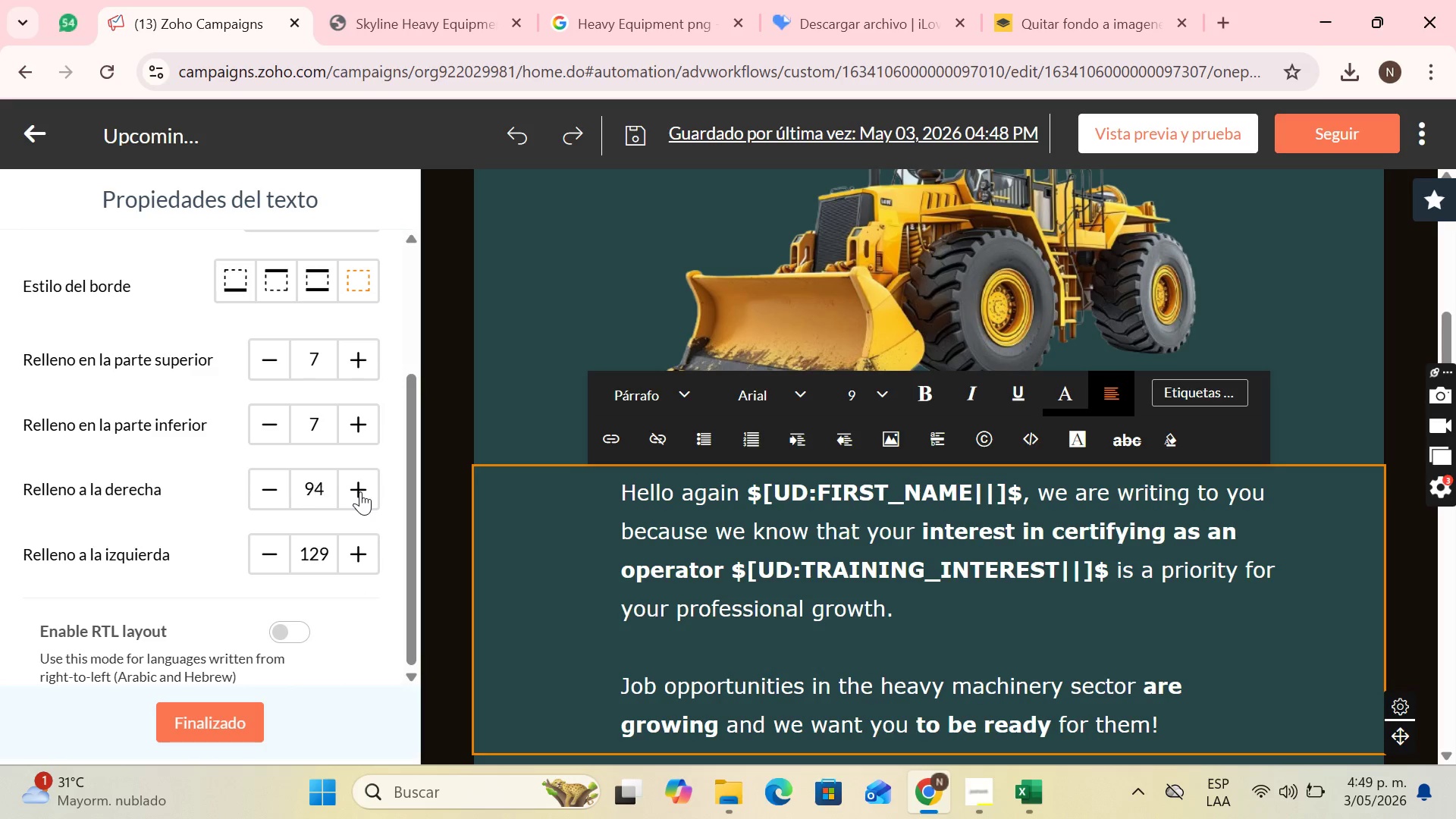 
double_click([360, 491])
 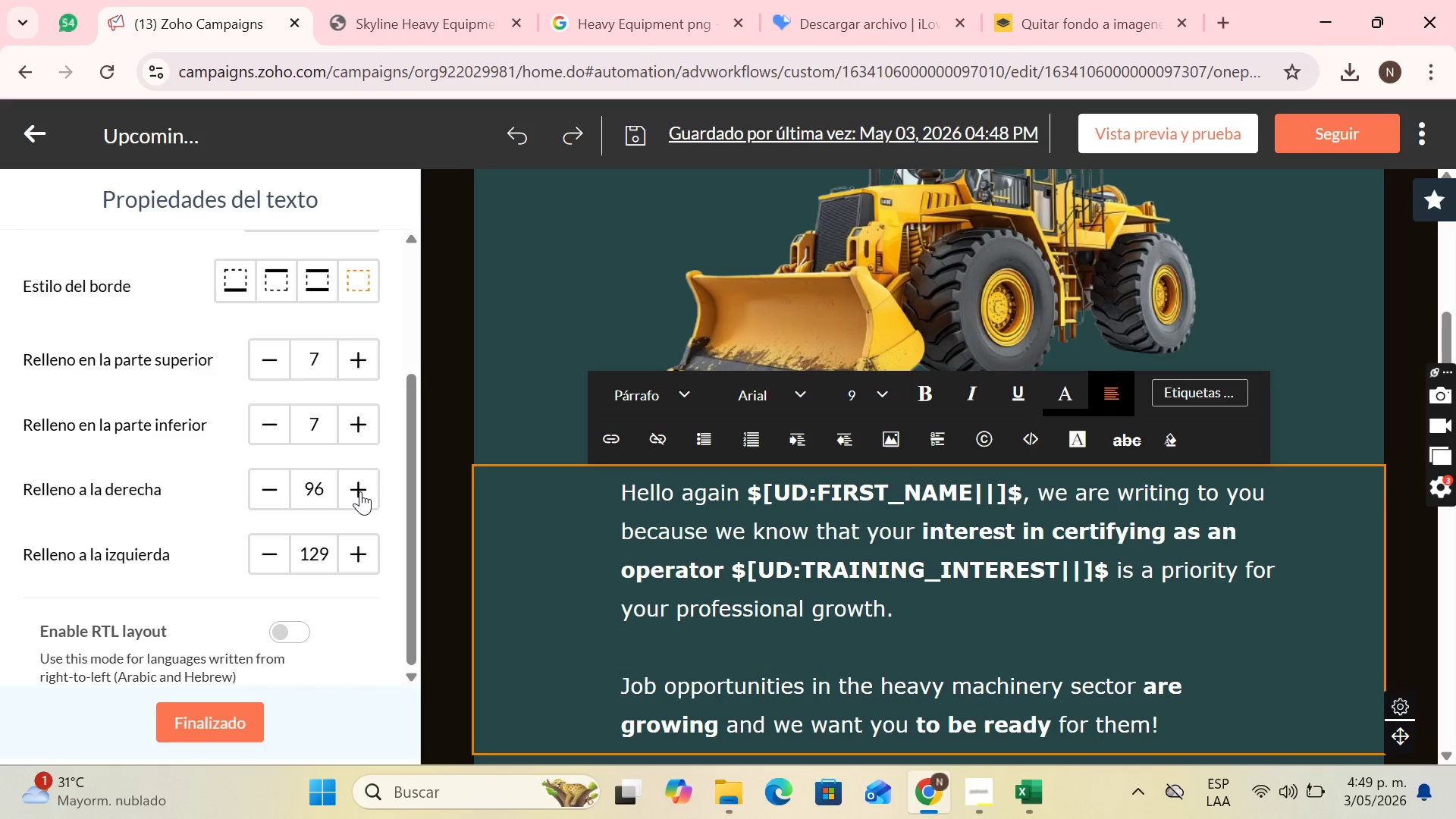 
triple_click([360, 491])
 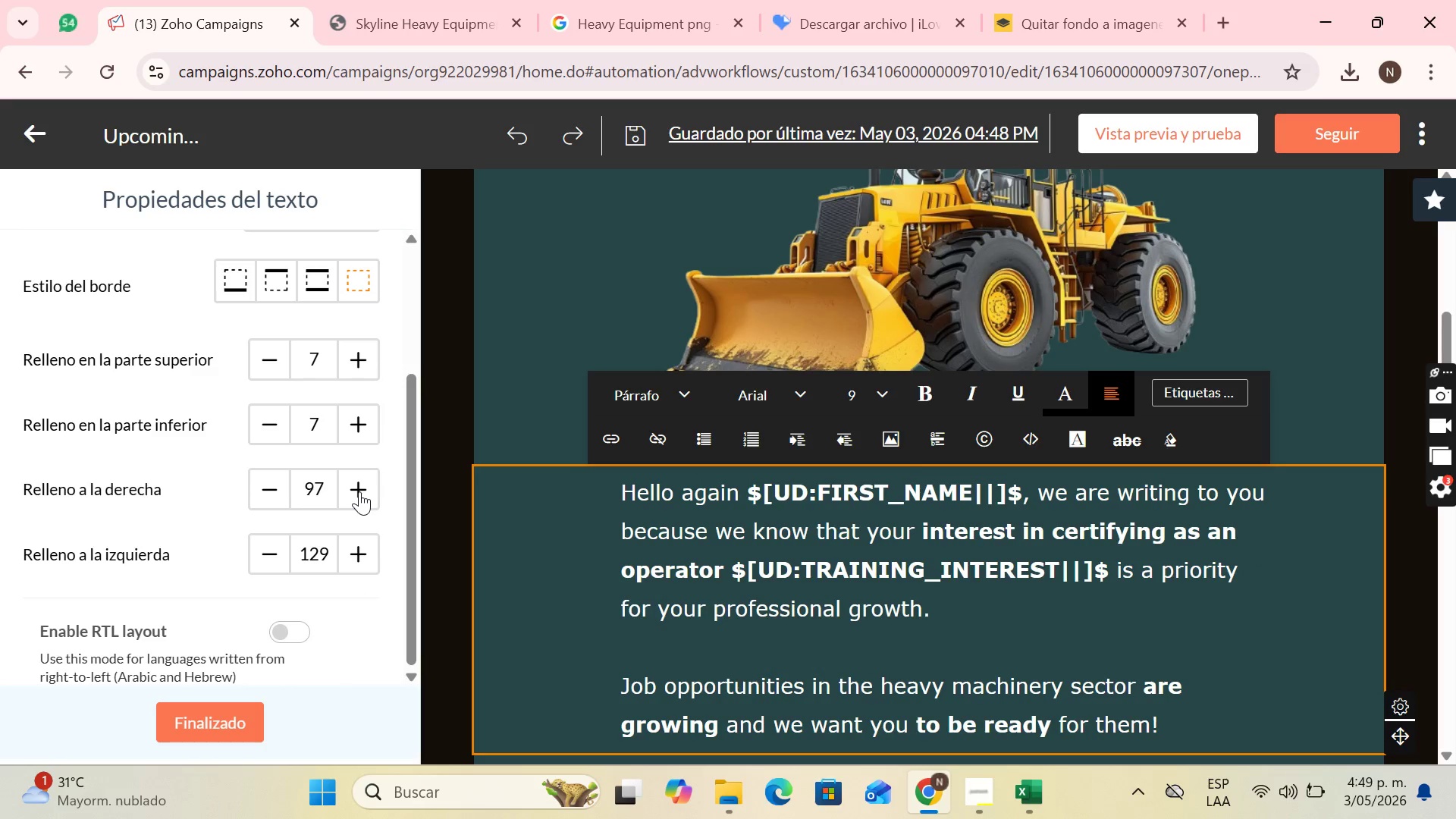 
triple_click([359, 491])
 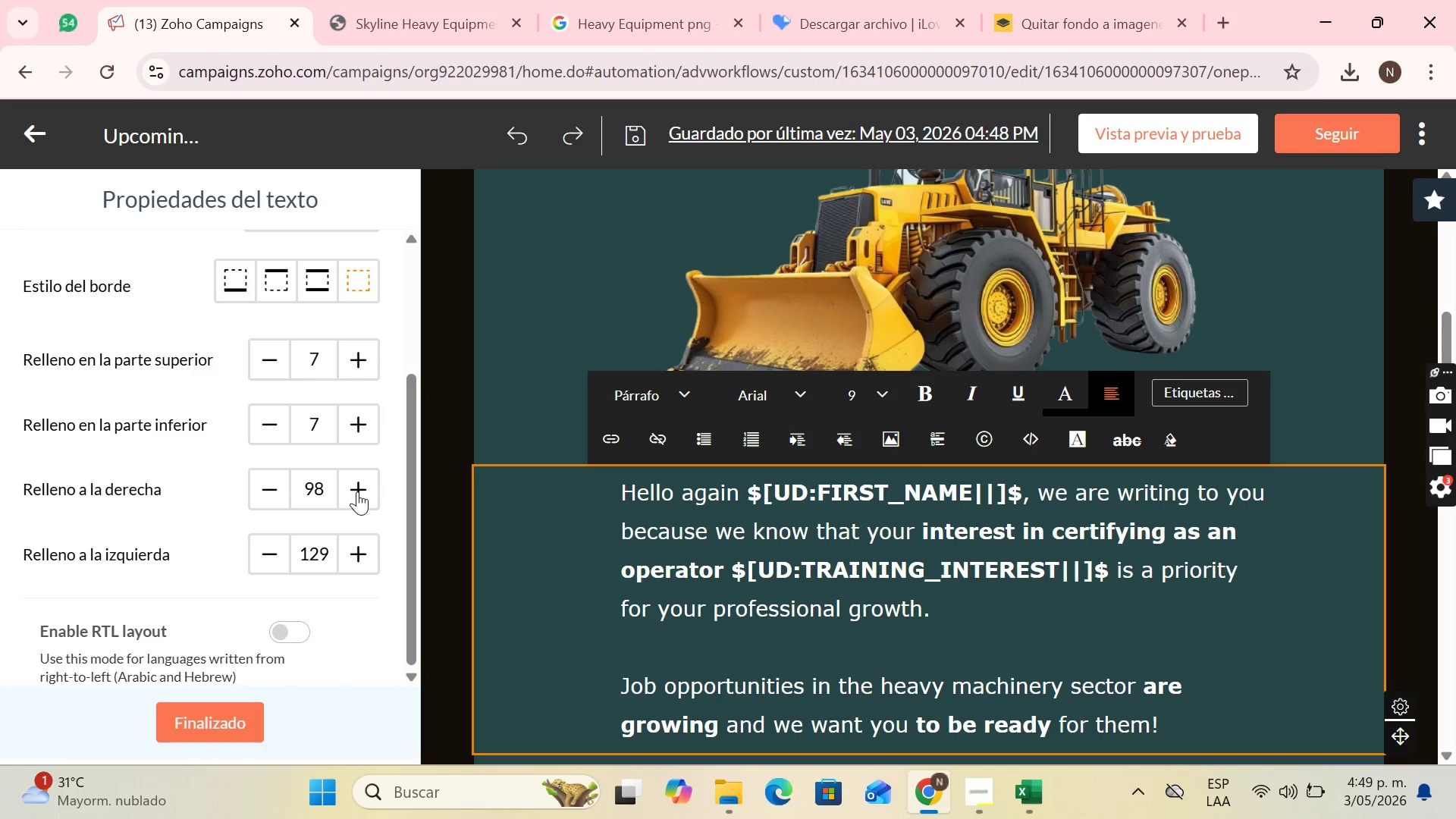 
triple_click([357, 491])
 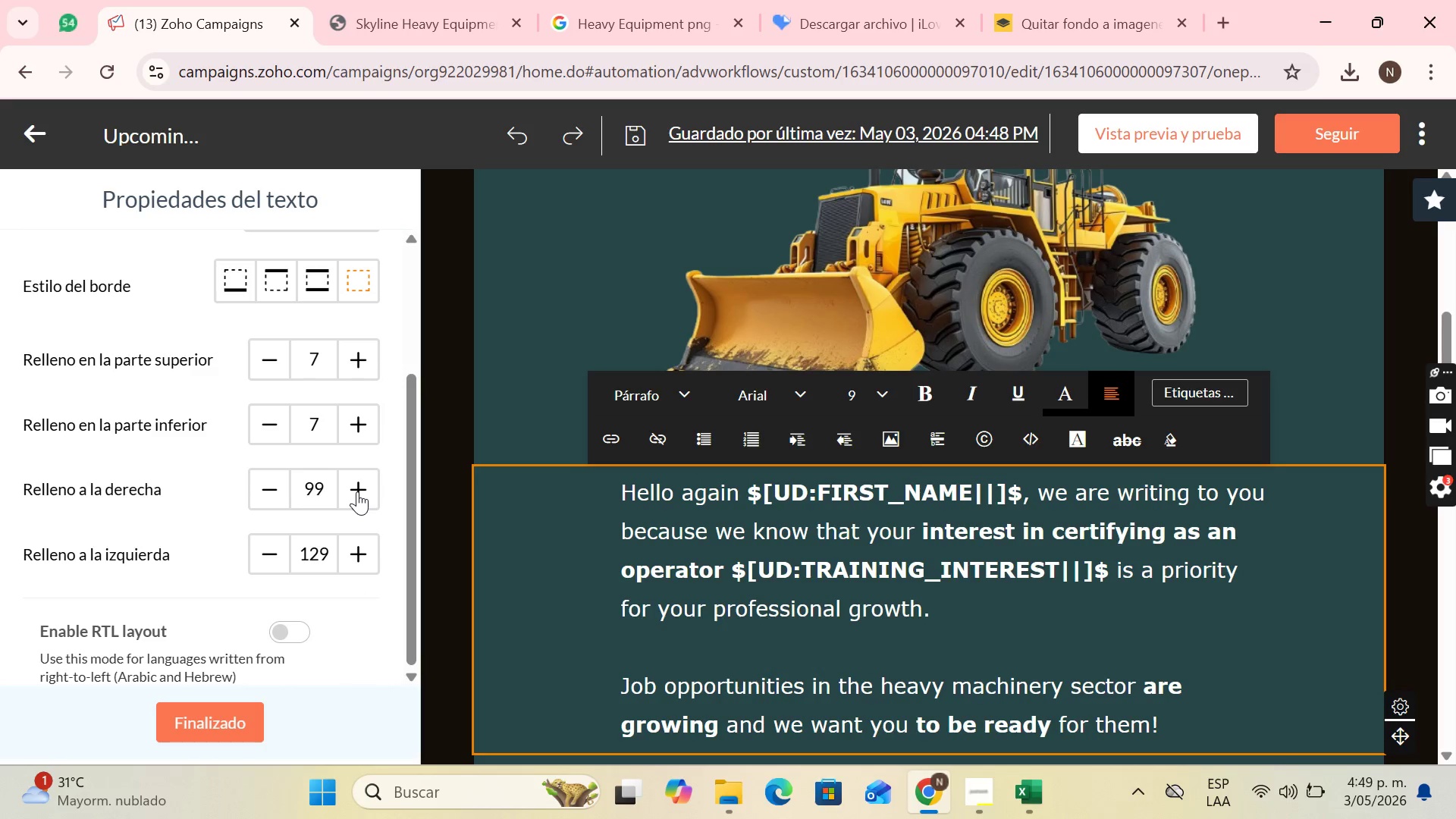 
triple_click([357, 491])
 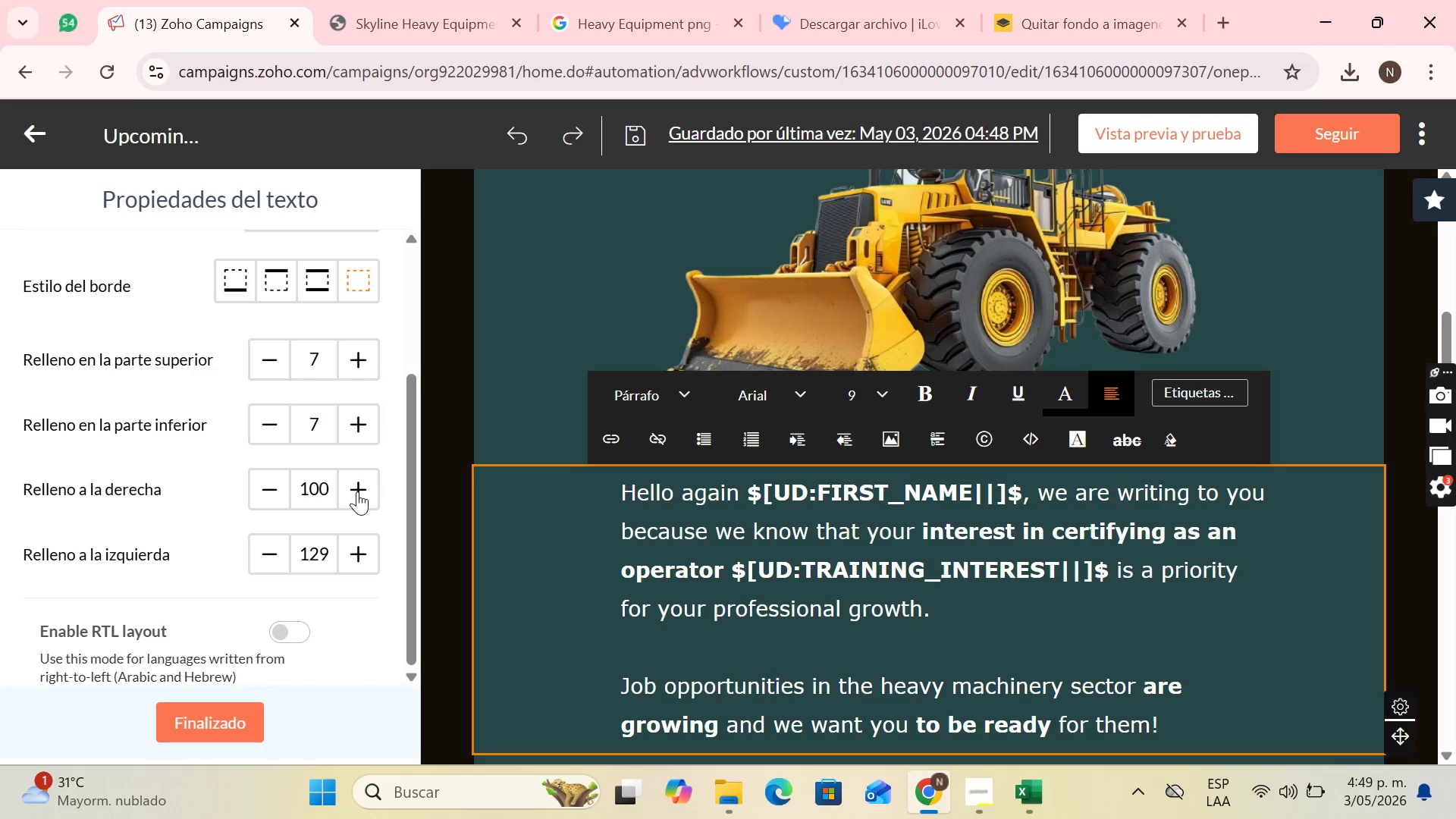 
triple_click([357, 491])
 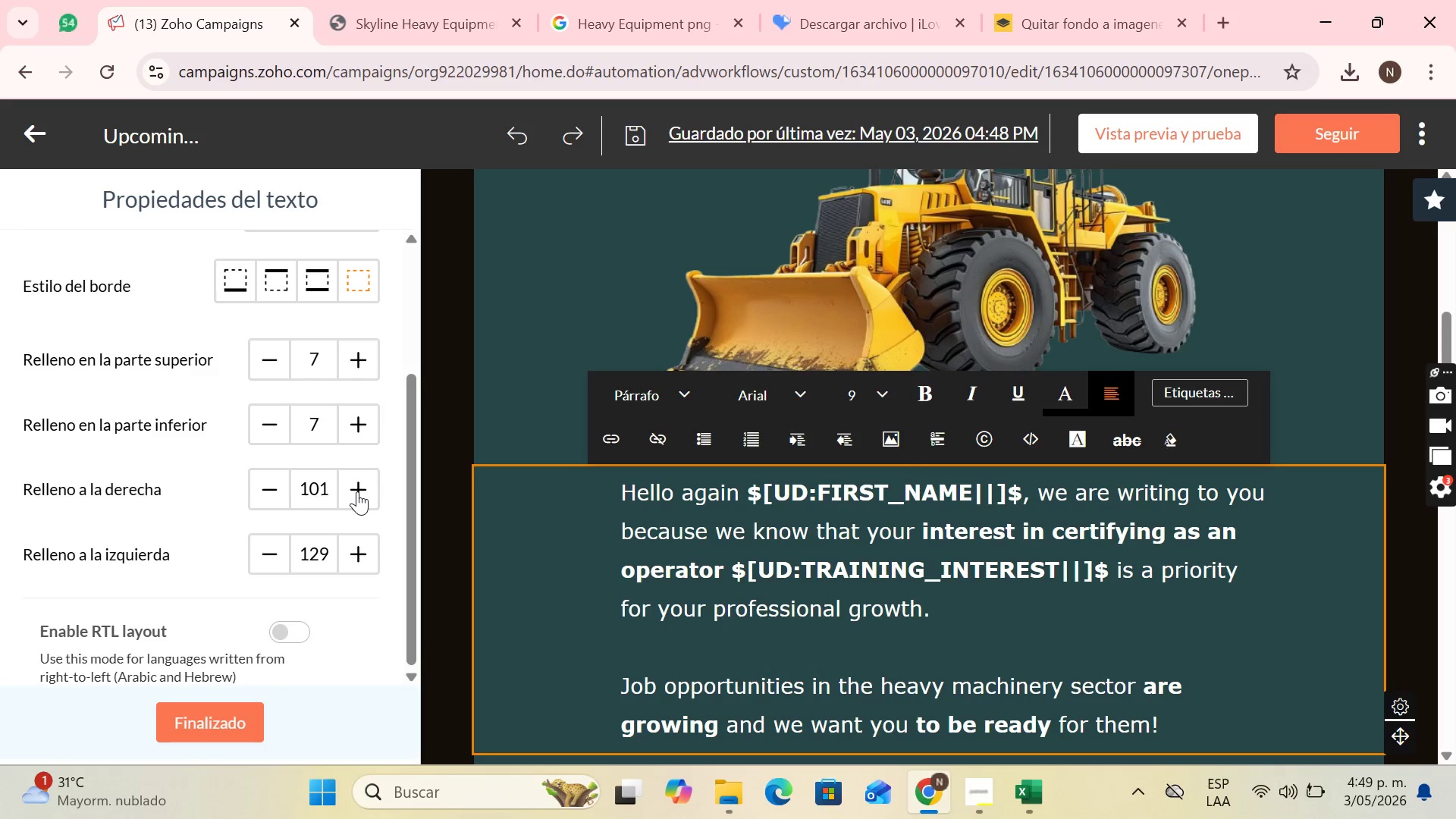 
triple_click([357, 491])
 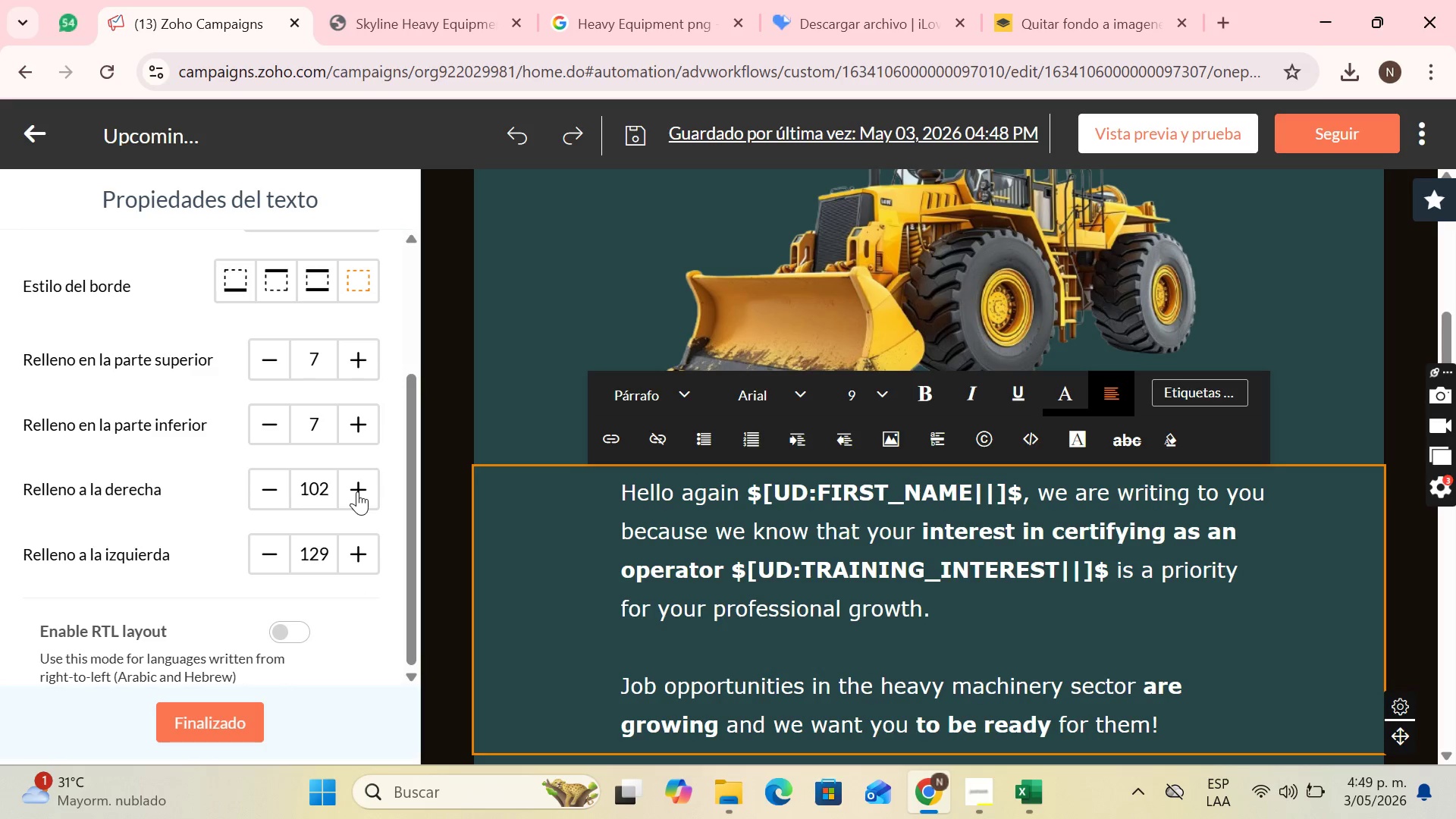 
triple_click([357, 491])
 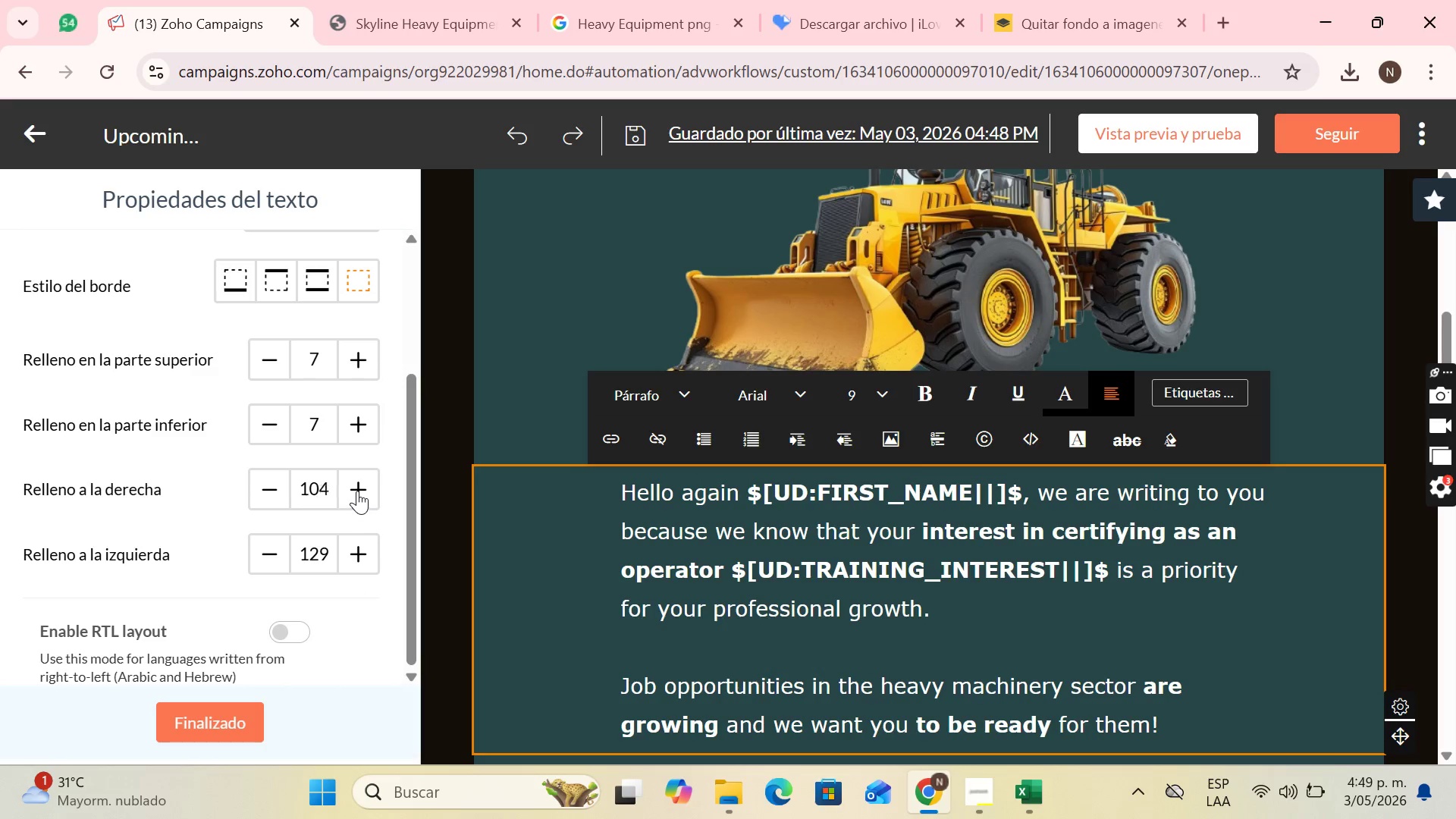 
triple_click([357, 491])
 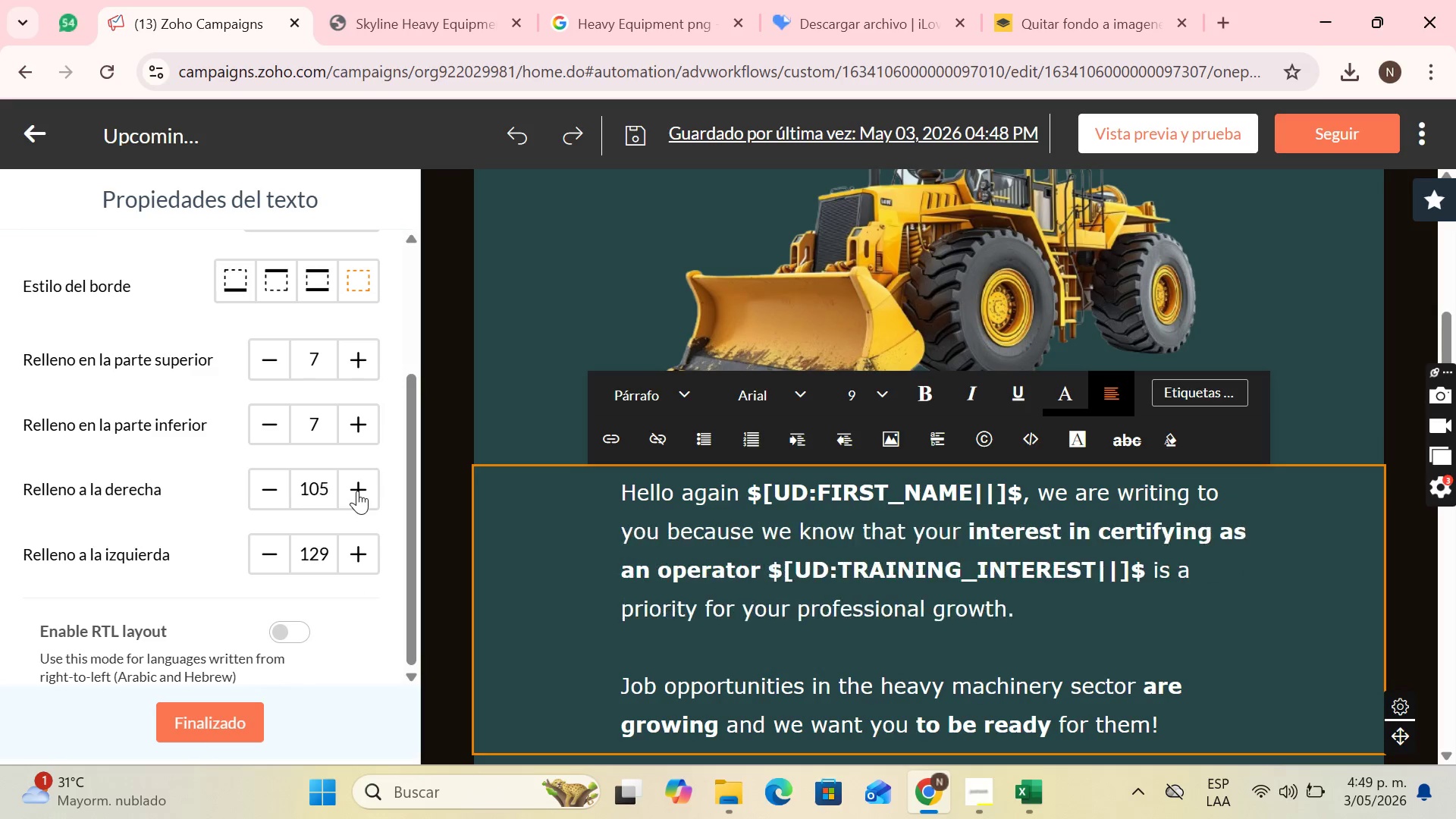 
triple_click([357, 491])
 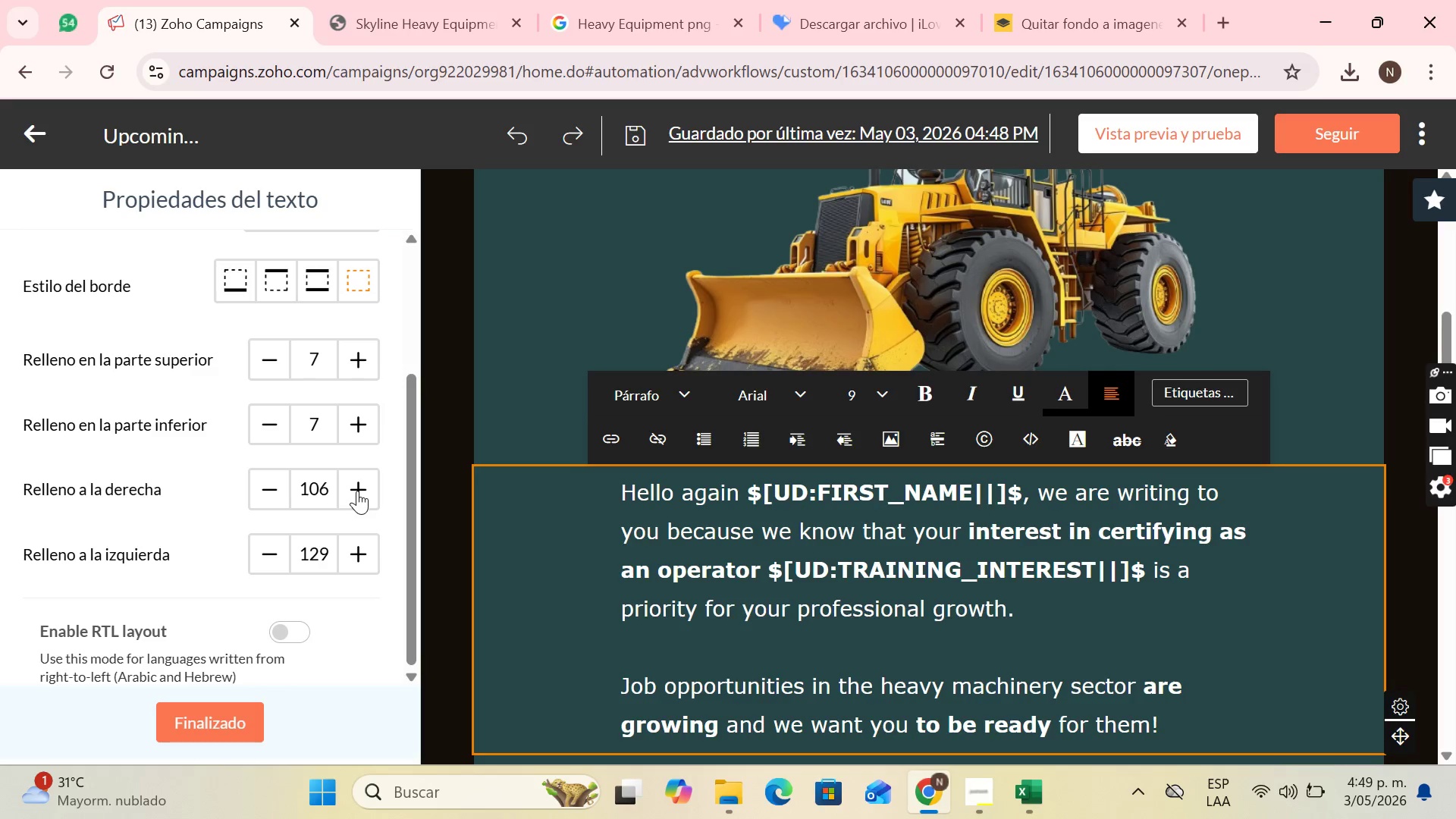 
triple_click([357, 491])
 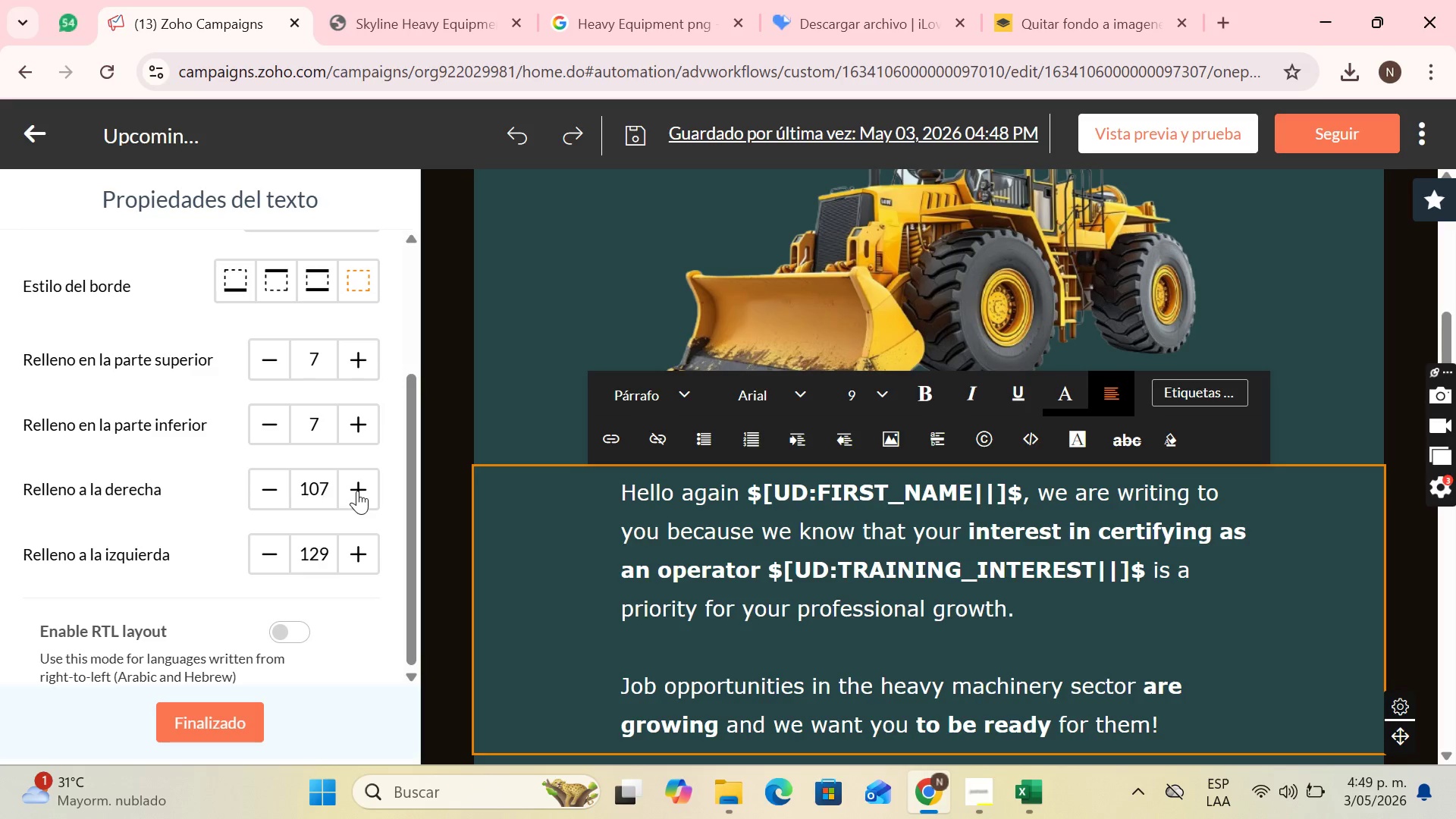 
triple_click([357, 491])
 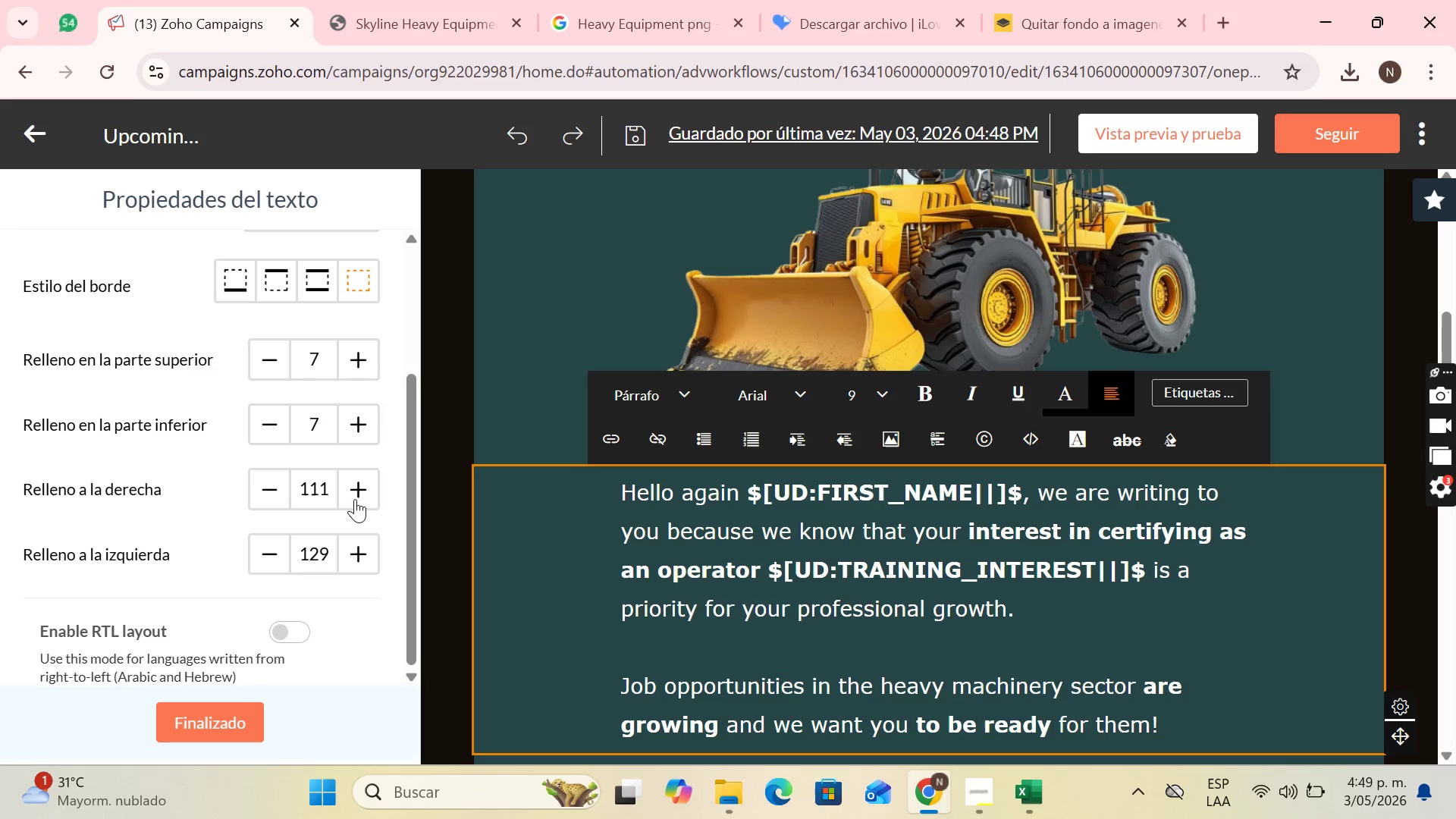 
triple_click([355, 499])
 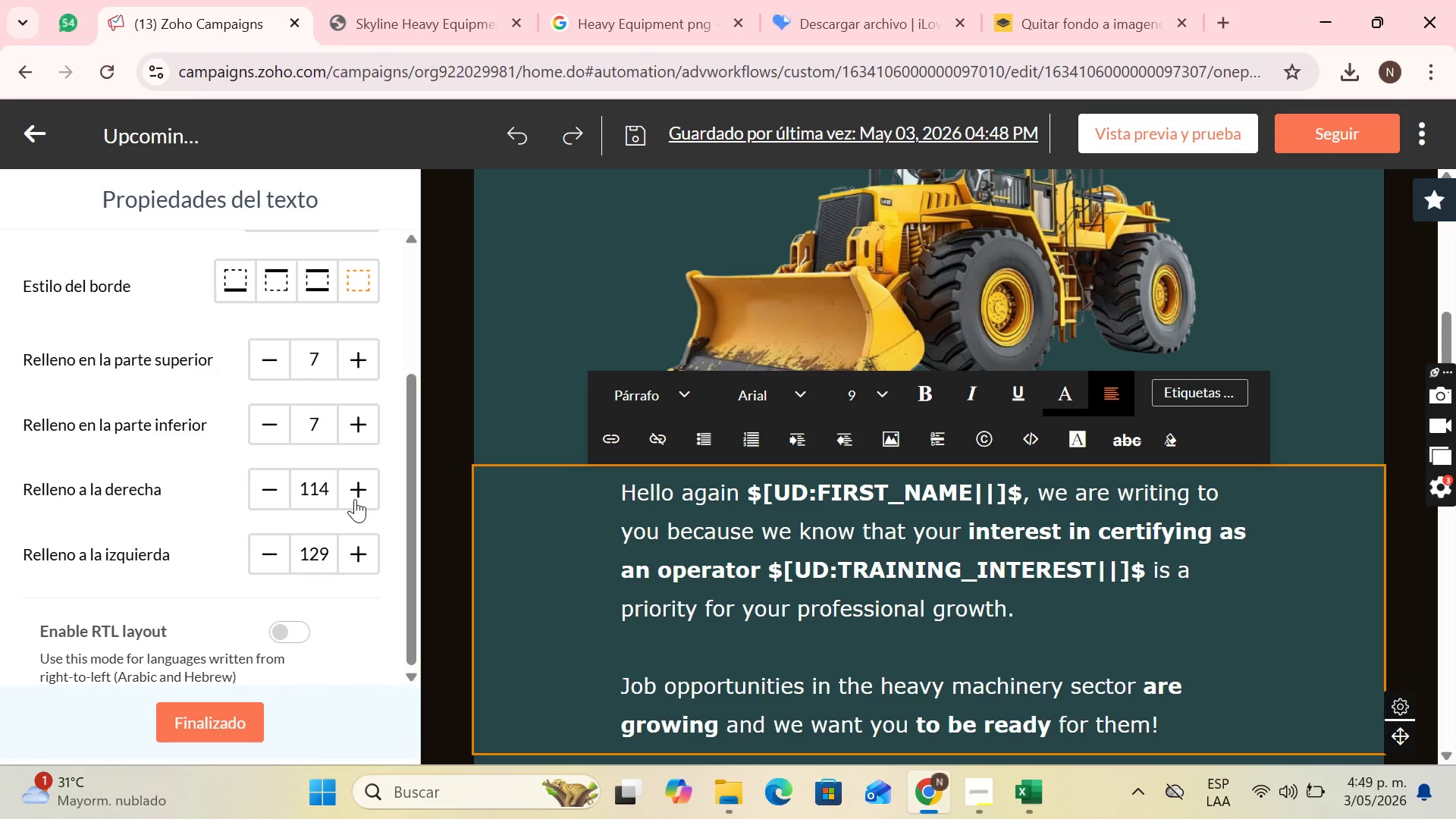 
triple_click([355, 499])
 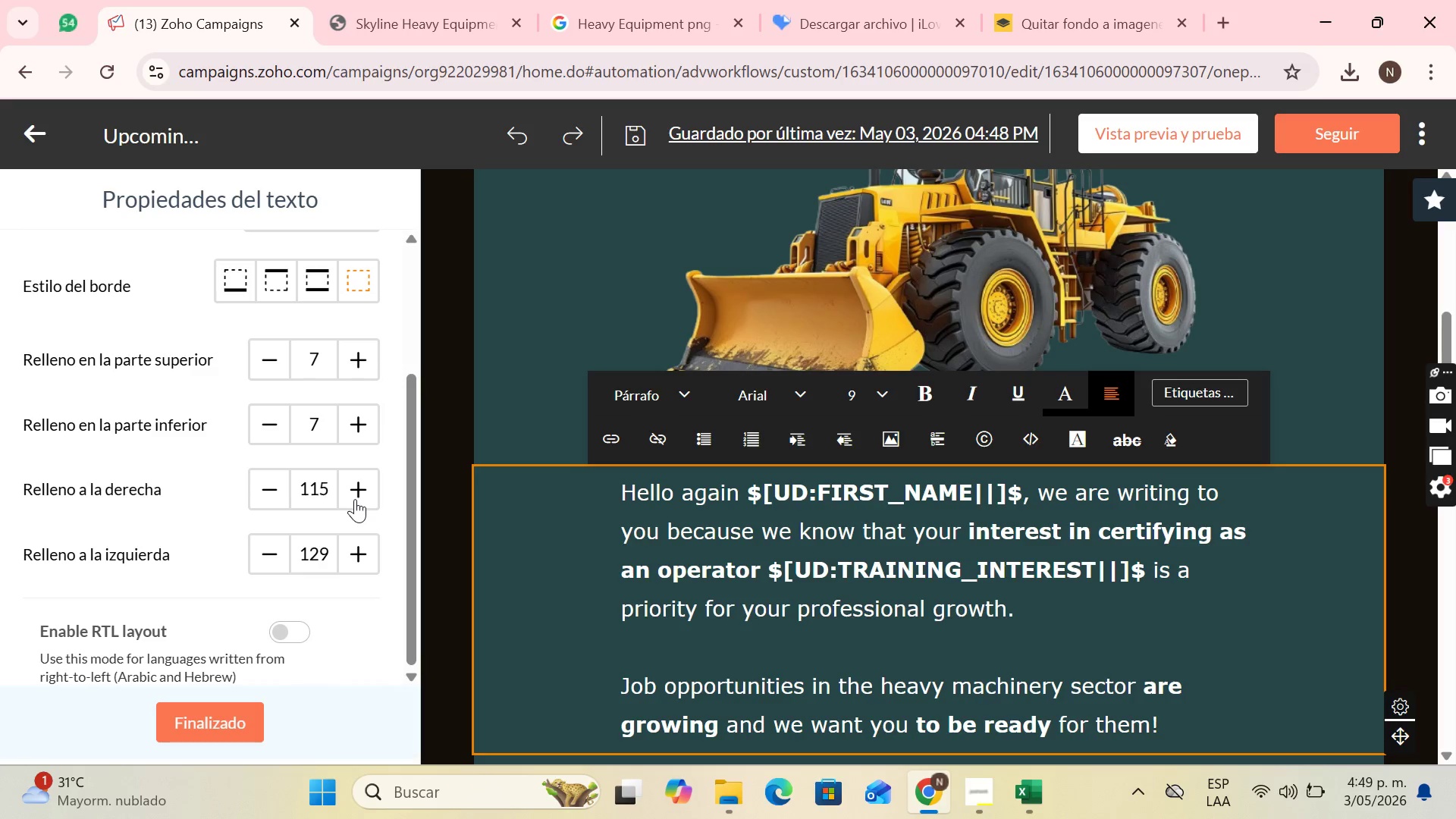 
triple_click([355, 499])
 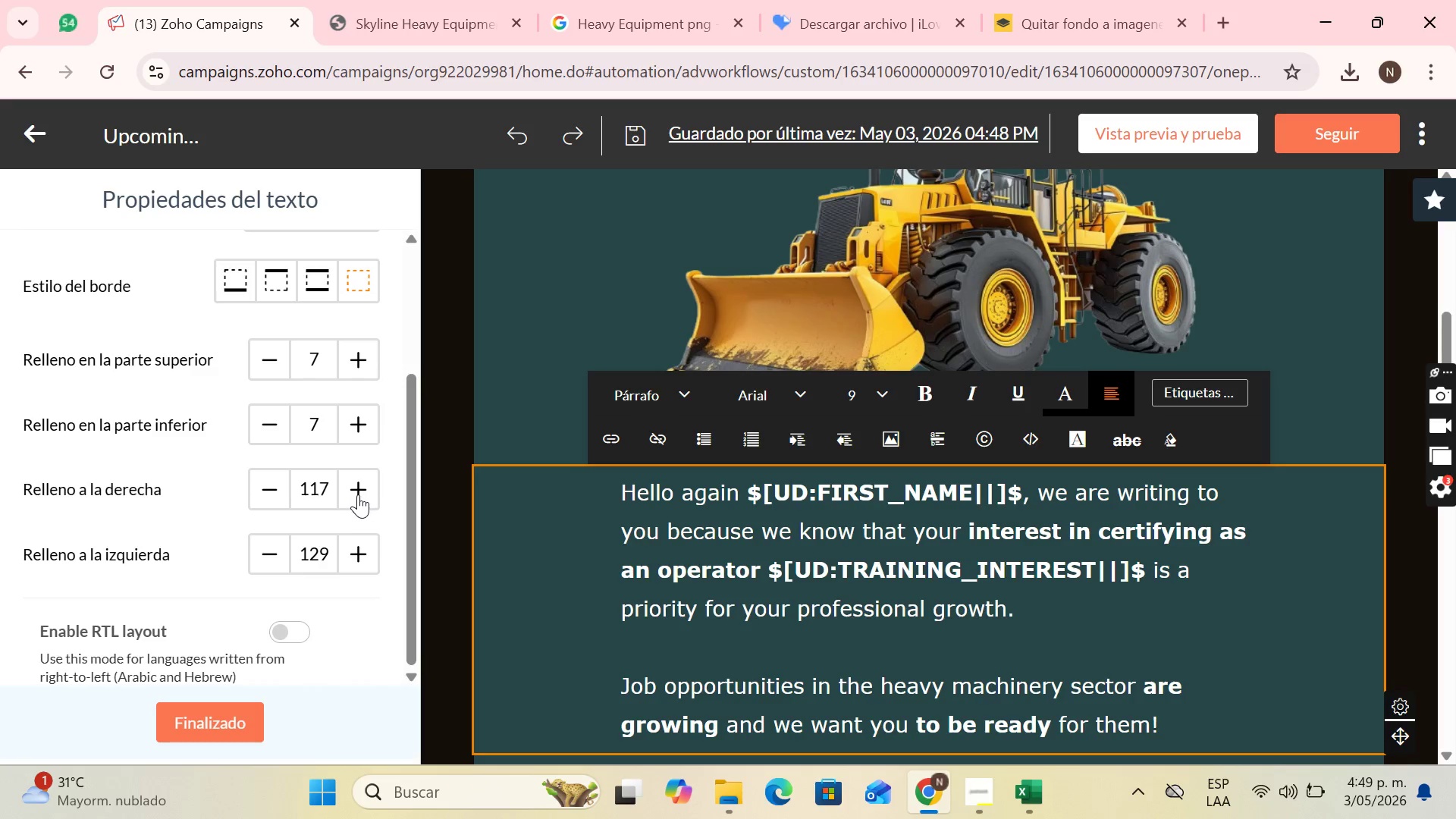 
triple_click([358, 494])
 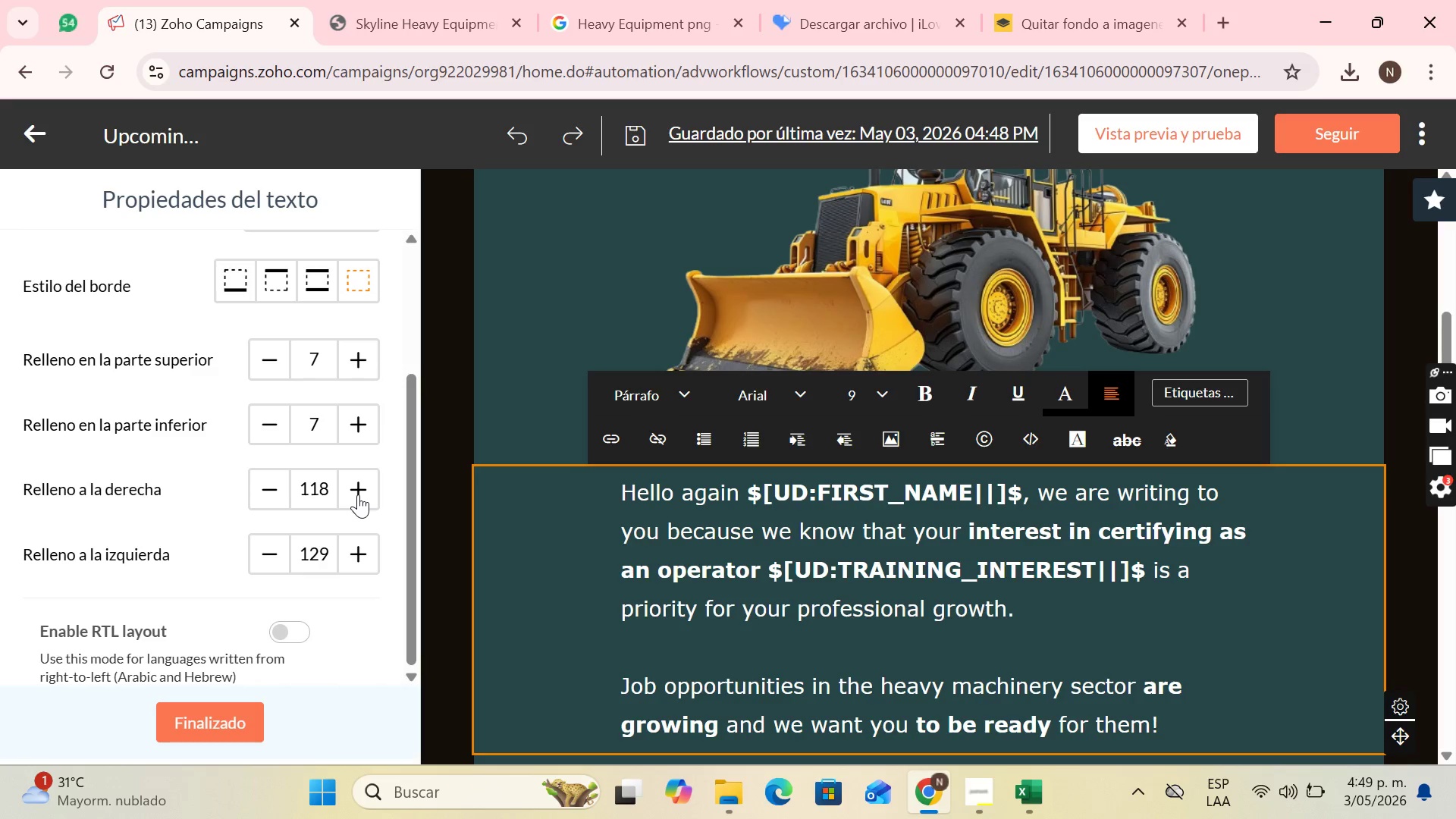 
triple_click([358, 494])
 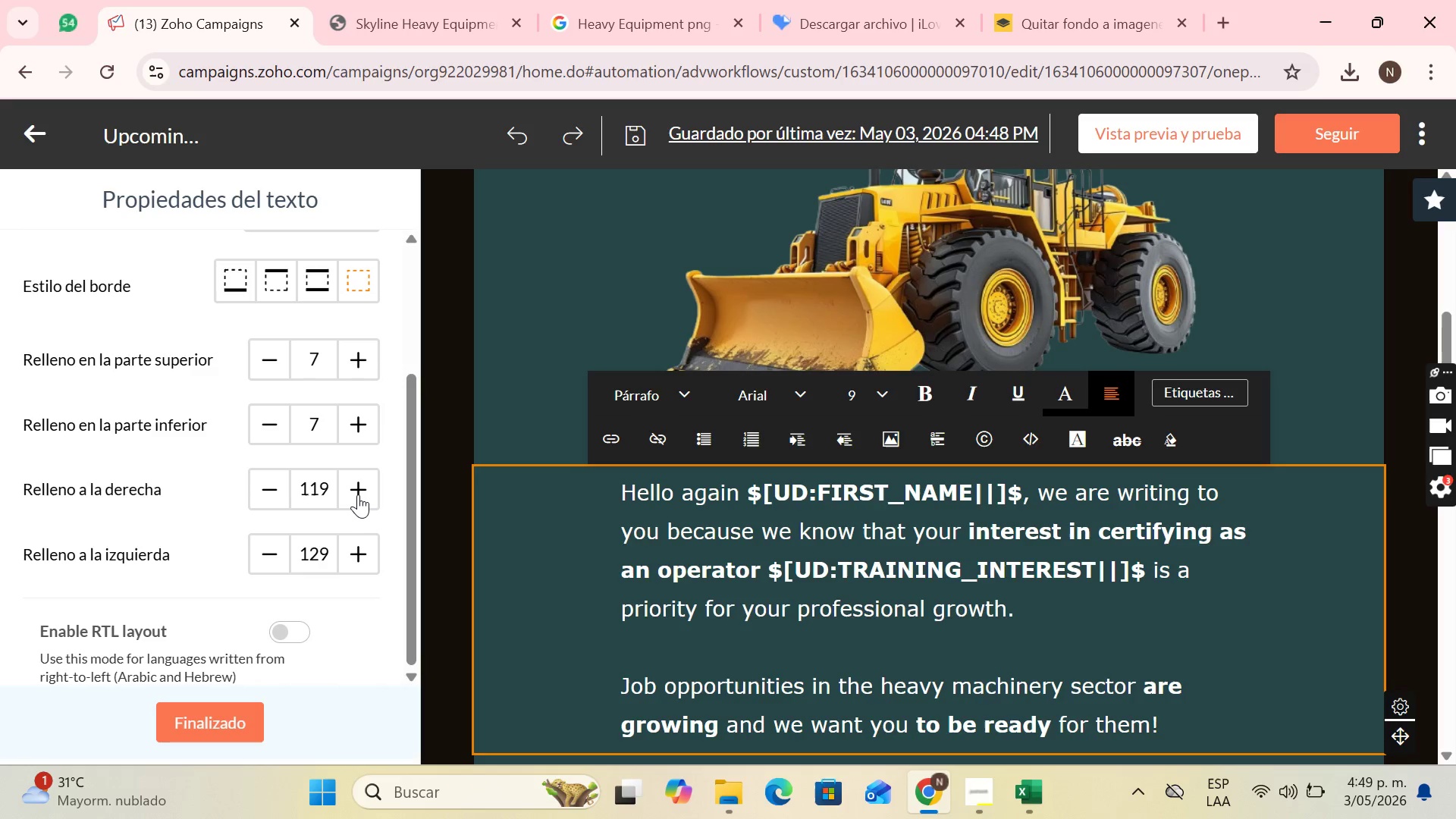 
triple_click([358, 494])
 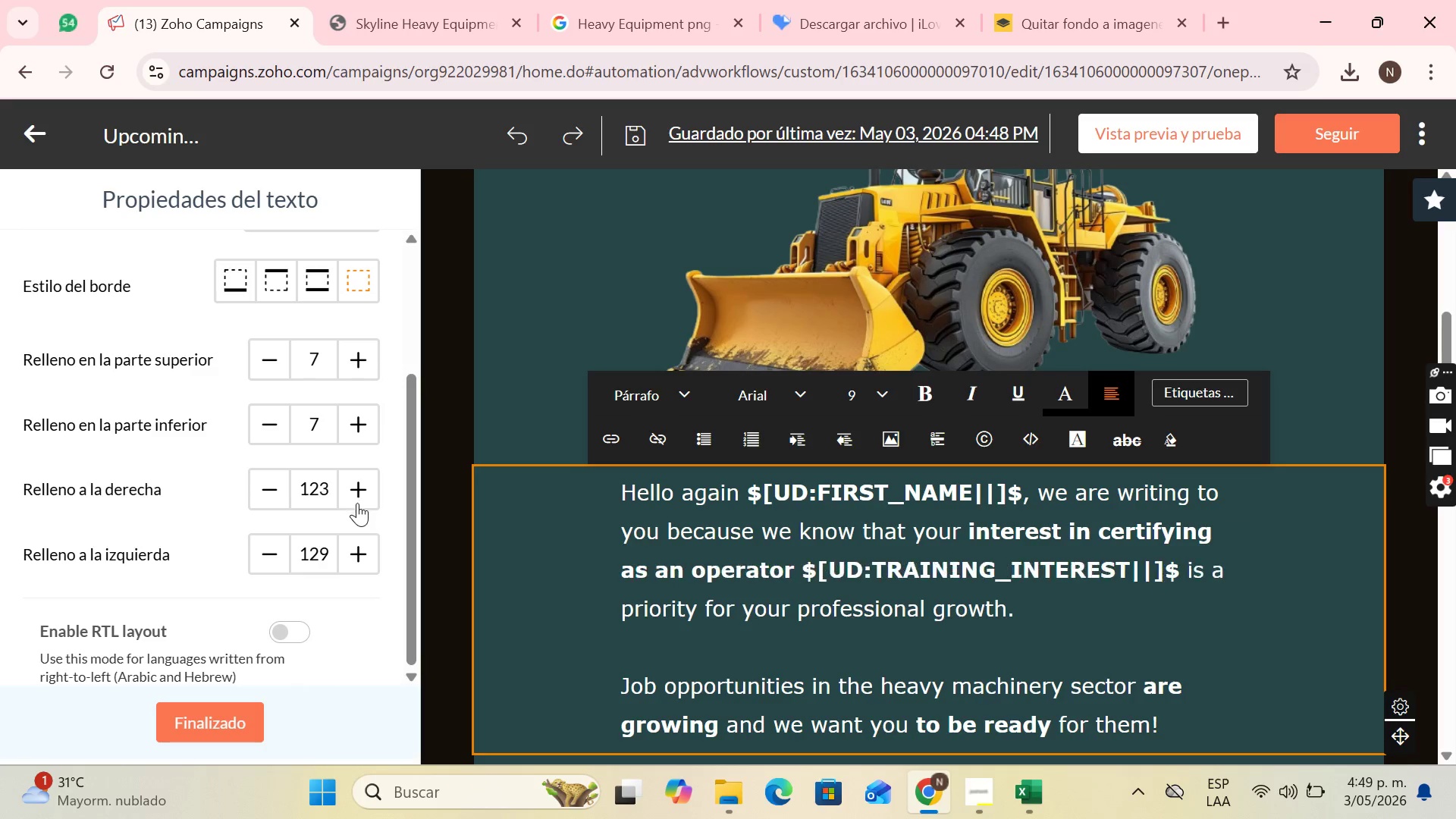 
left_click_drag(start_coordinate=[361, 497], to_coordinate=[362, 494])
 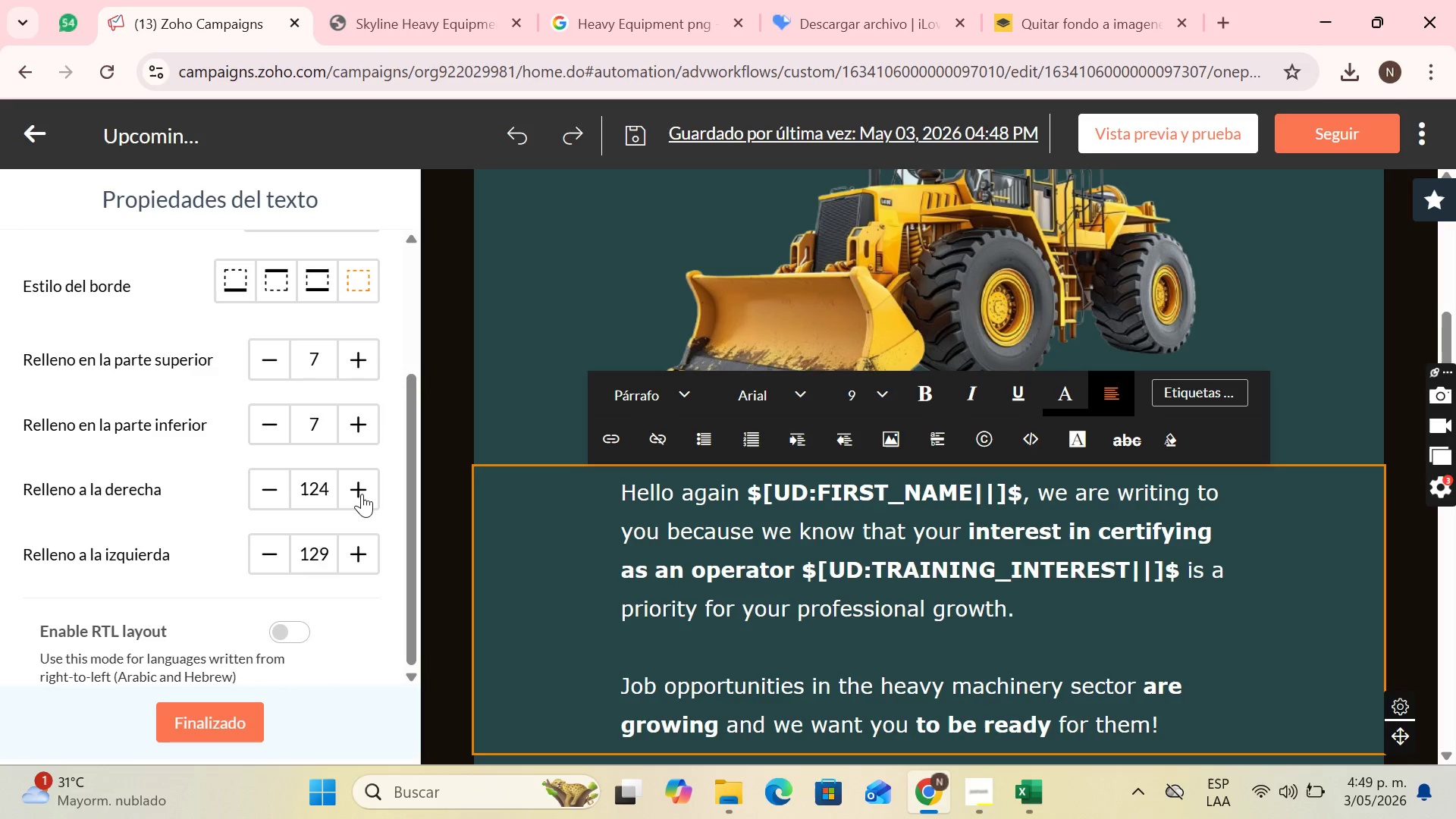 
triple_click([362, 494])
 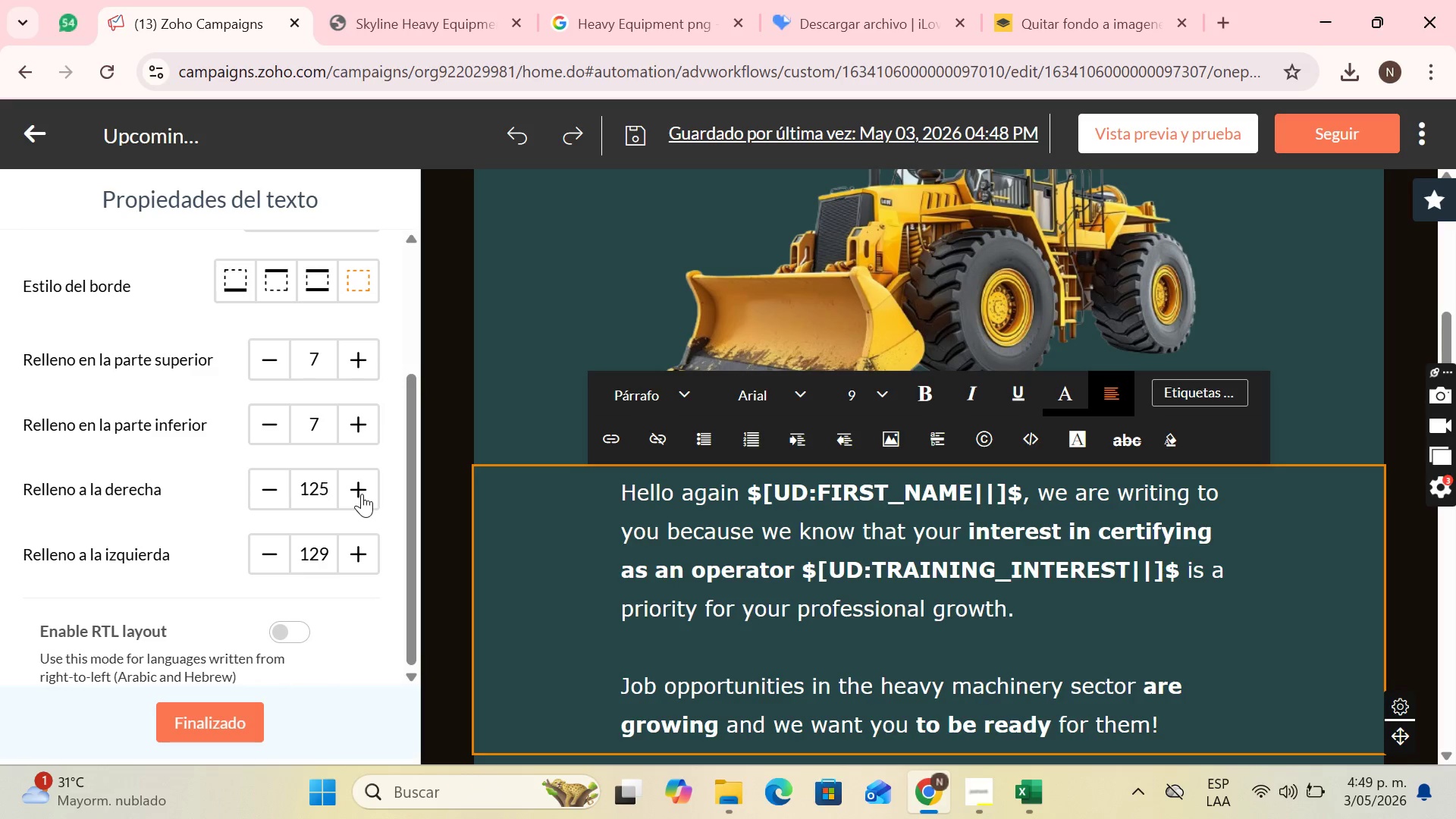 
triple_click([362, 494])
 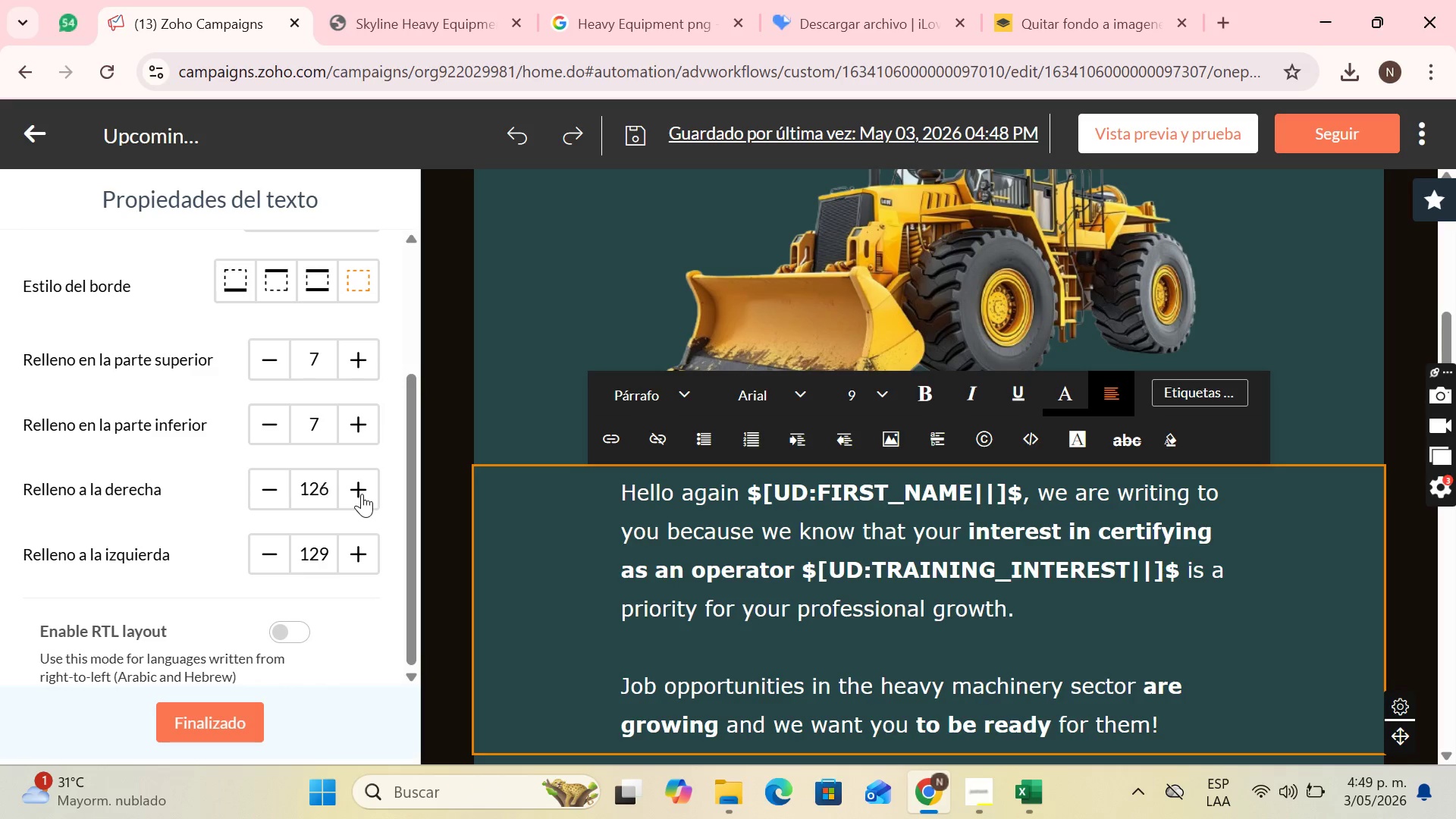 
triple_click([362, 494])
 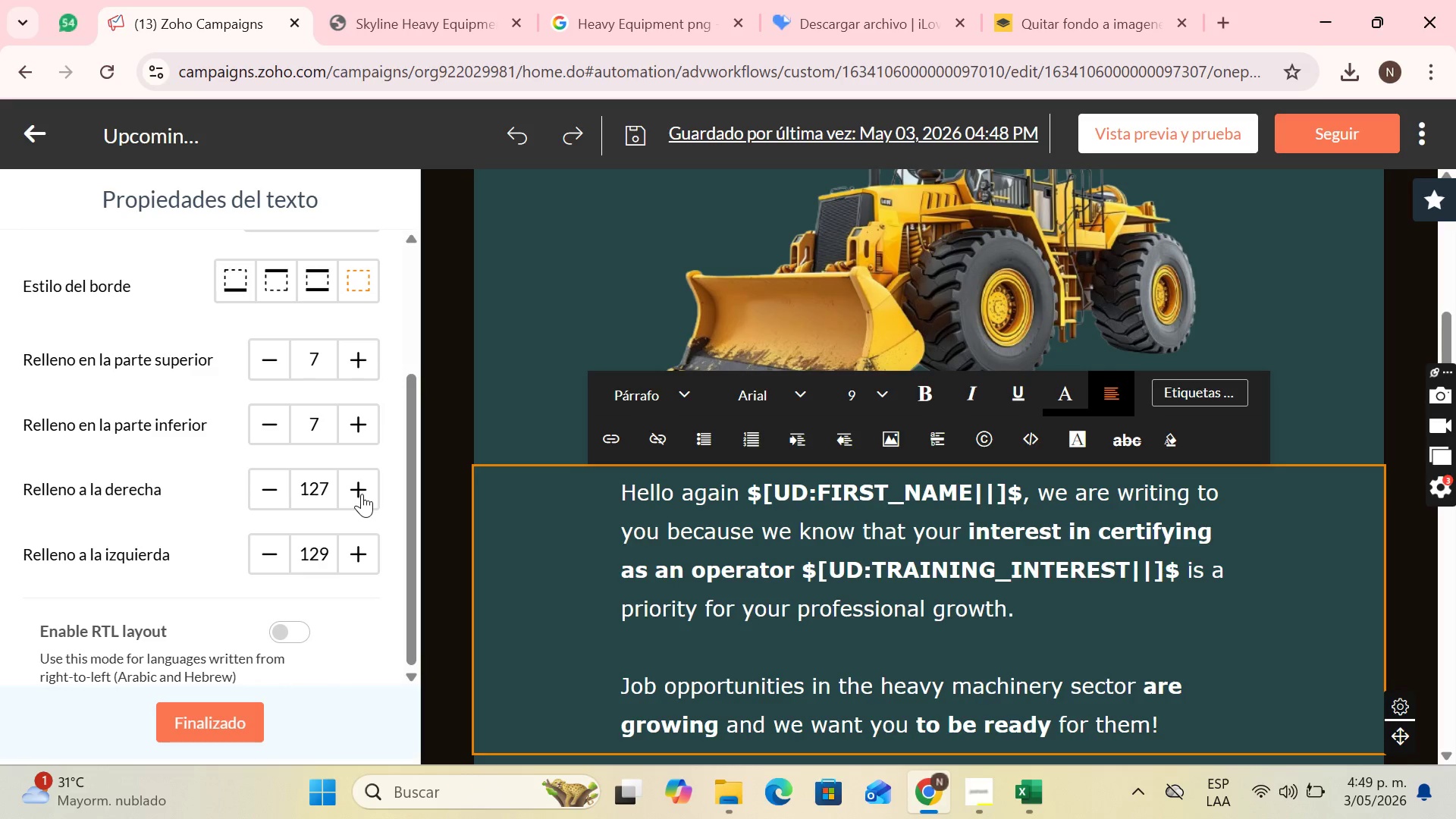 
triple_click([362, 494])
 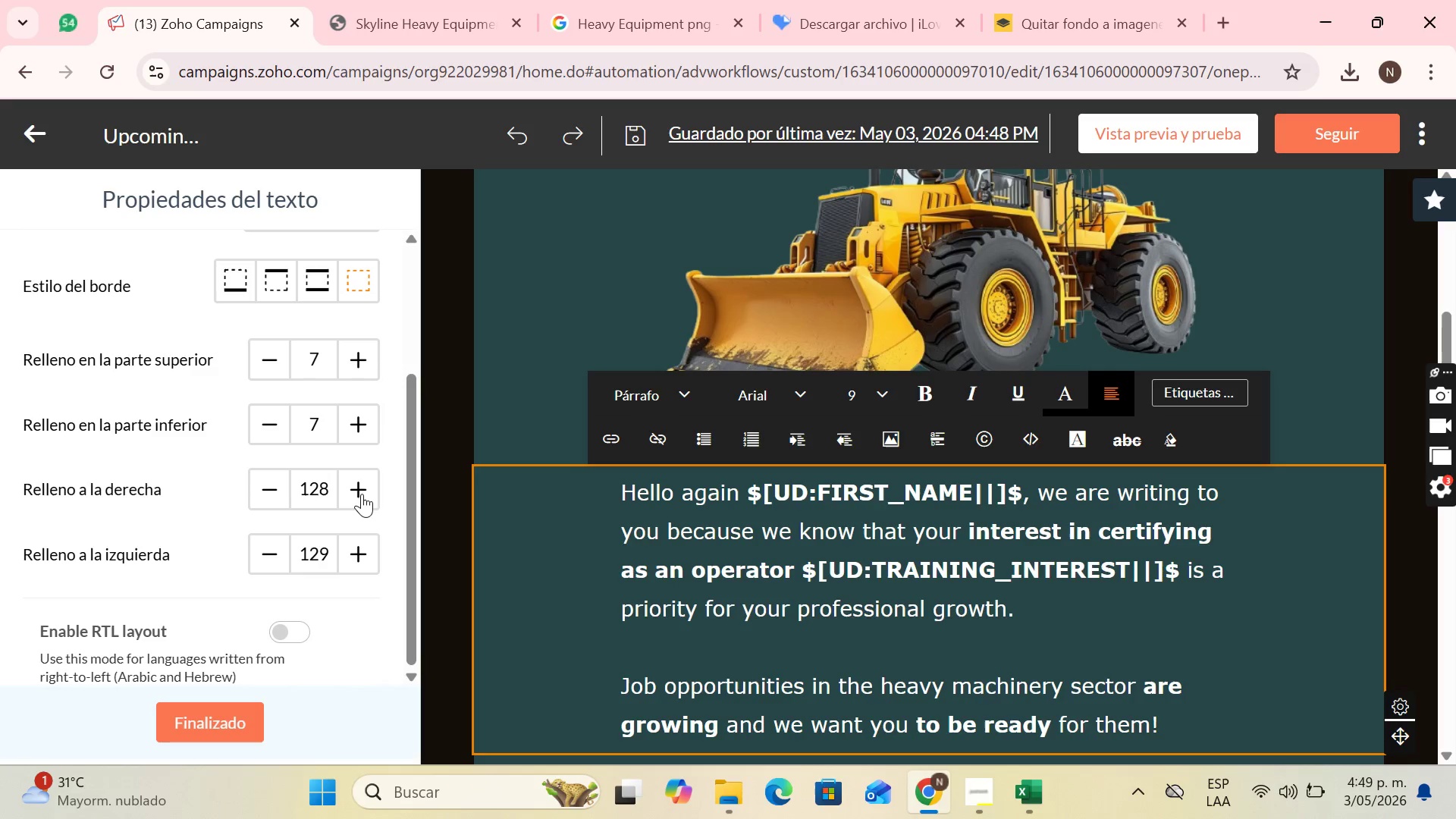 
triple_click([362, 494])
 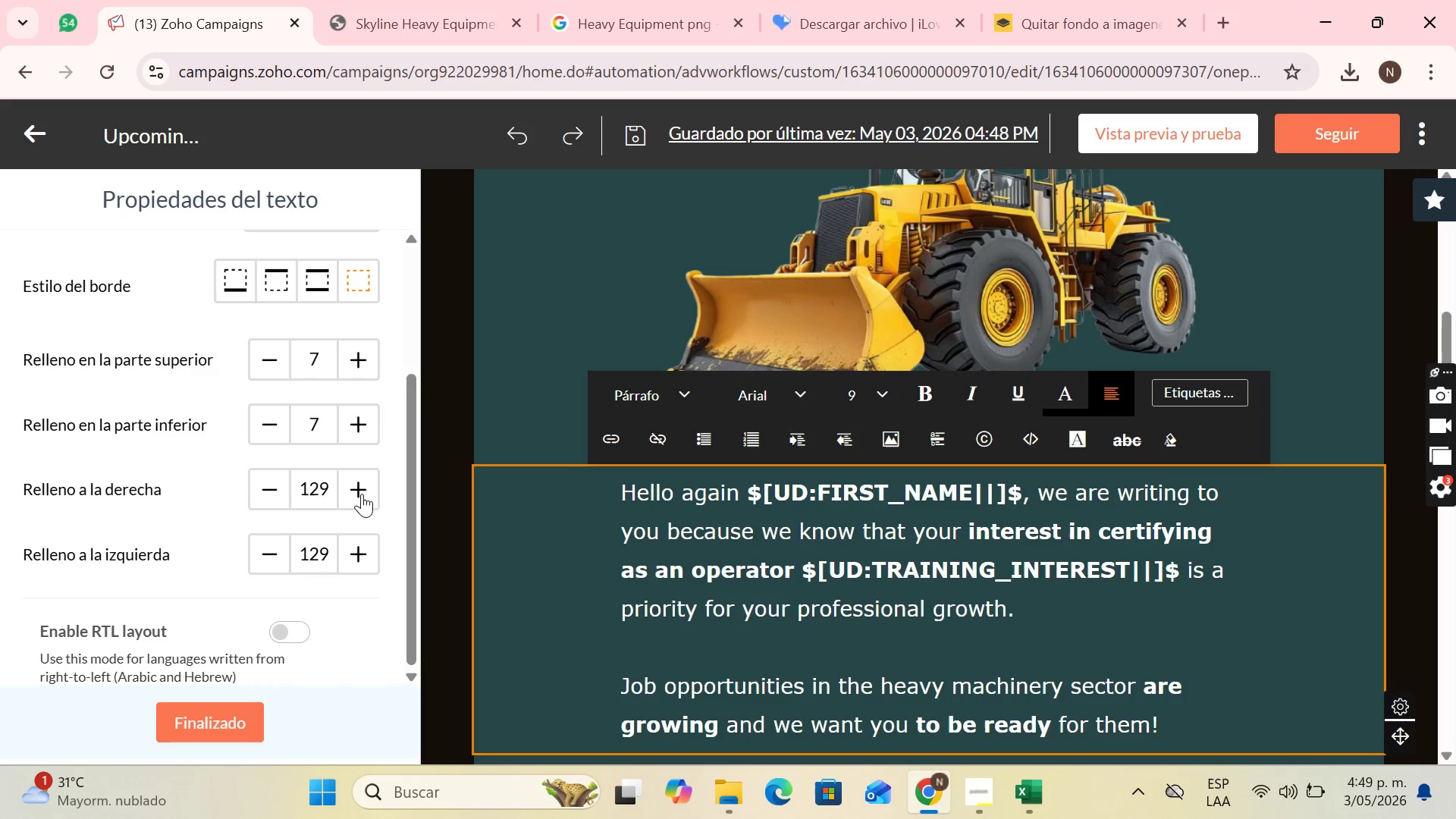 
triple_click([362, 494])
 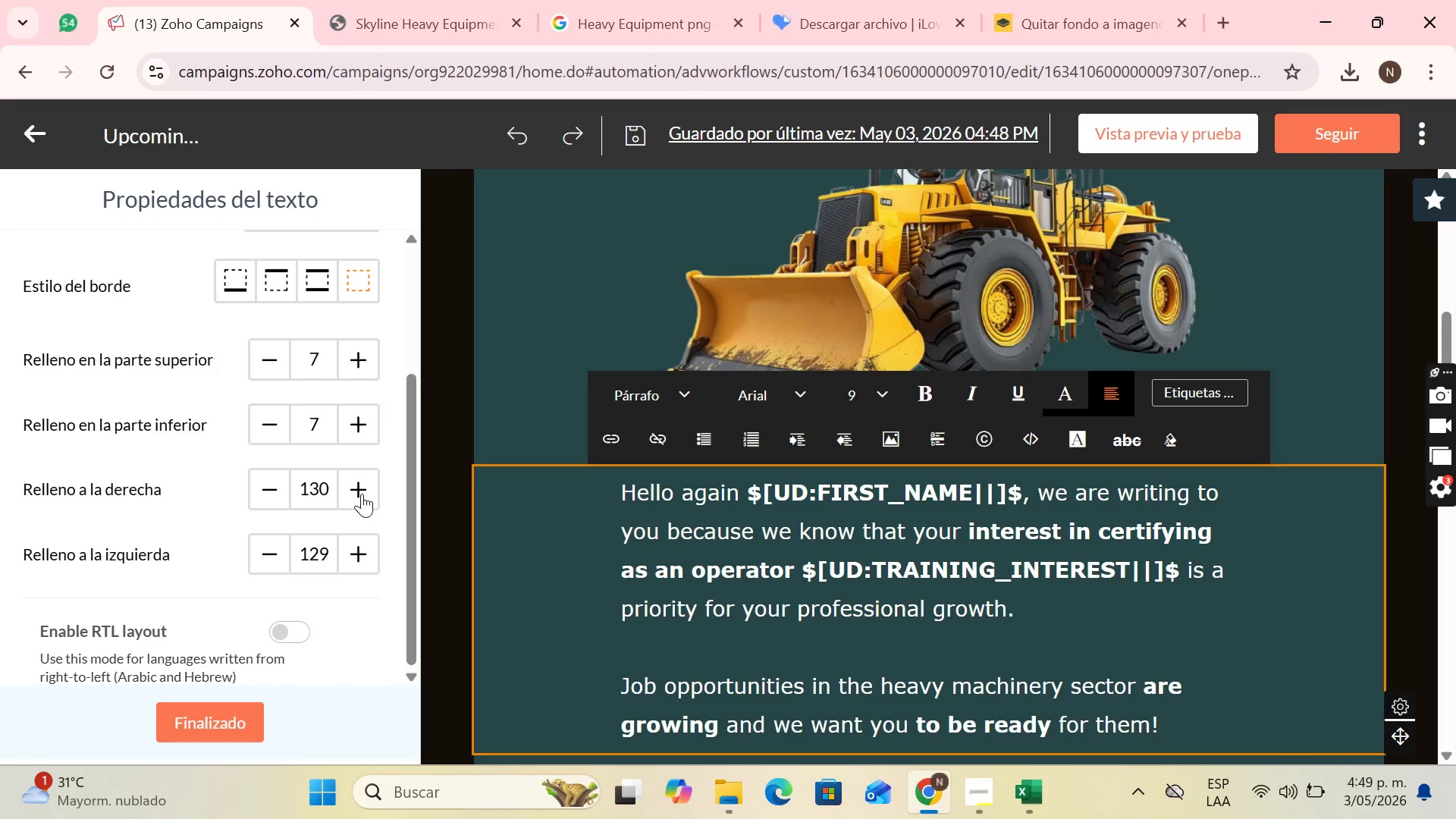 
triple_click([362, 494])
 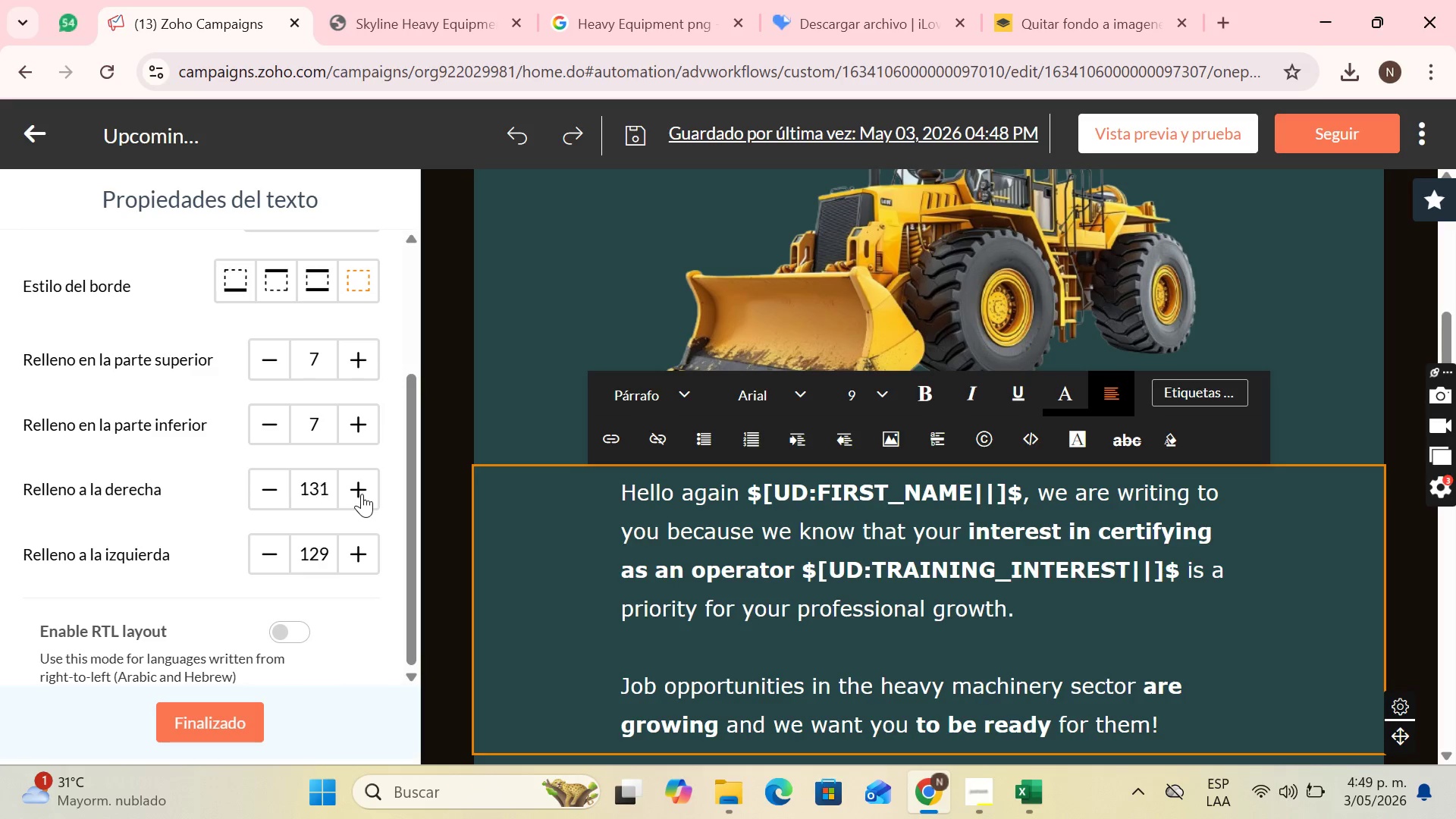 
triple_click([362, 494])
 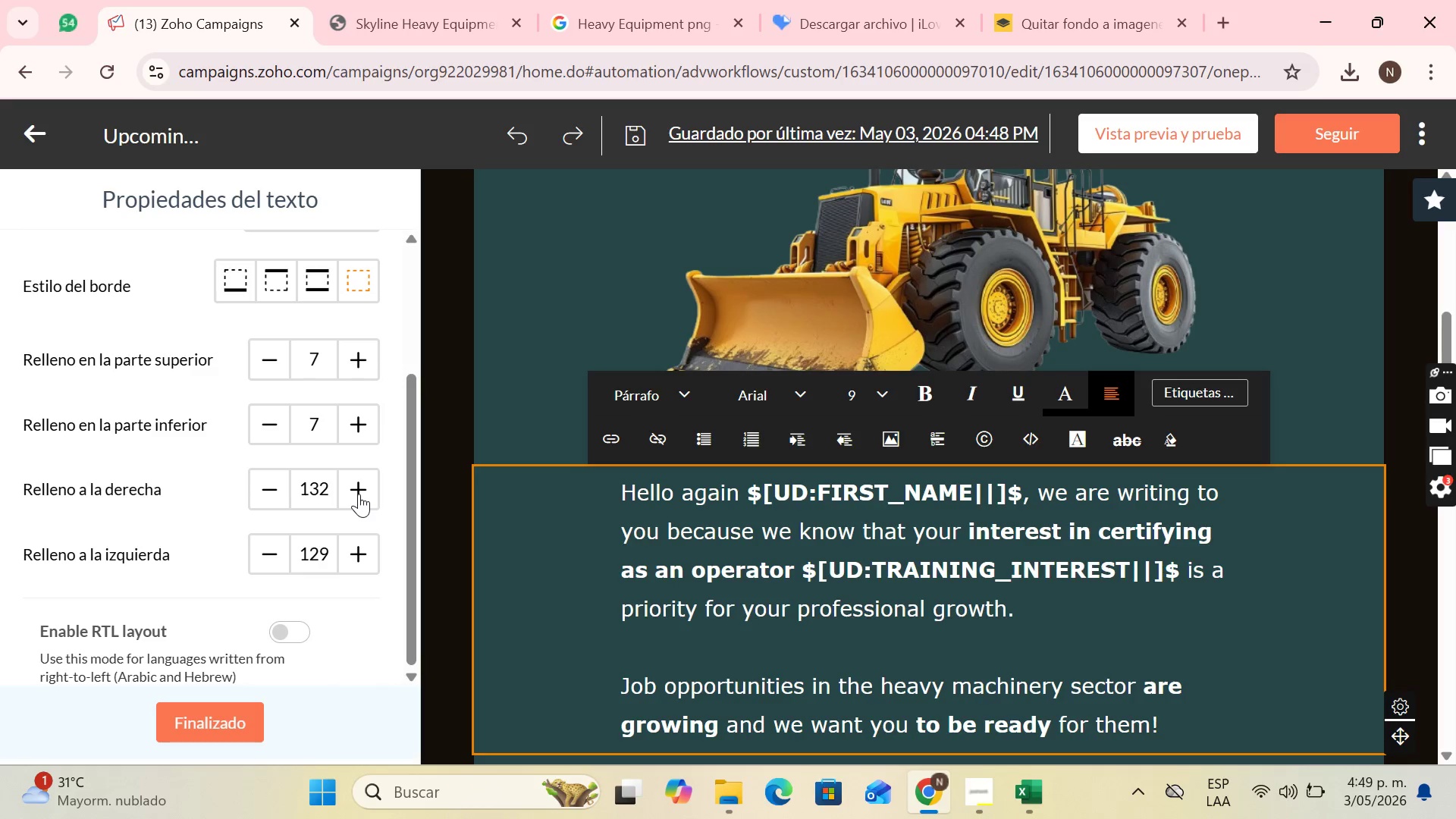 
triple_click([359, 494])
 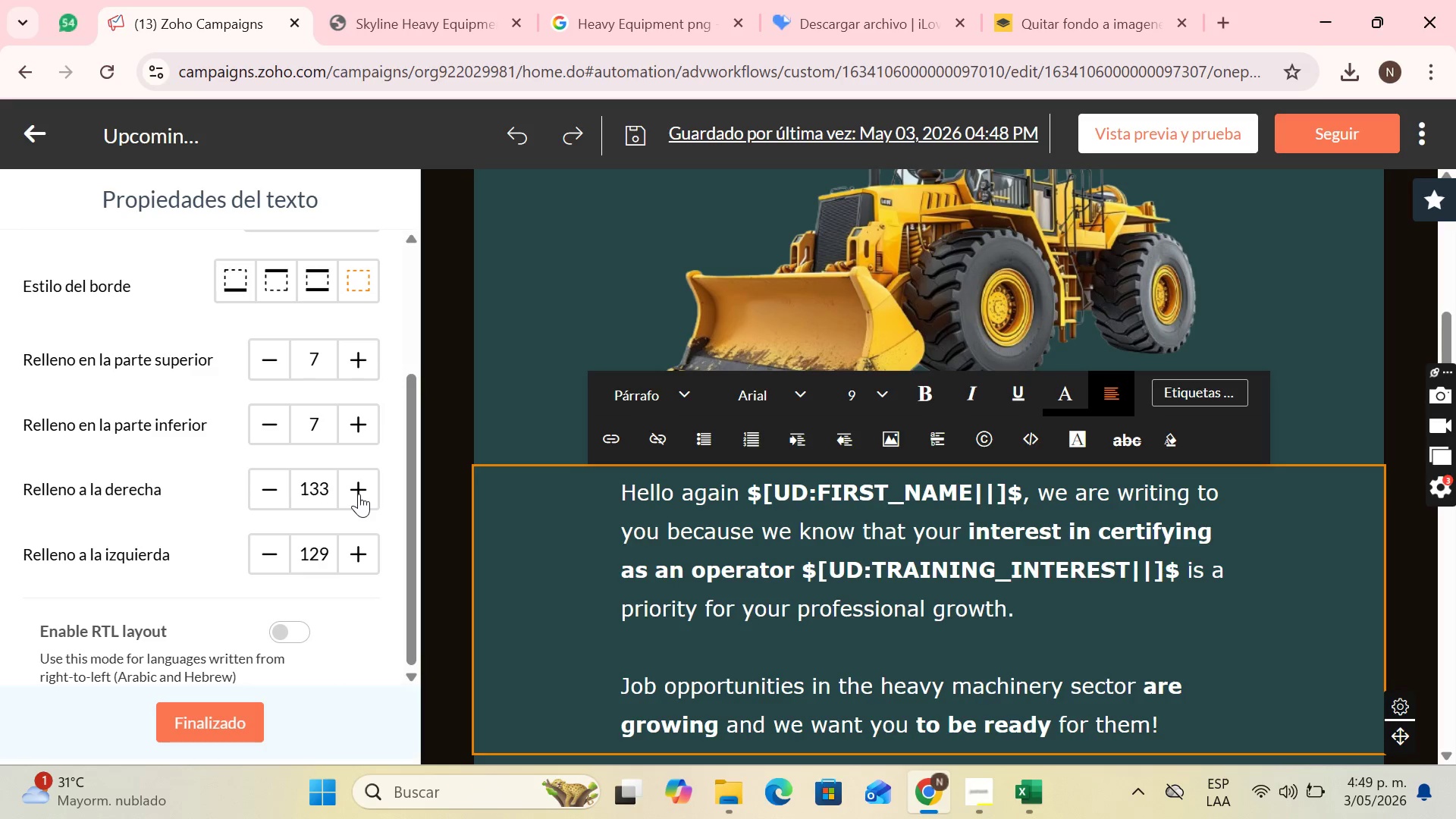 
triple_click([359, 494])
 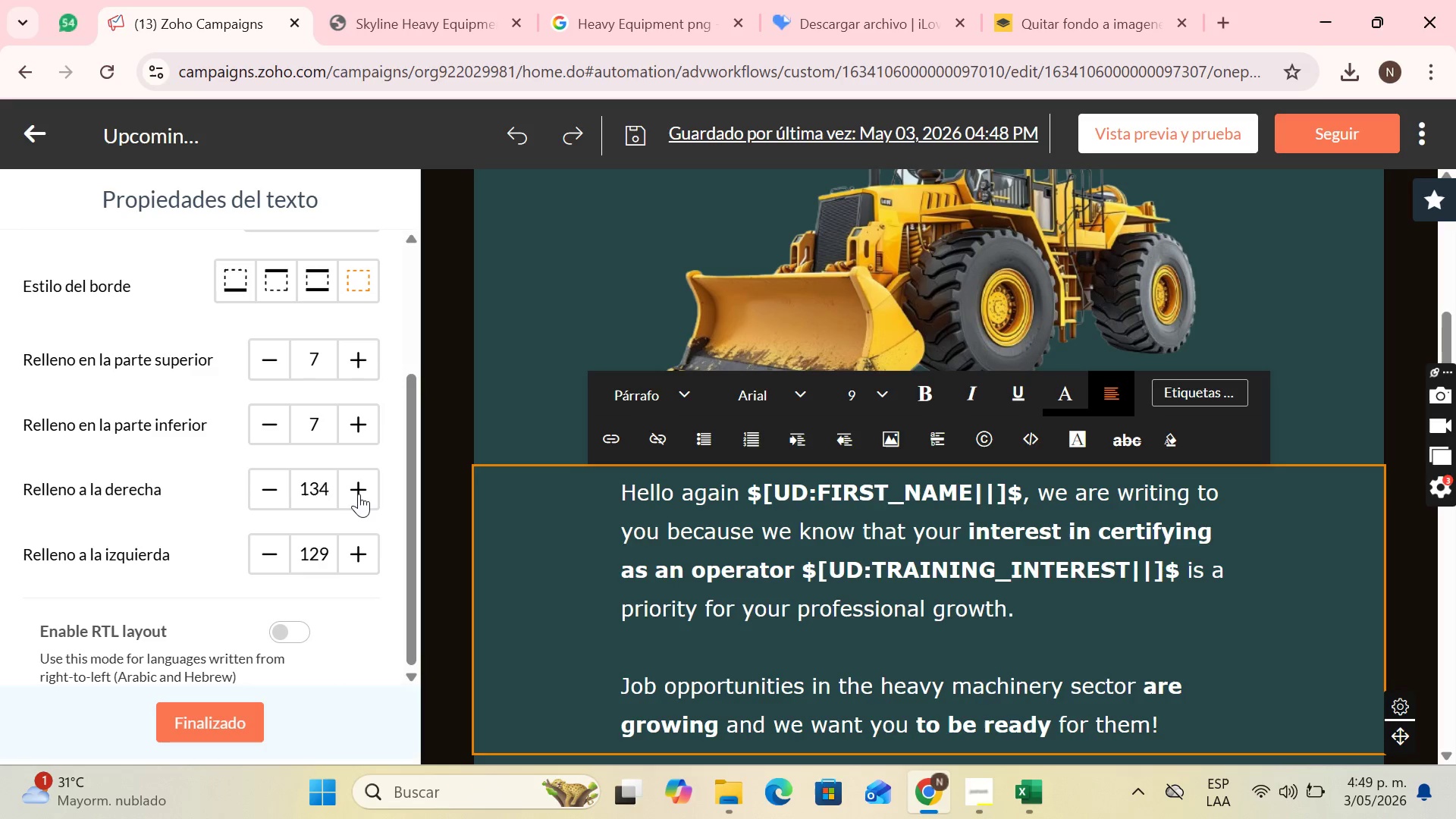 
triple_click([359, 494])
 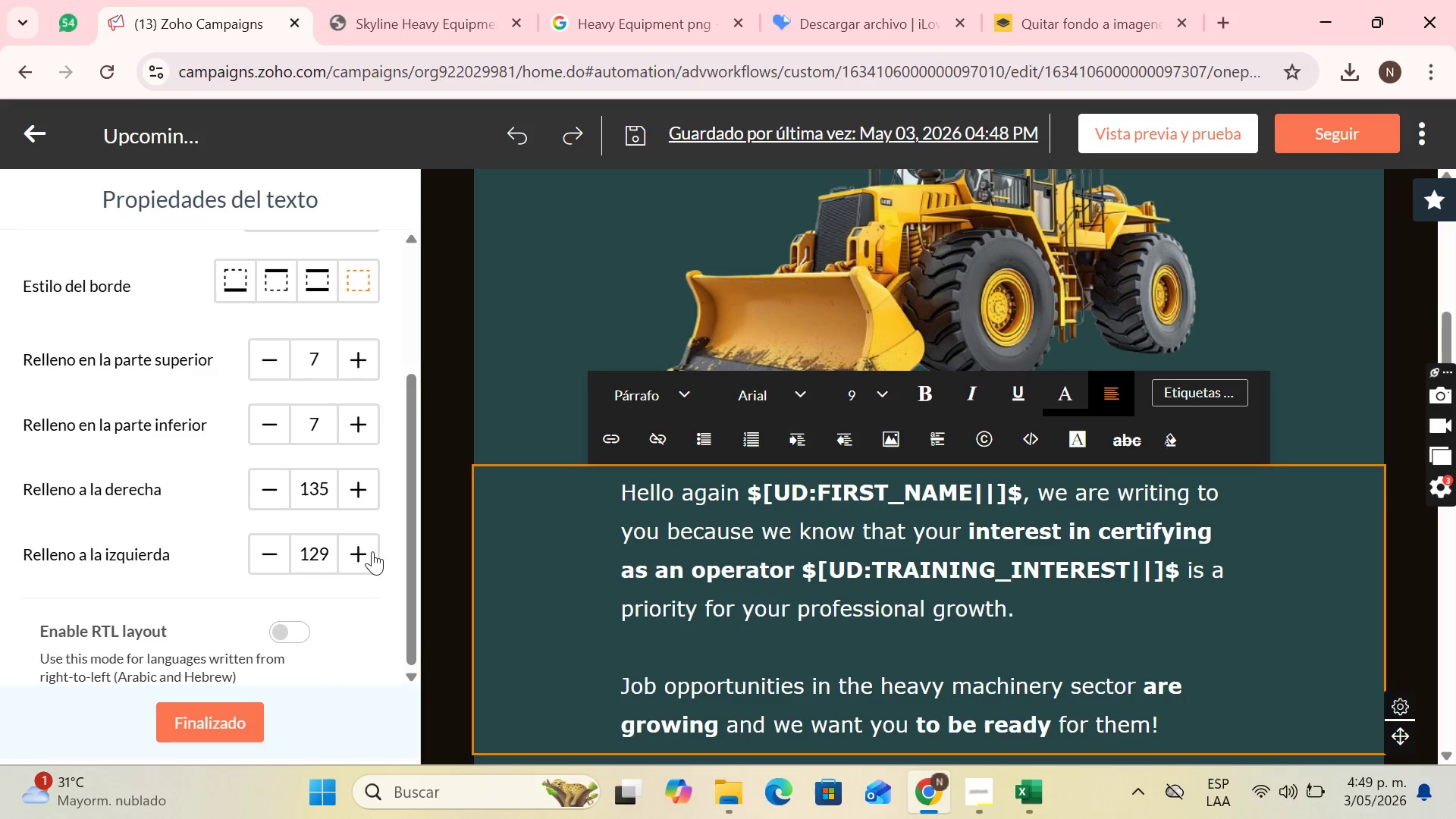 
left_click_drag(start_coordinate=[372, 551], to_coordinate=[373, 588])
 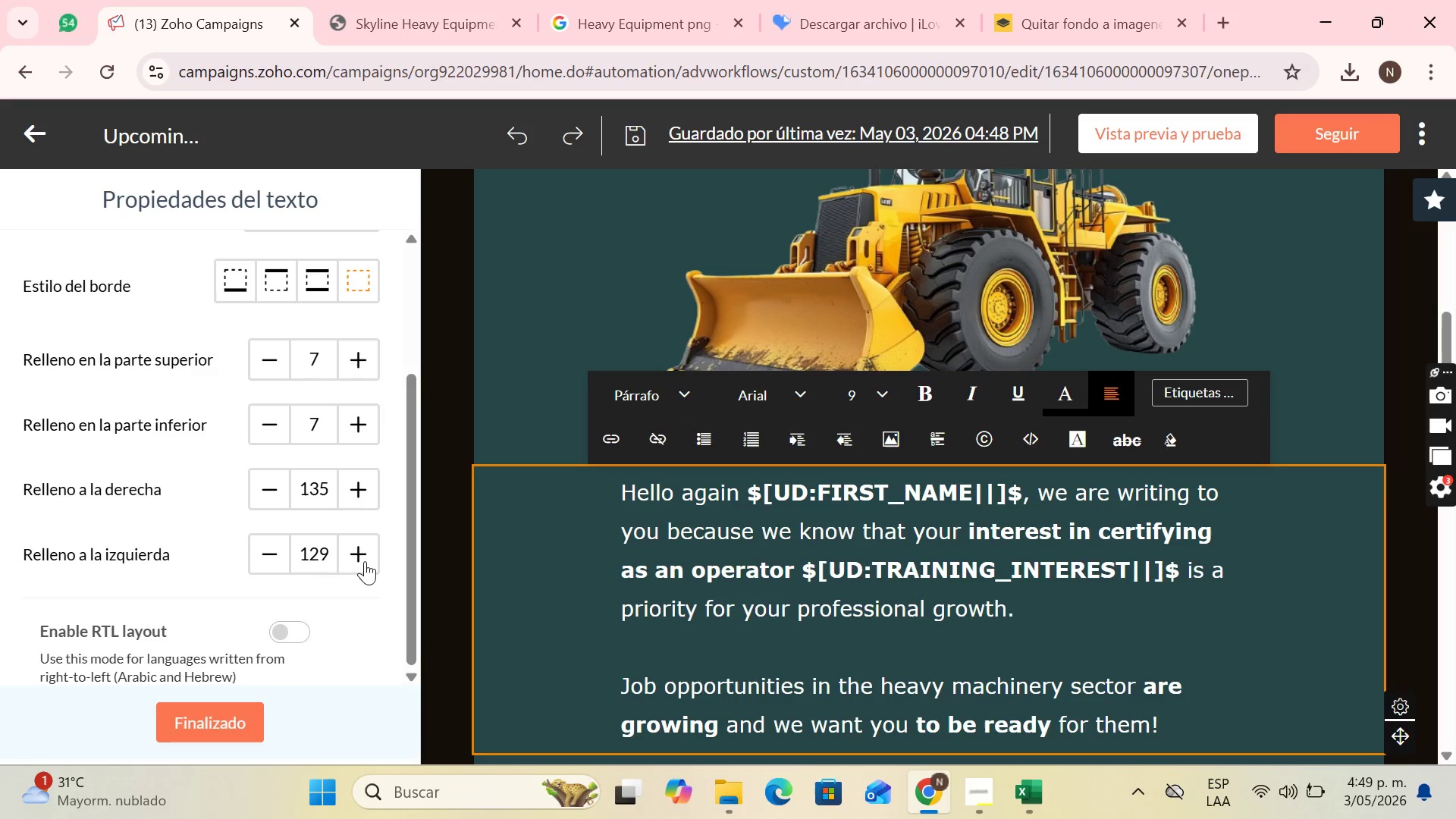 
triple_click([365, 561])
 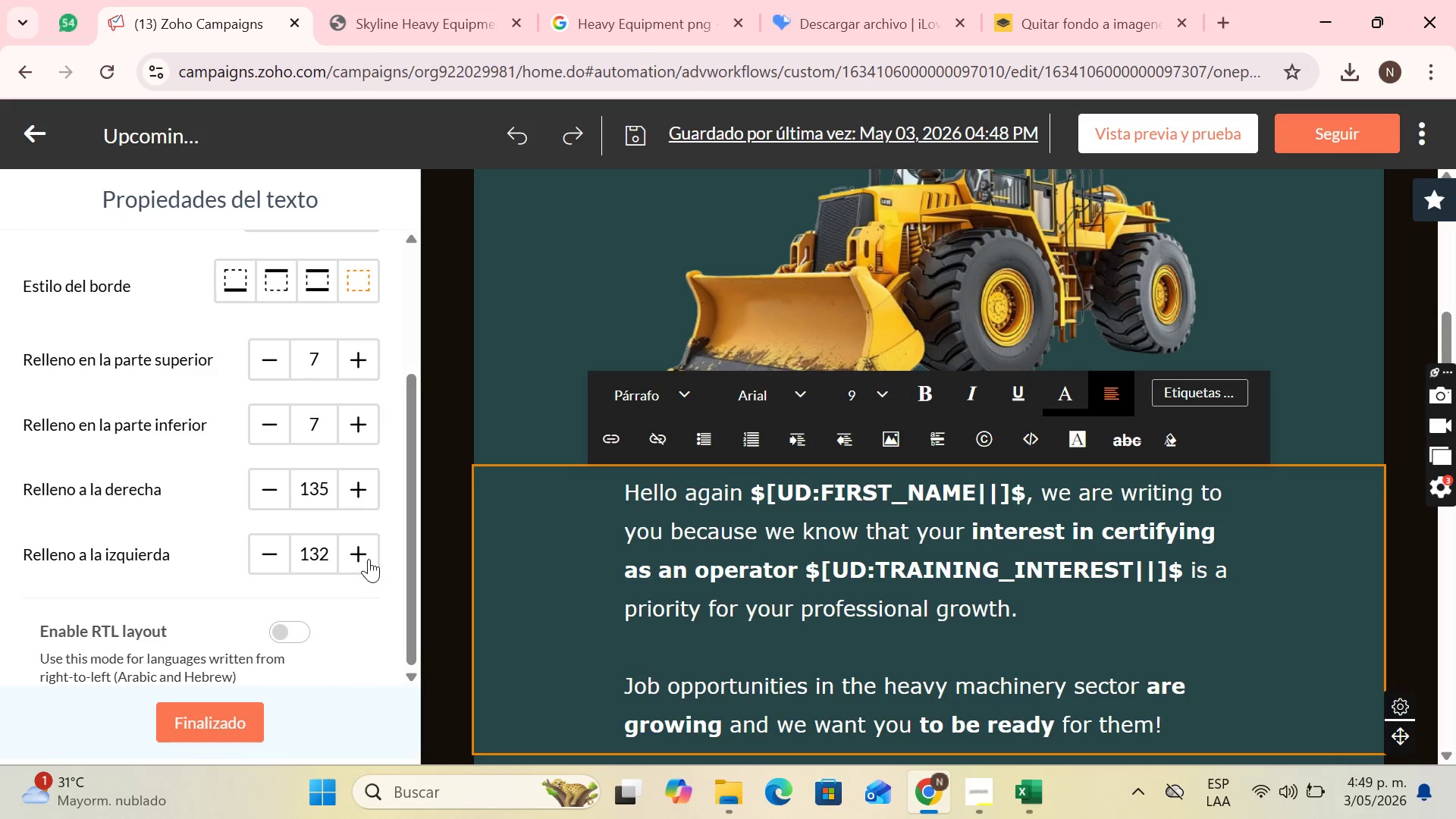 
triple_click([369, 559])
 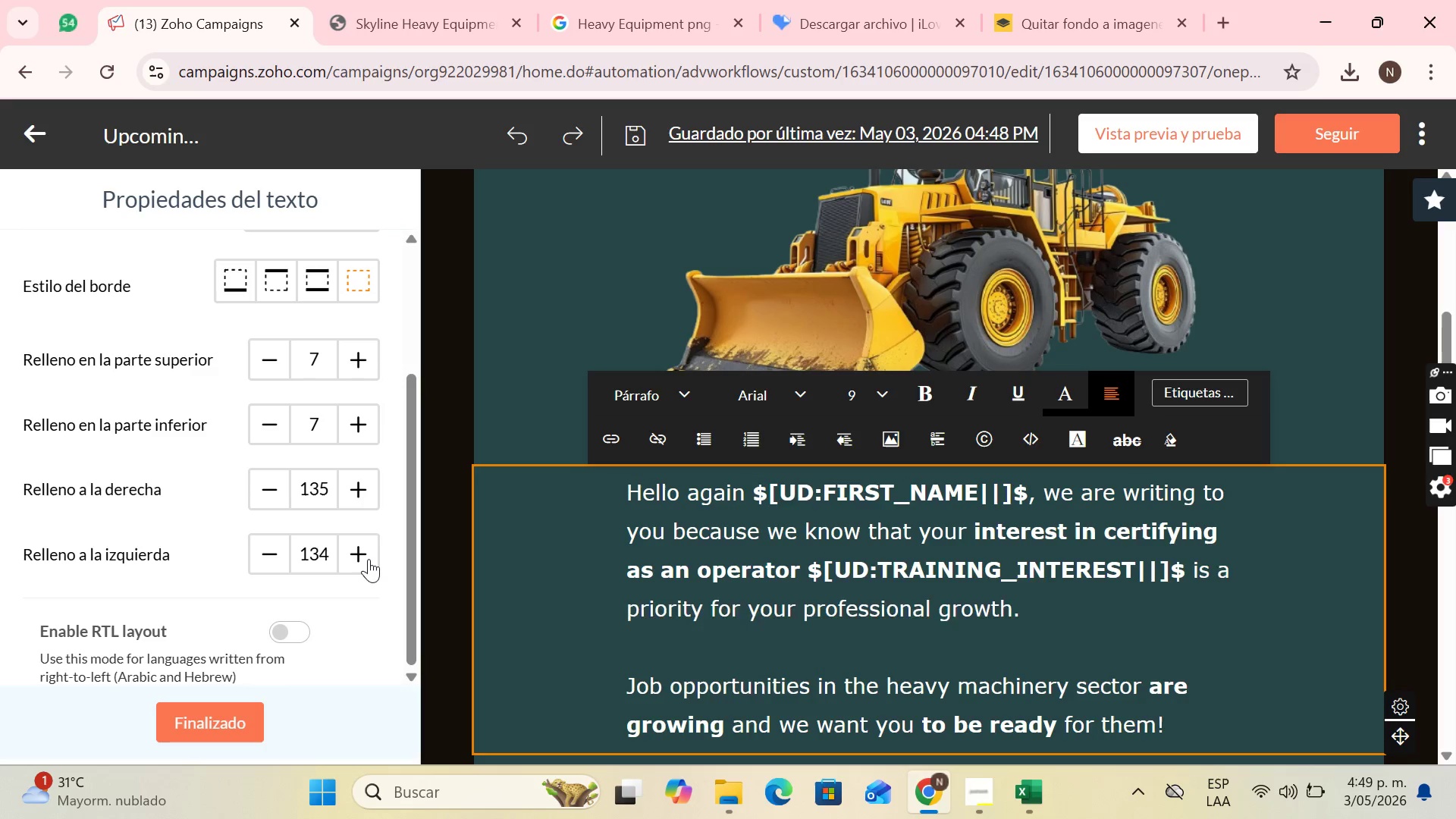 
triple_click([369, 559])
 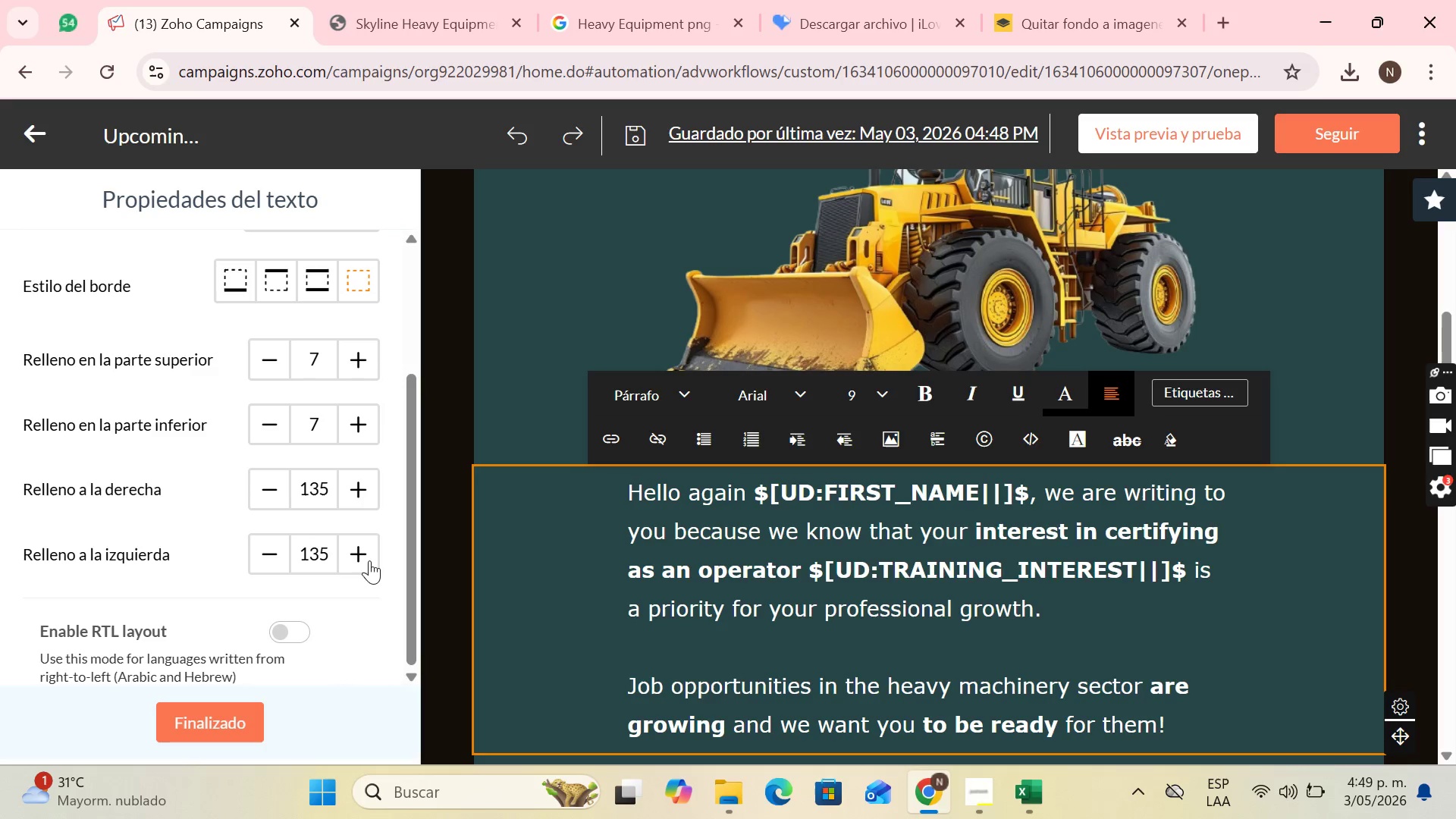 
triple_click([369, 560])
 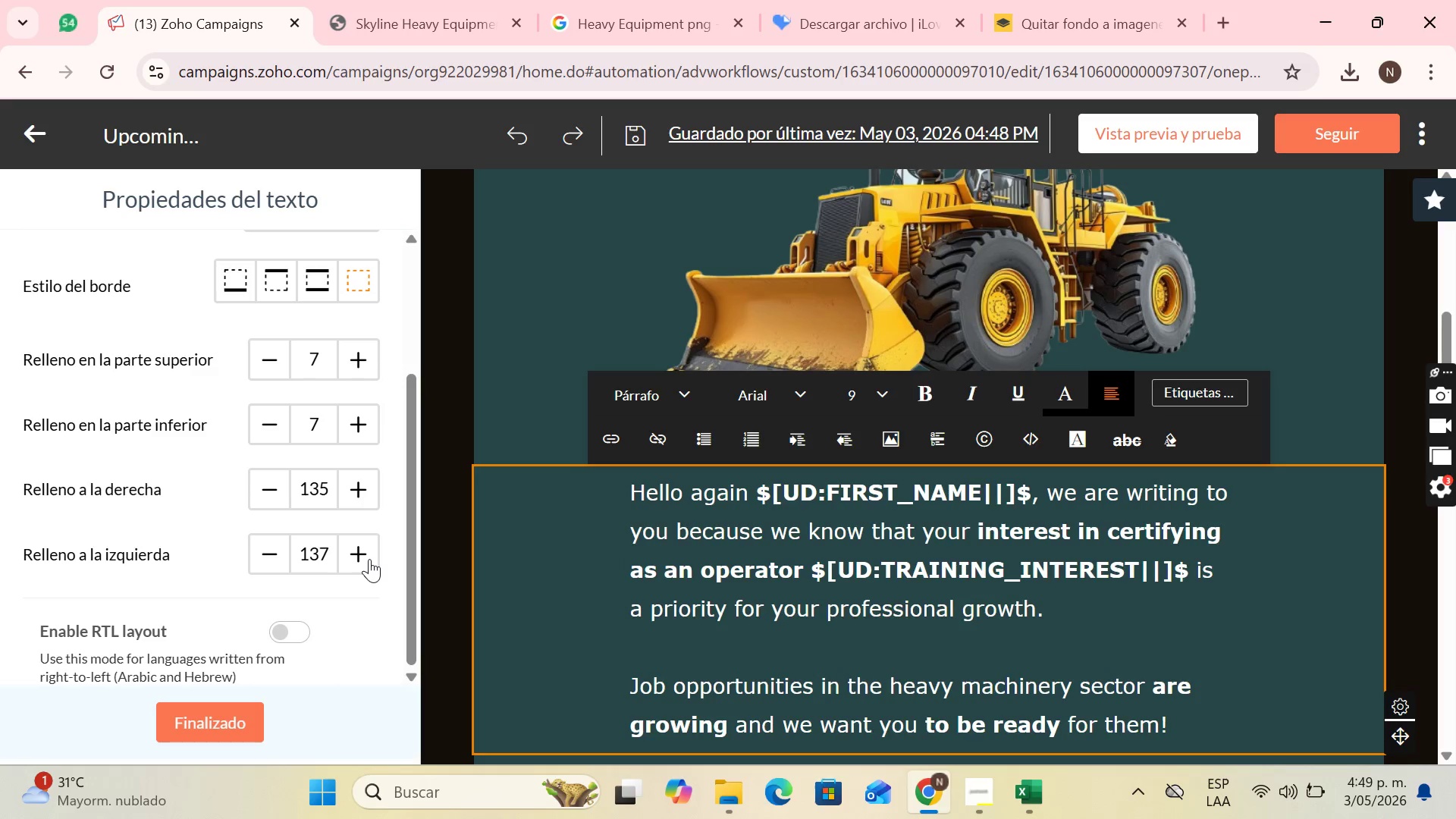 
triple_click([369, 559])
 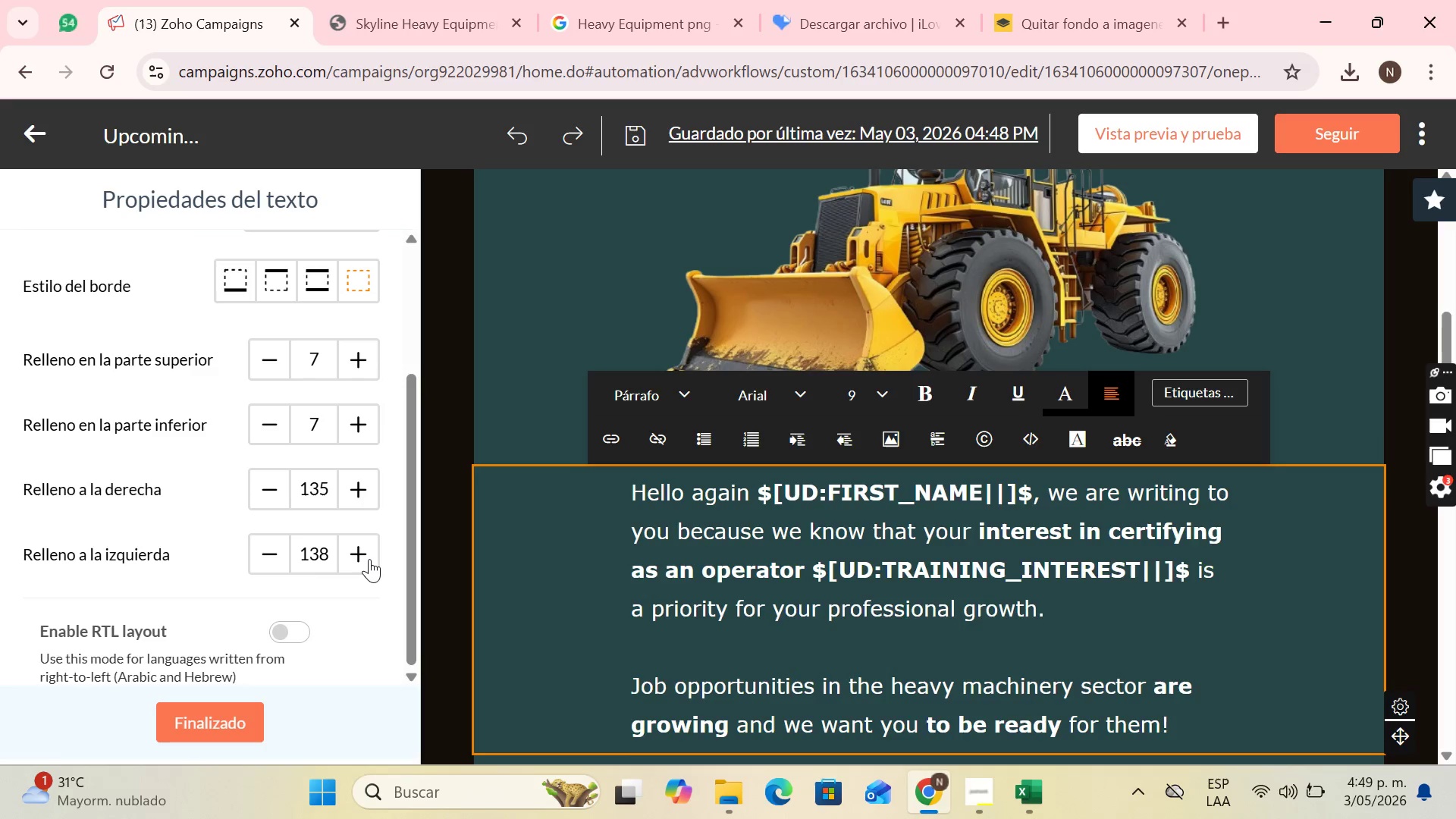 
triple_click([369, 559])
 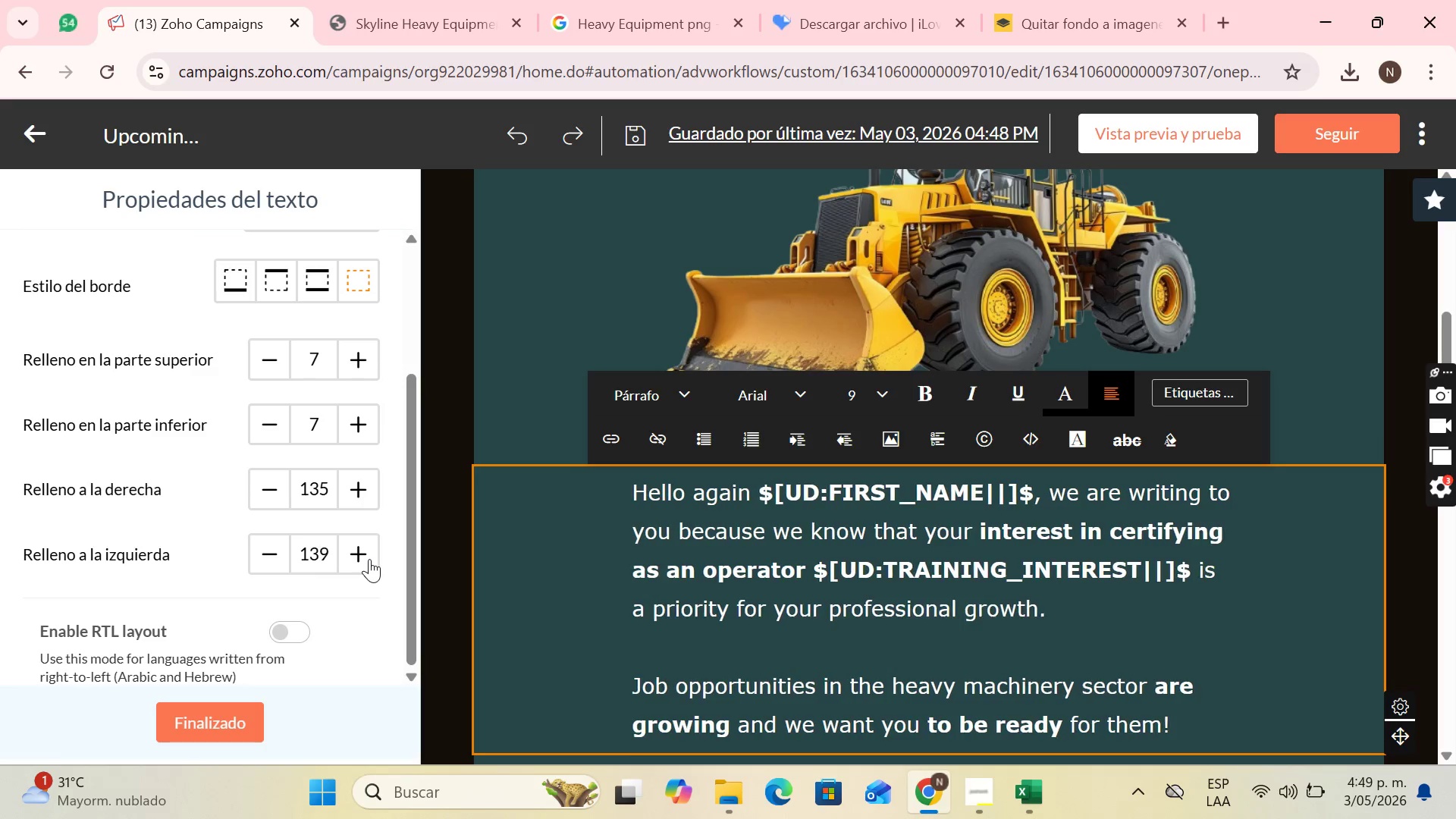 
triple_click([369, 559])
 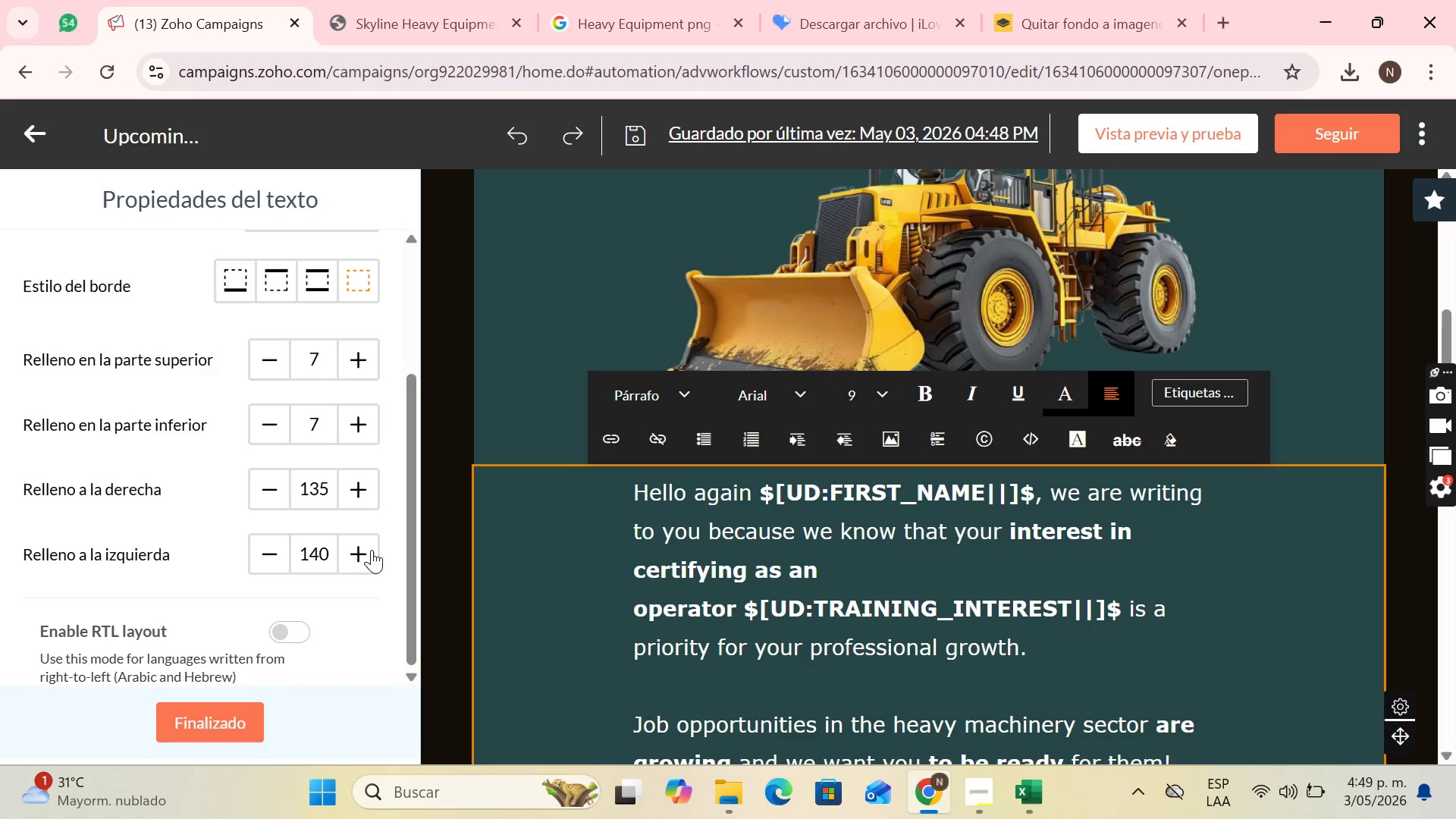 
left_click_drag(start_coordinate=[369, 554], to_coordinate=[372, 550])
 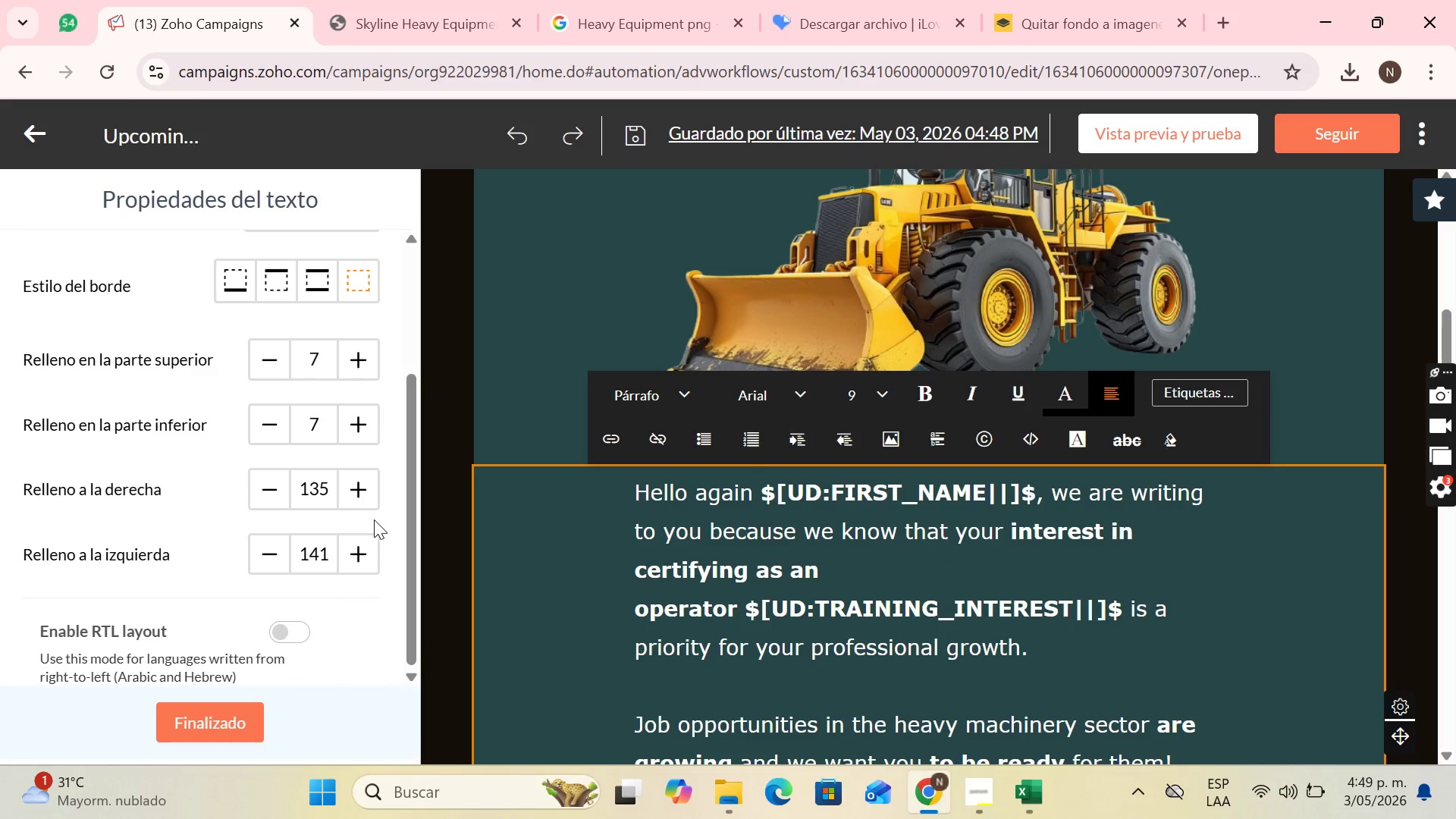 
scroll: coordinate [818, 466], scroll_direction: down, amount: 4.0
 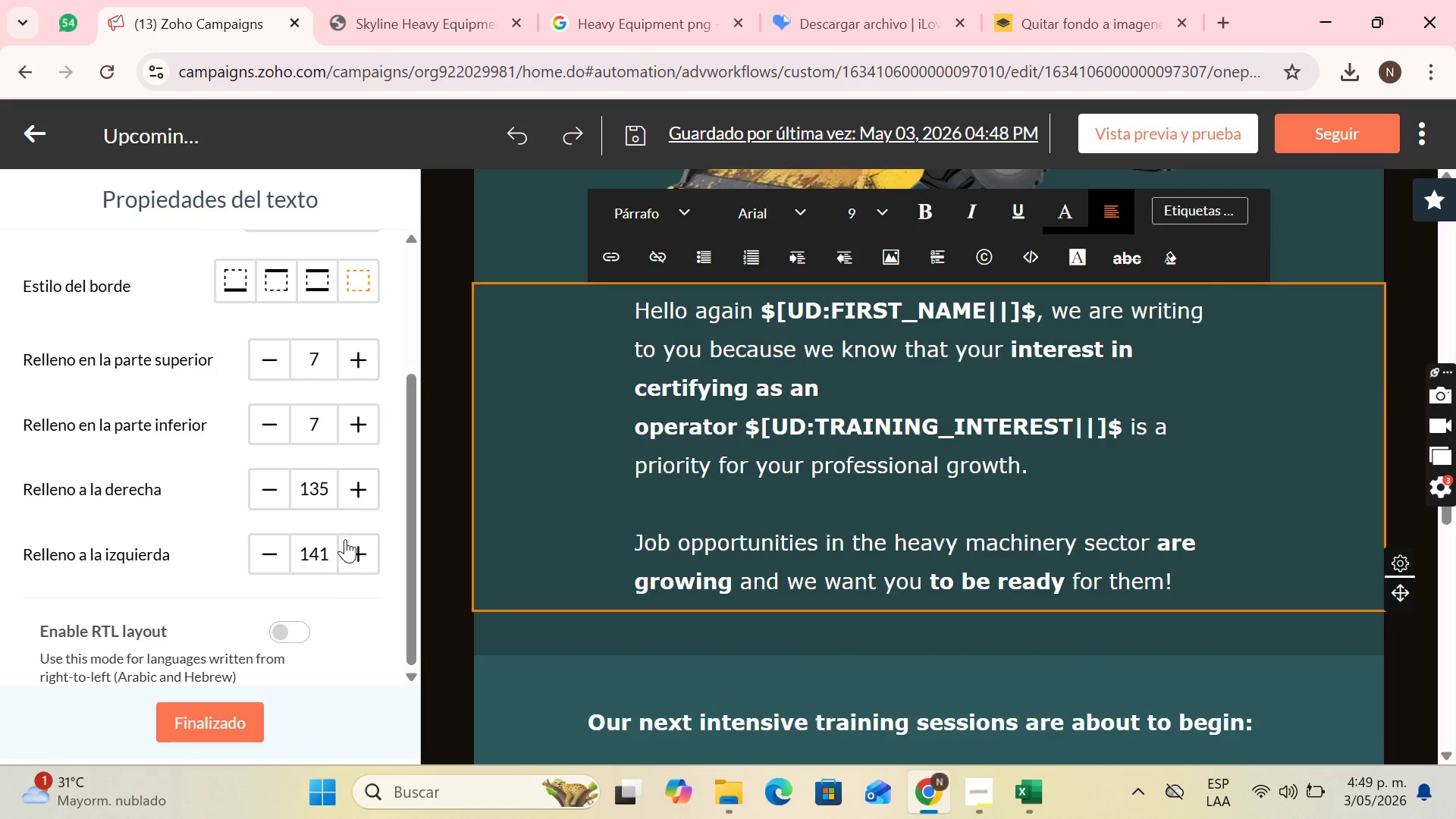 
left_click([351, 545])
 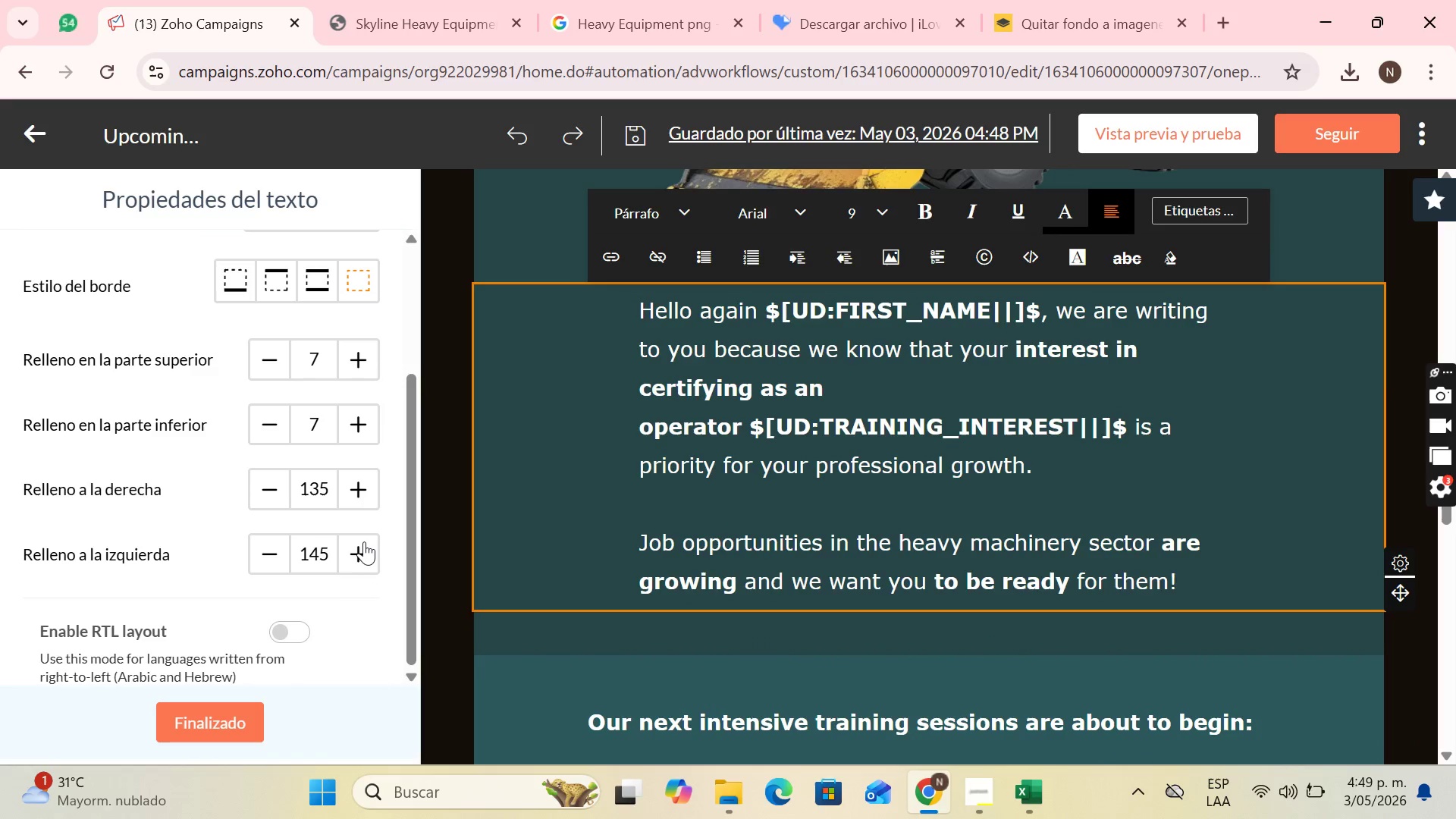 
triple_click([365, 542])
 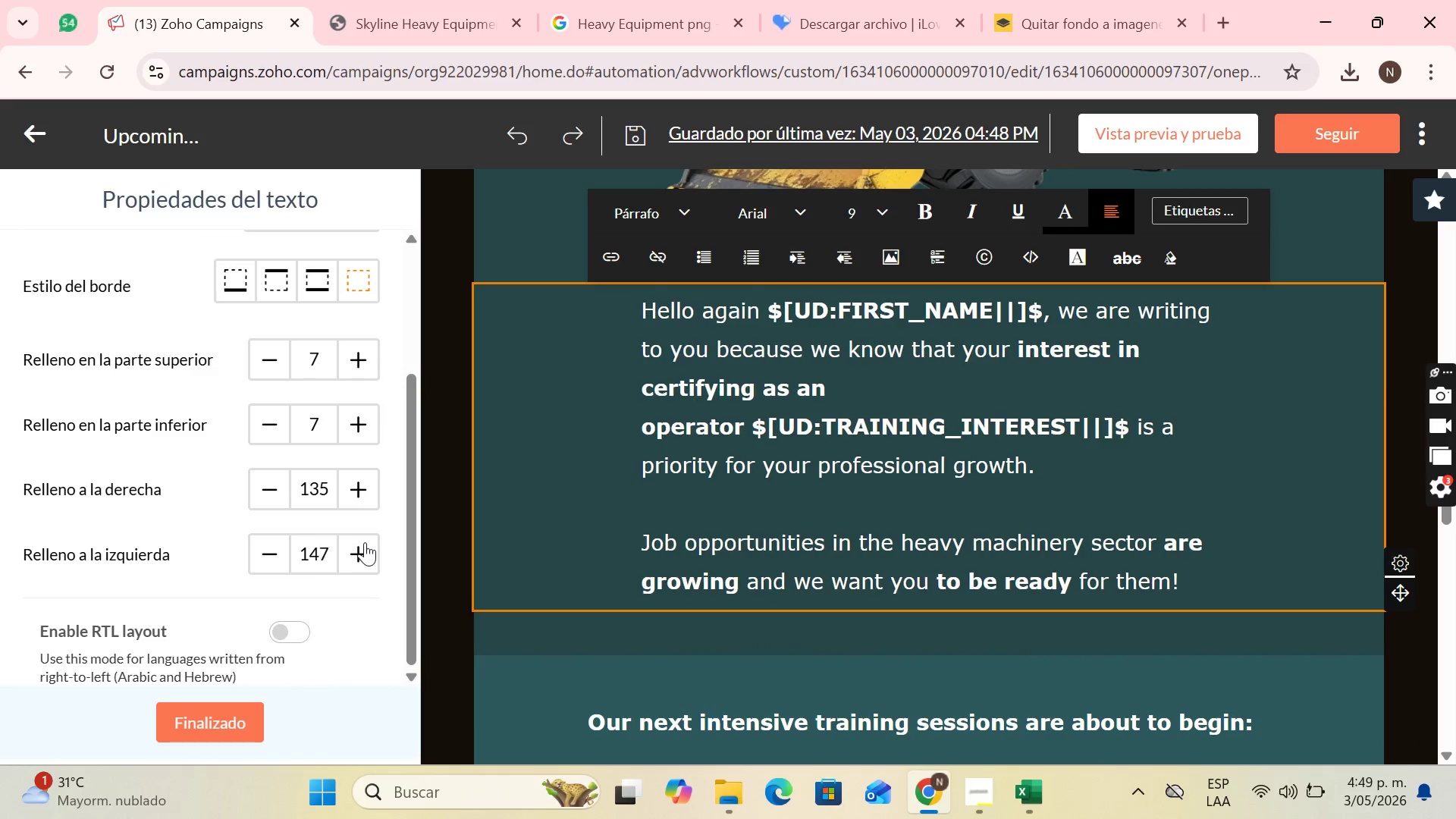 
triple_click([365, 542])
 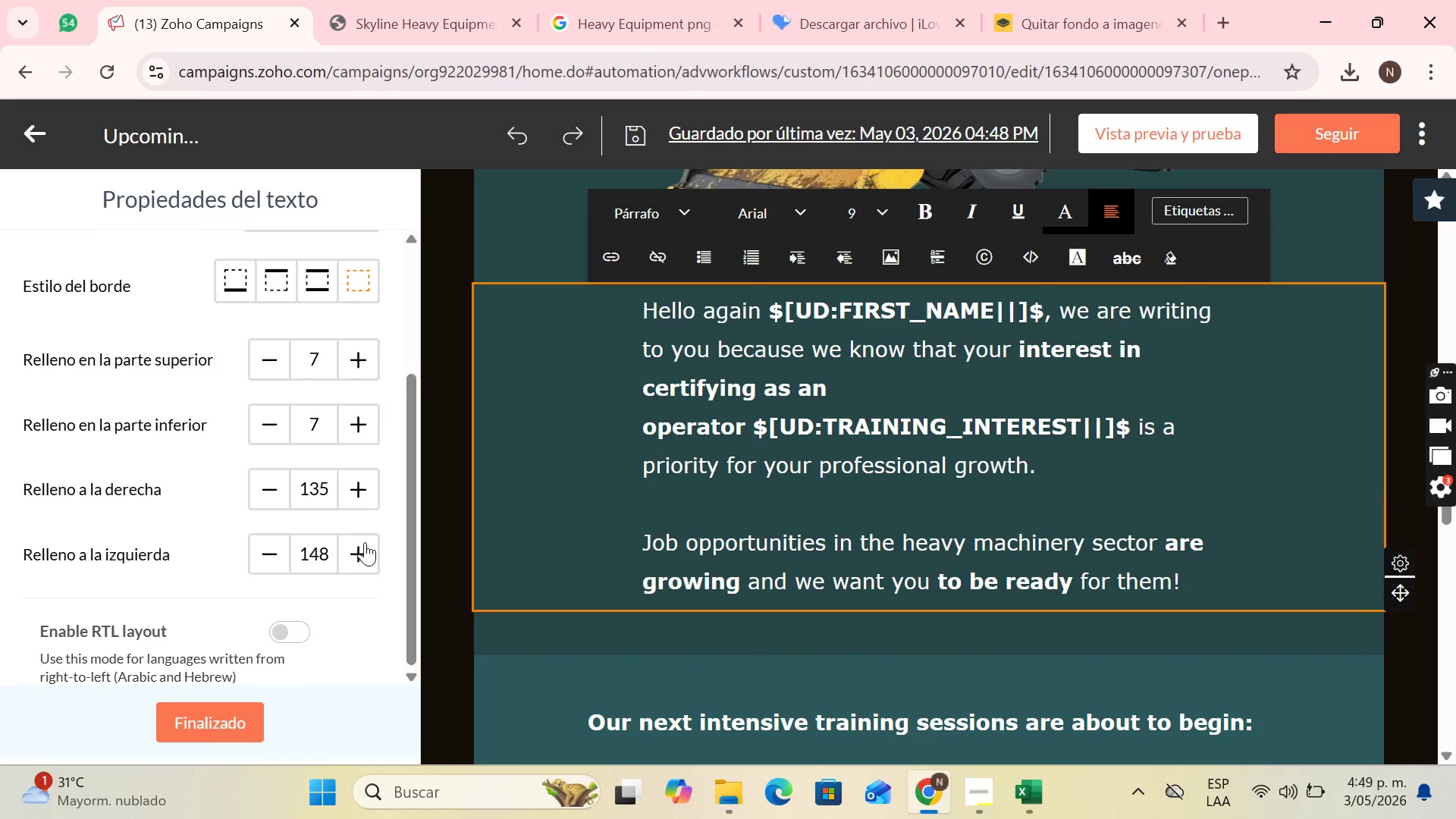 
triple_click([365, 542])
 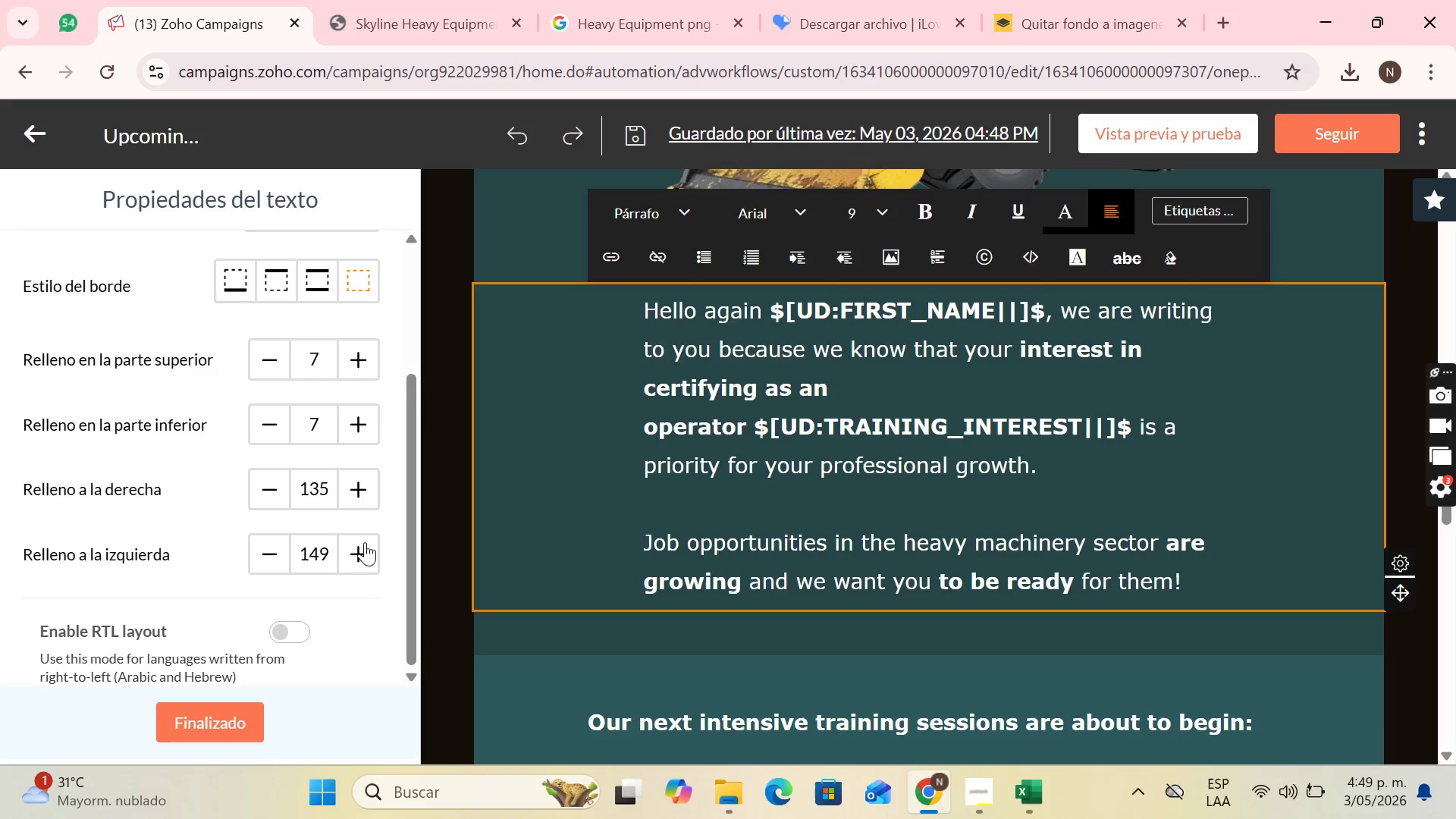 
triple_click([365, 542])
 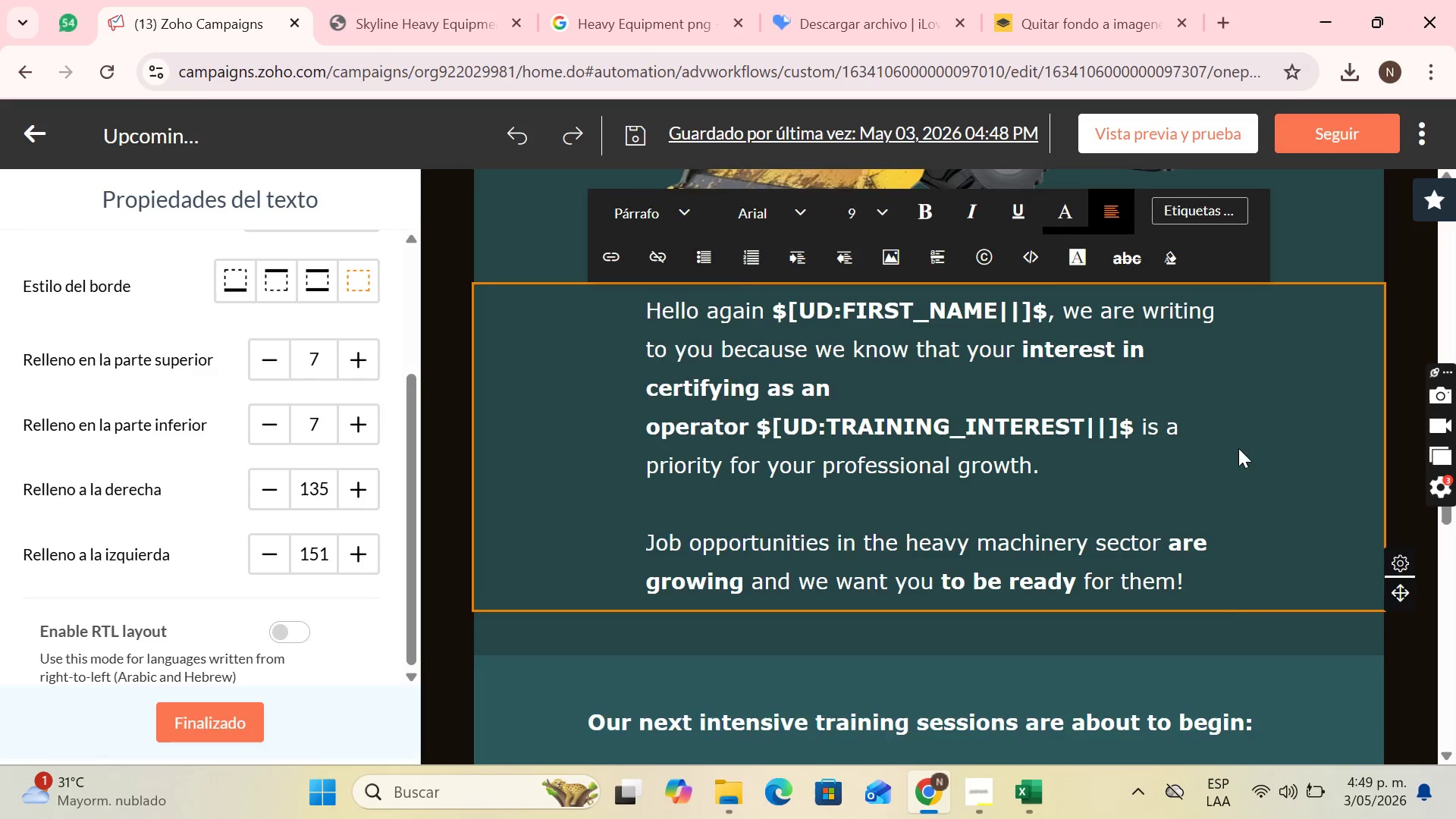 
scroll: coordinate [1230, 448], scroll_direction: down, amount: 4.0
 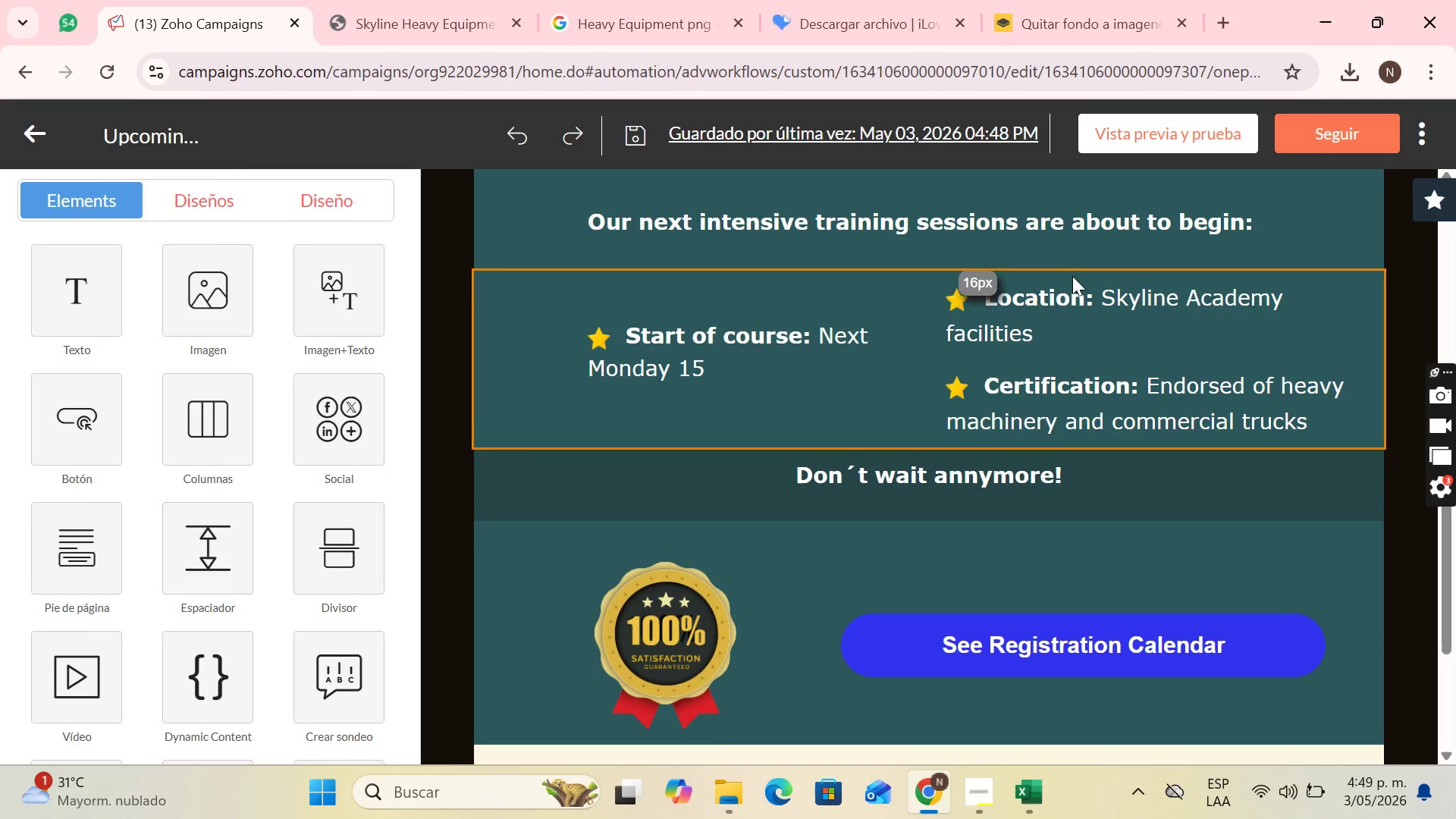 
left_click([1088, 243])
 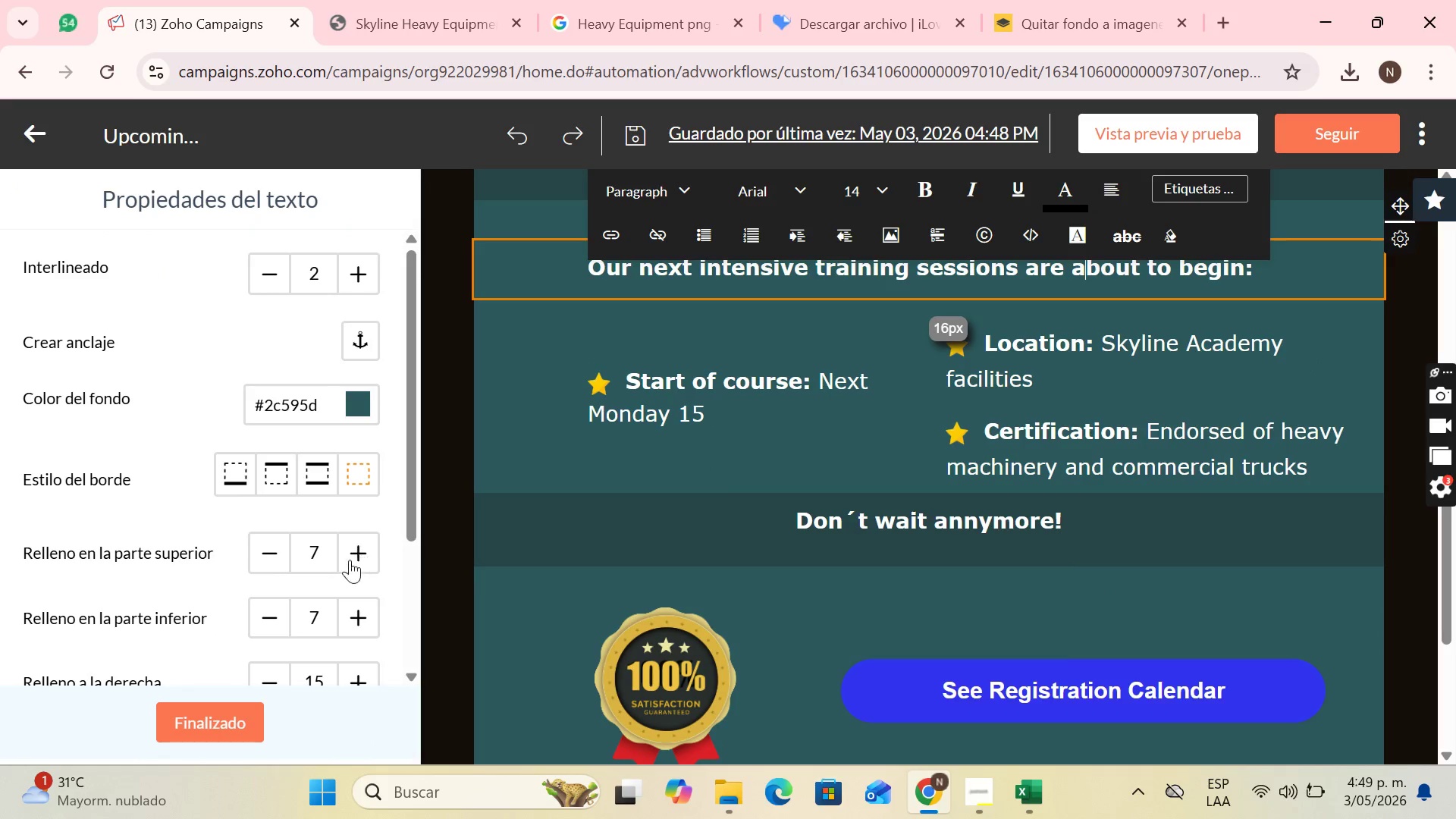 
scroll: coordinate [343, 573], scroll_direction: down, amount: 2.0
 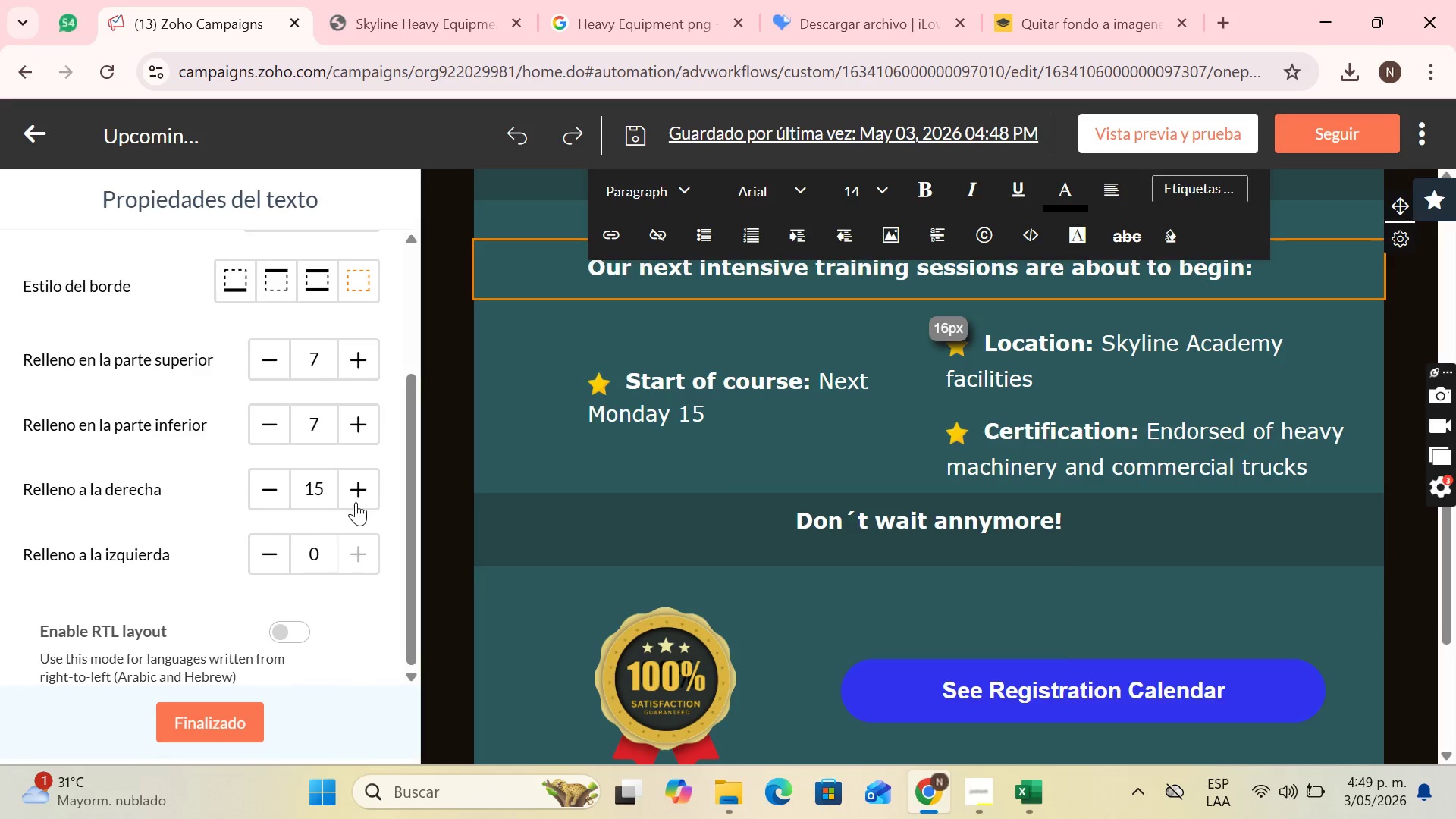 
double_click([356, 502])
 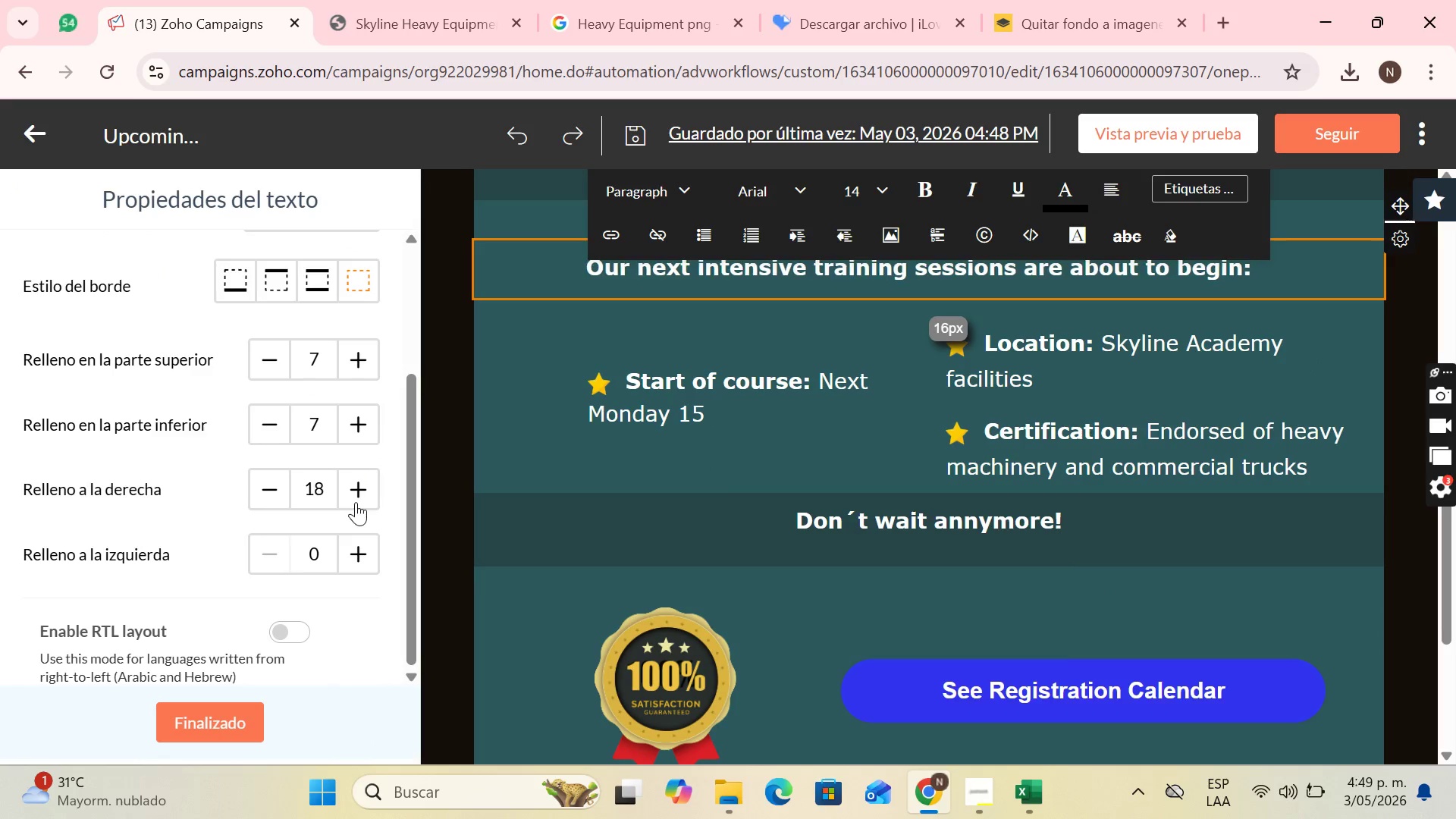 
triple_click([356, 502])
 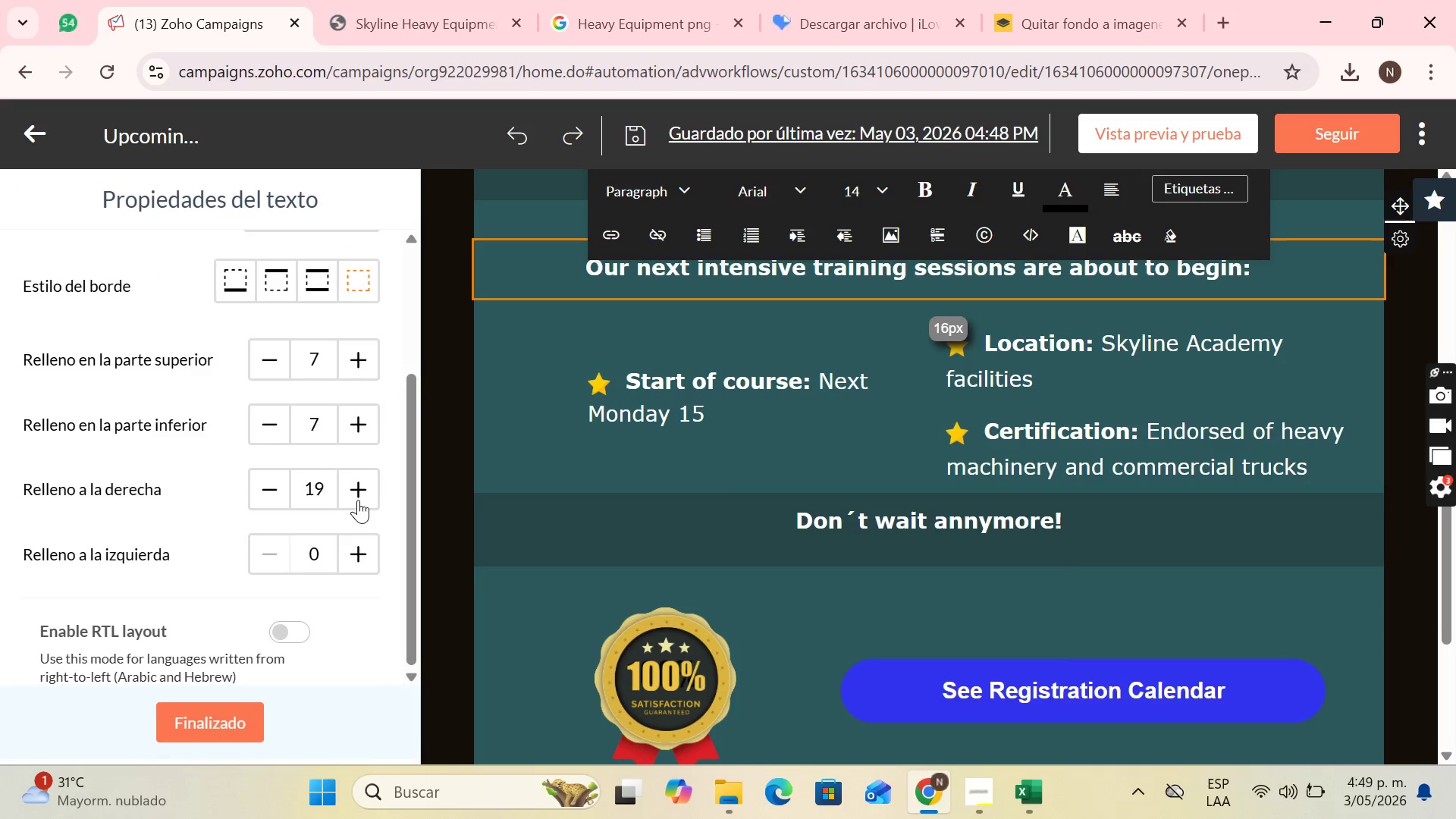 
triple_click([358, 500])
 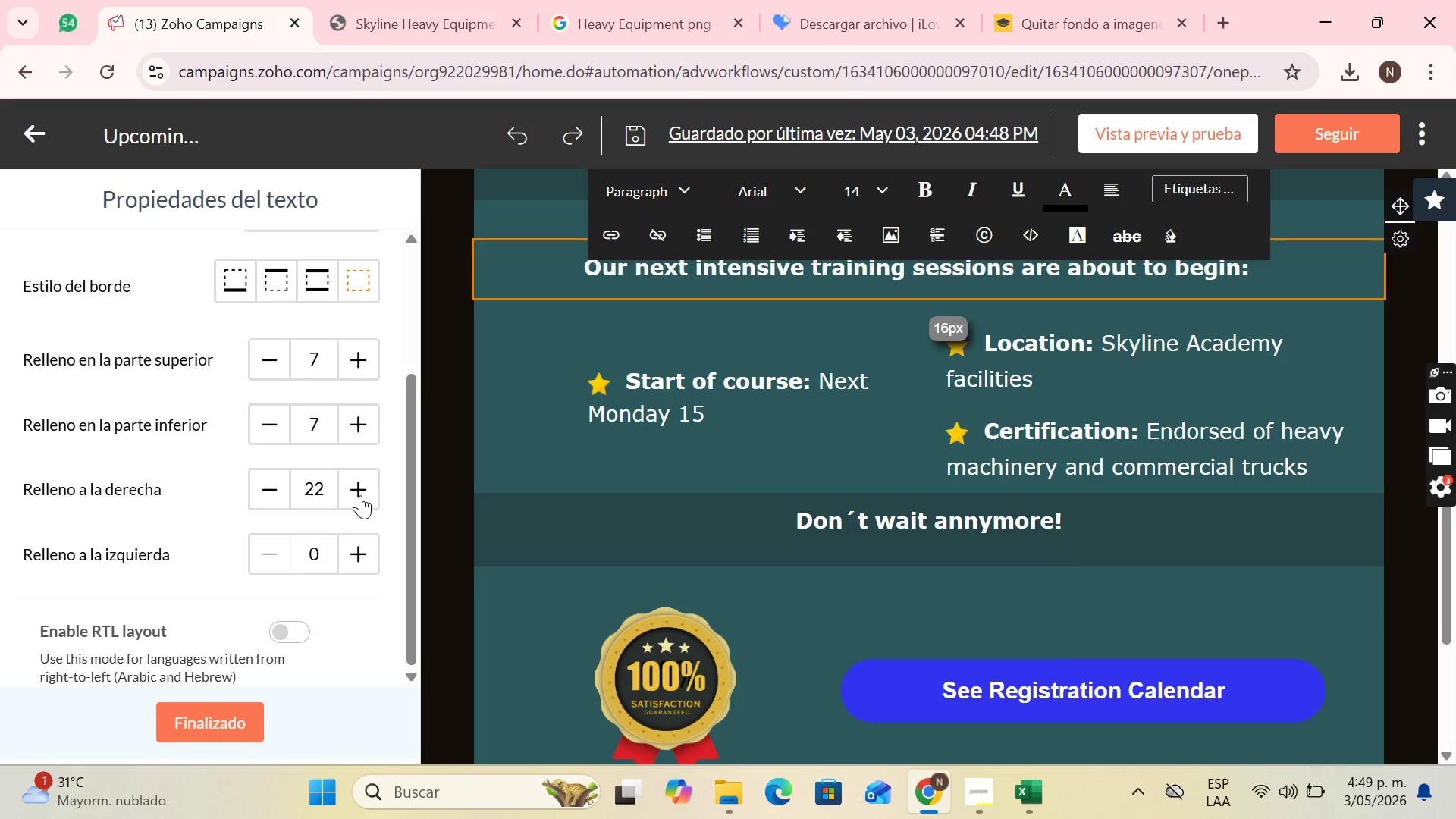 
triple_click([360, 495])
 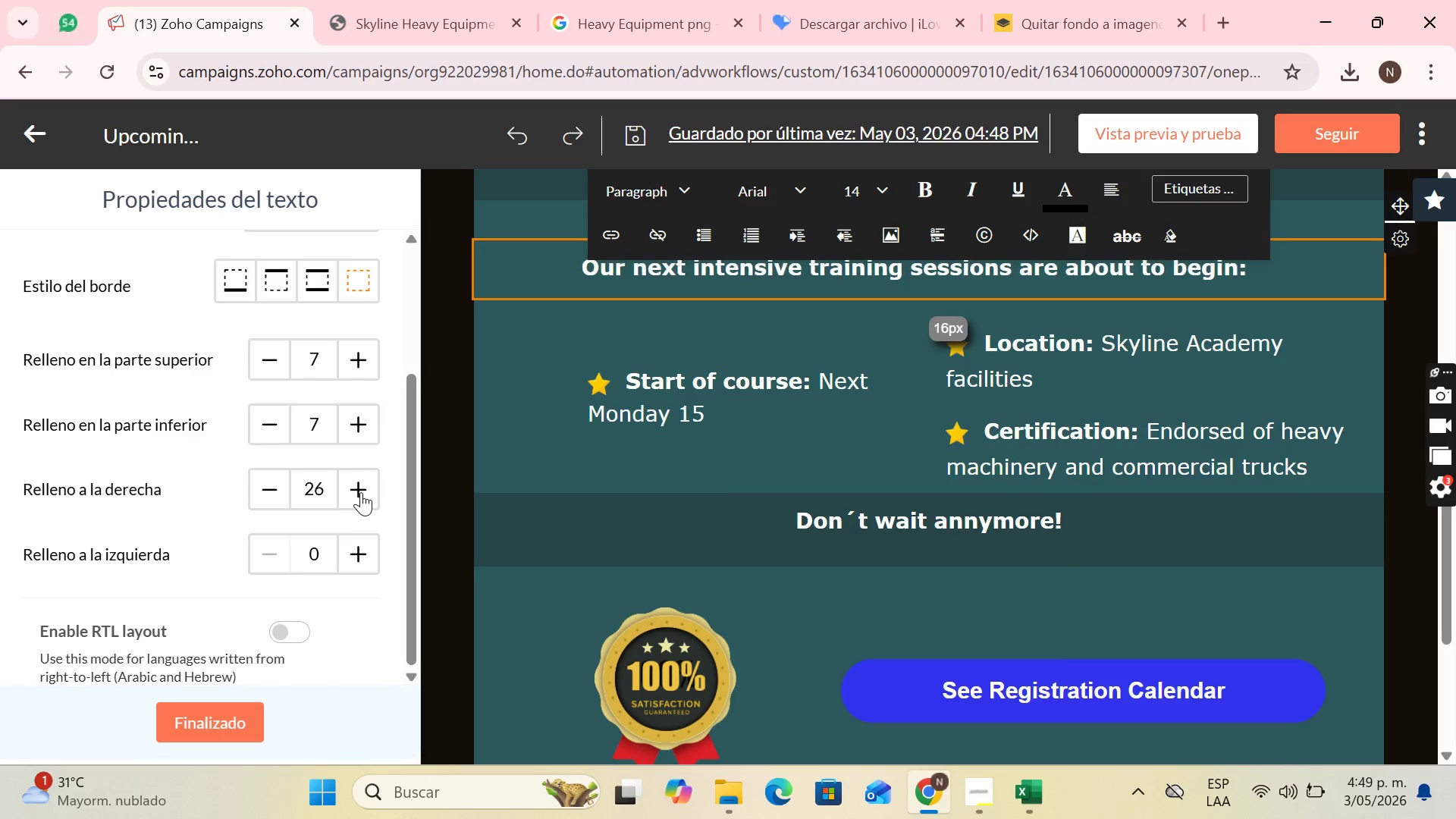 
triple_click([361, 492])
 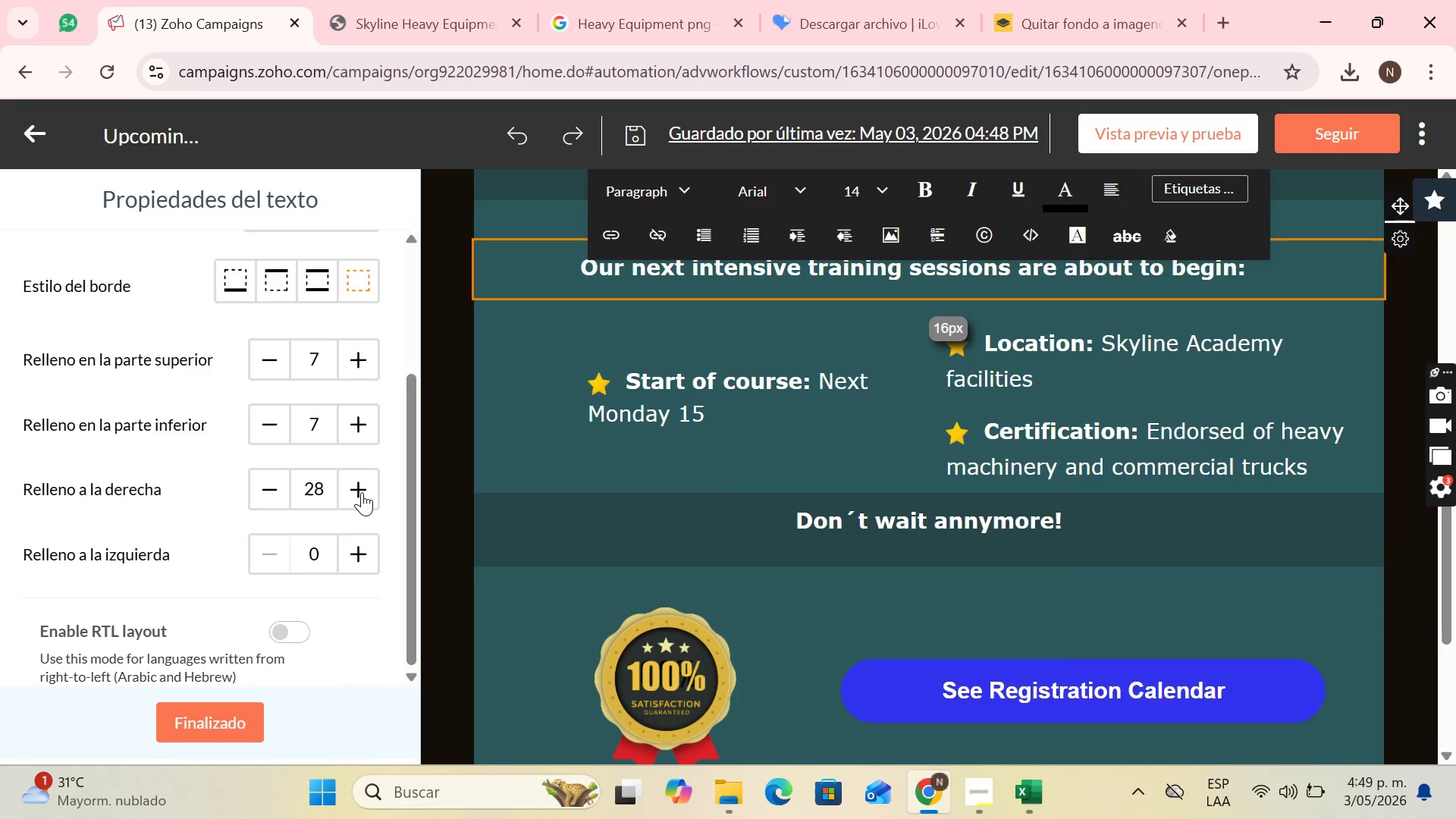 
triple_click([362, 492])
 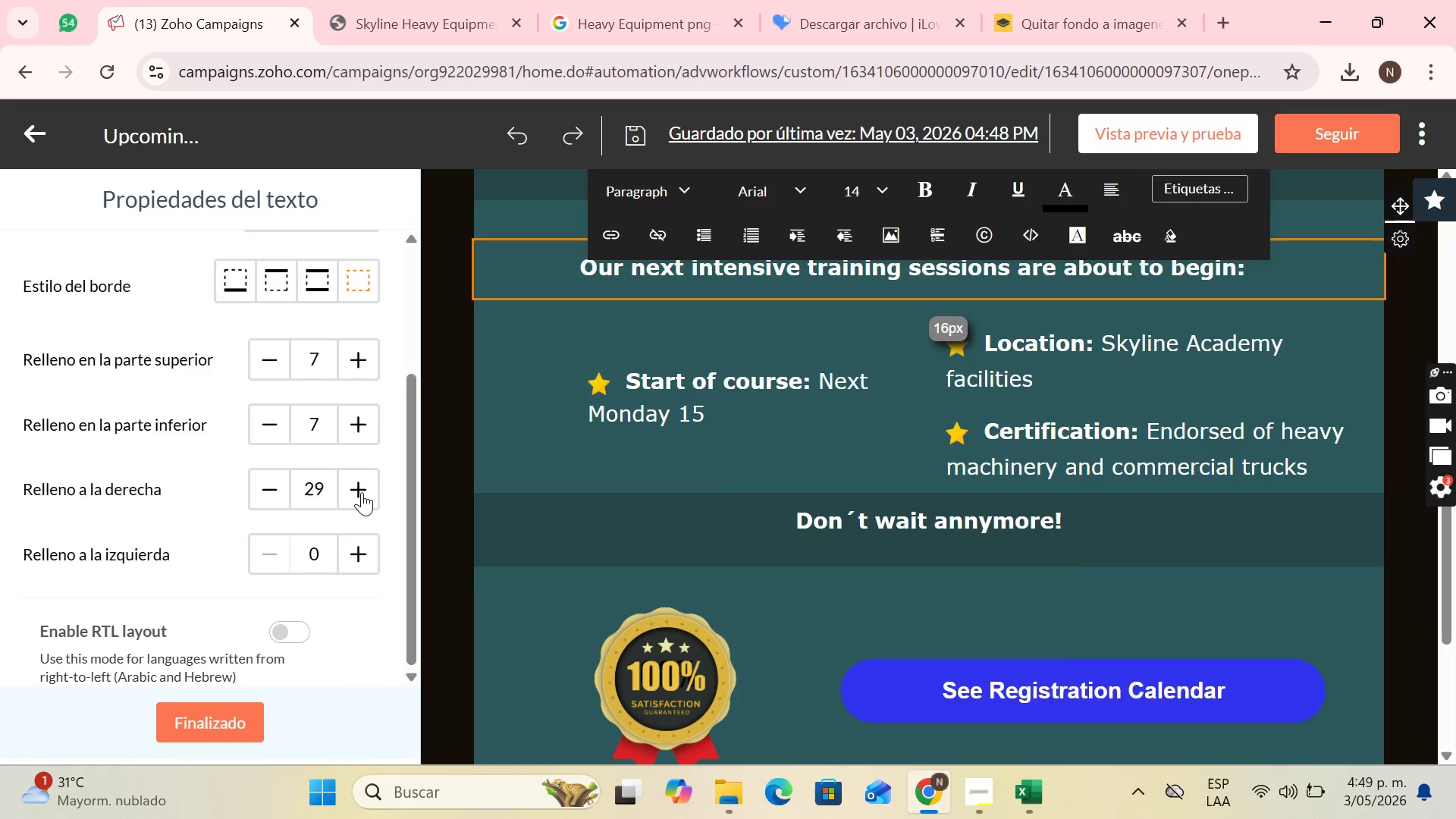 
triple_click([362, 492])
 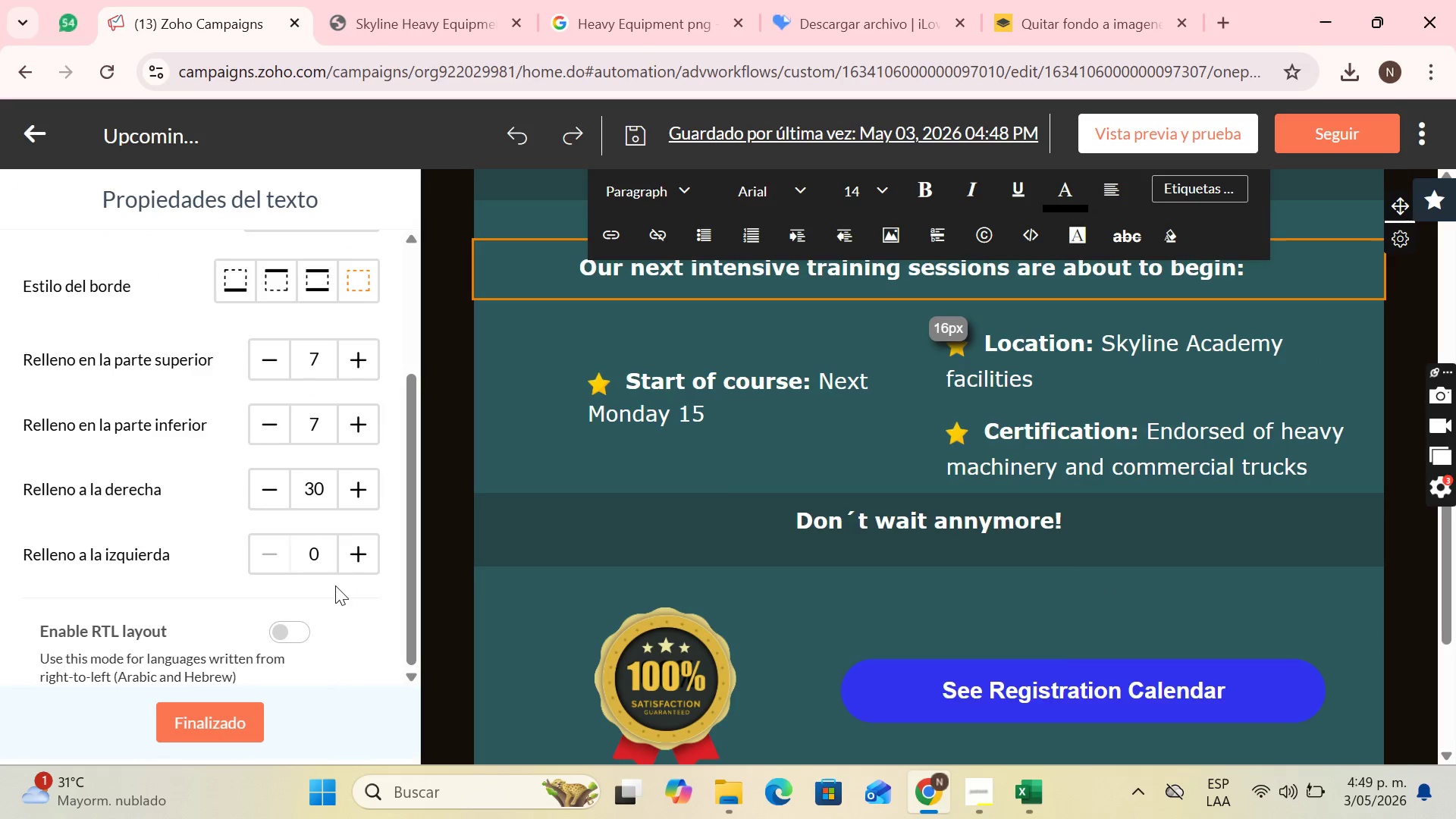 
triple_click([337, 583])
 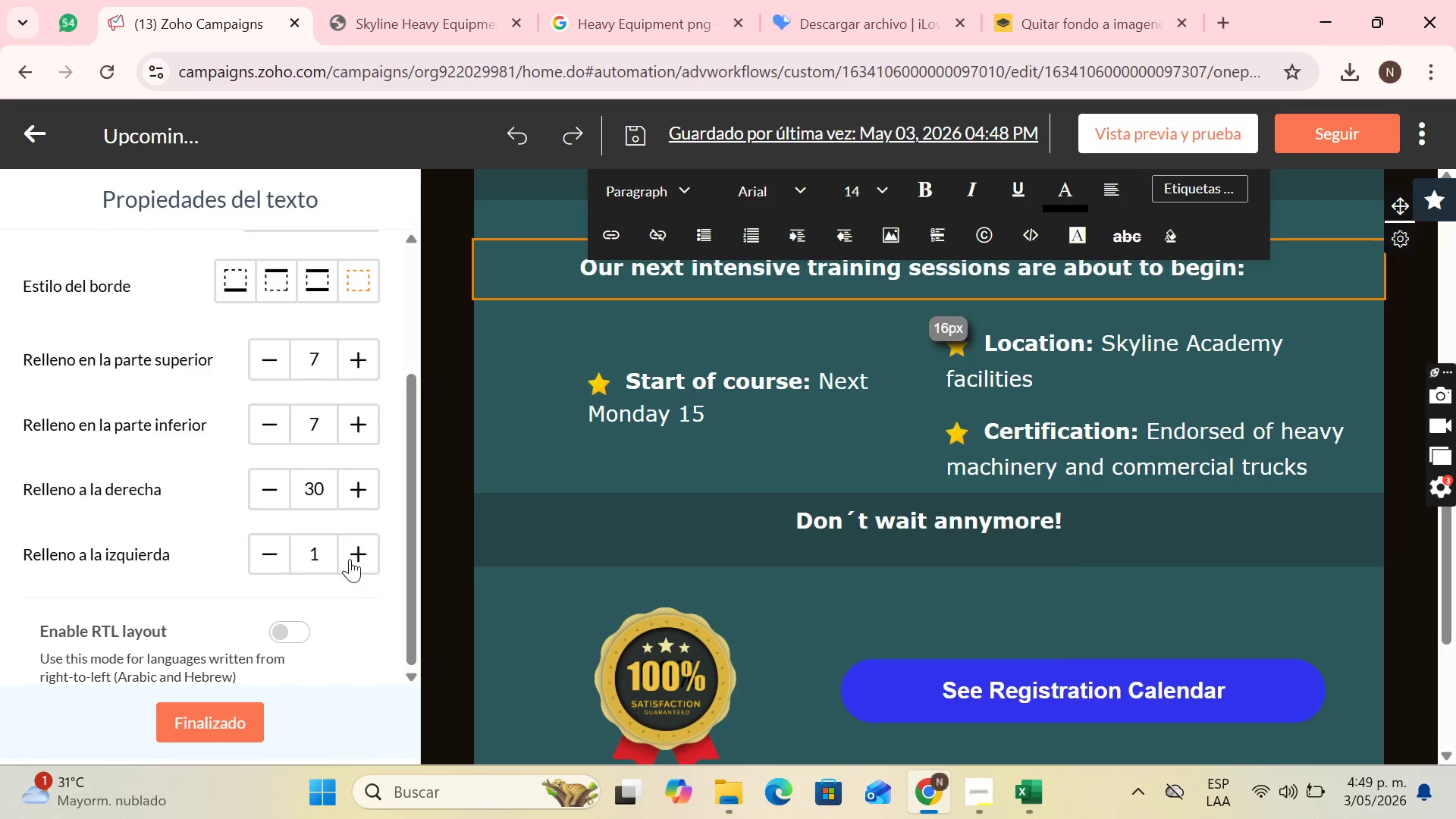 
triple_click([350, 559])
 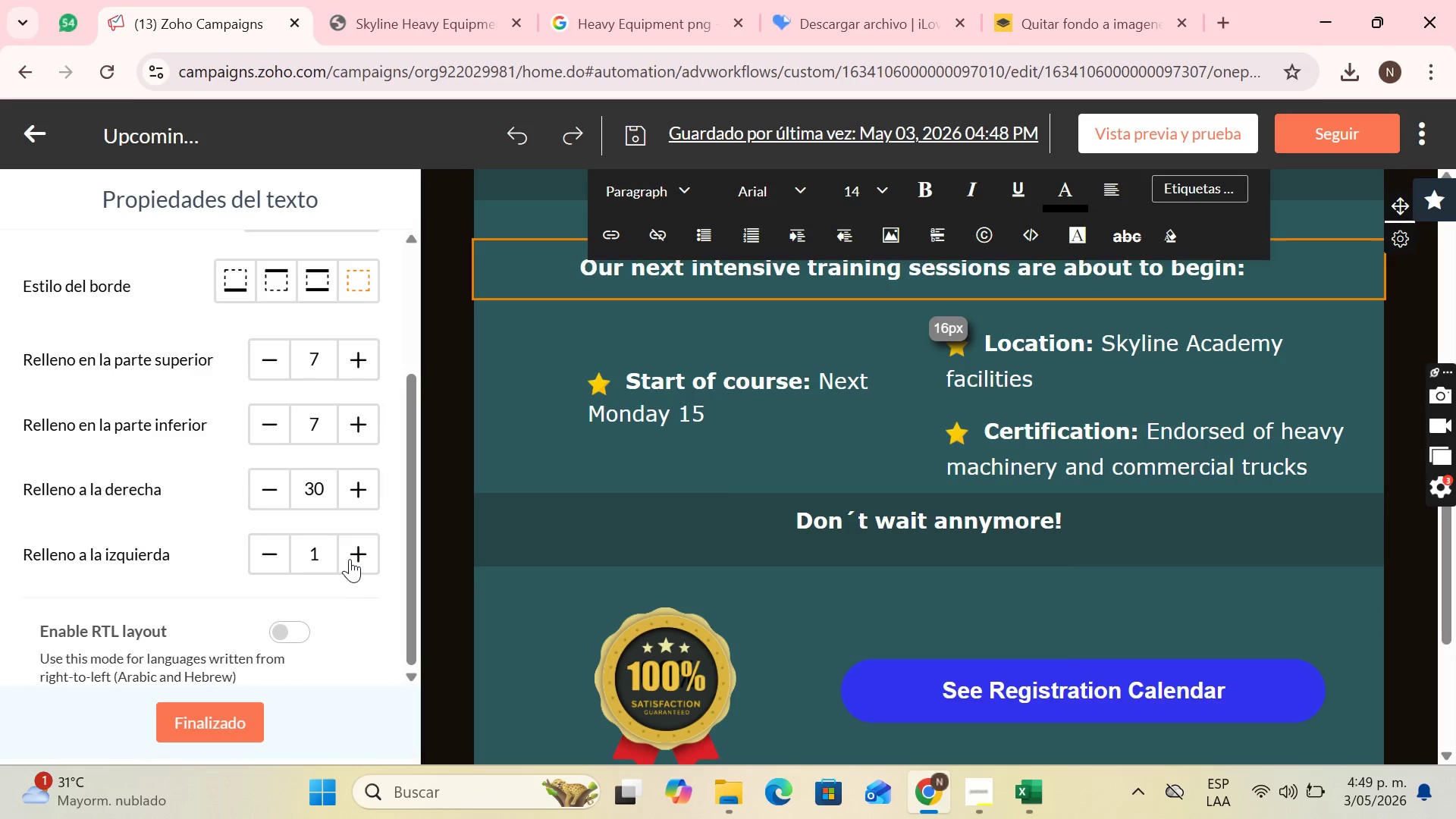 
triple_click([350, 559])
 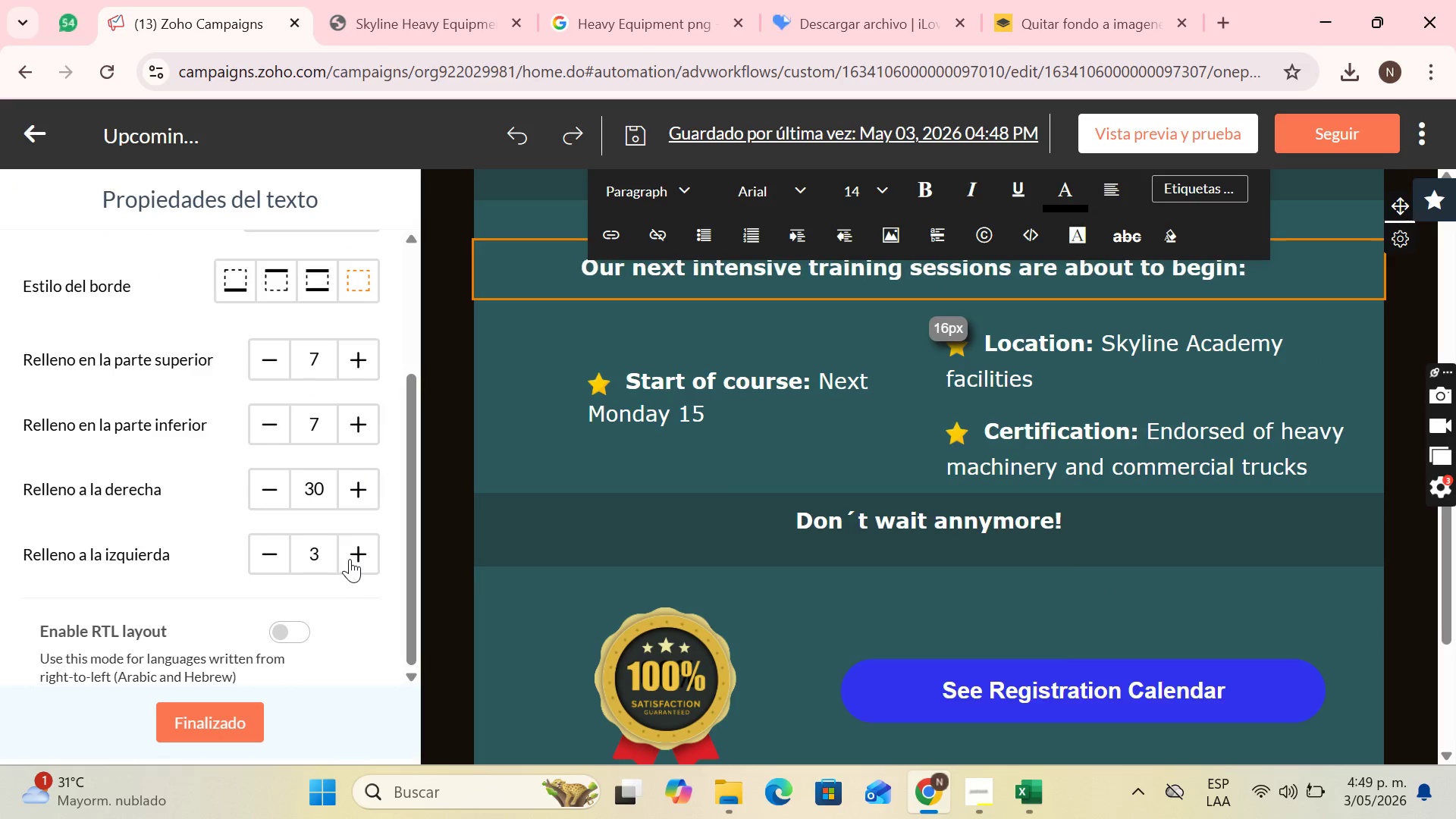 
triple_click([350, 559])
 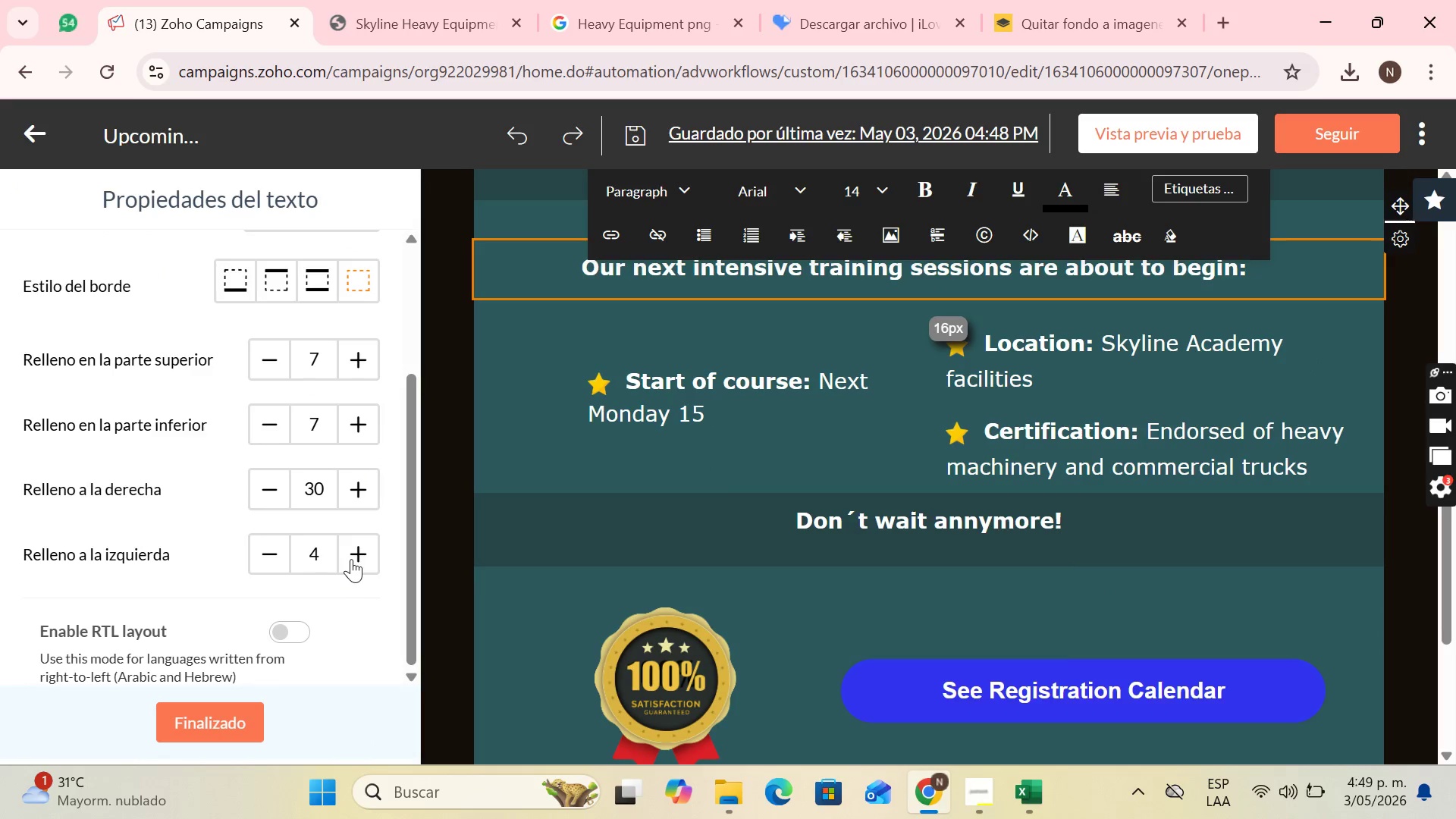 
triple_click([351, 559])
 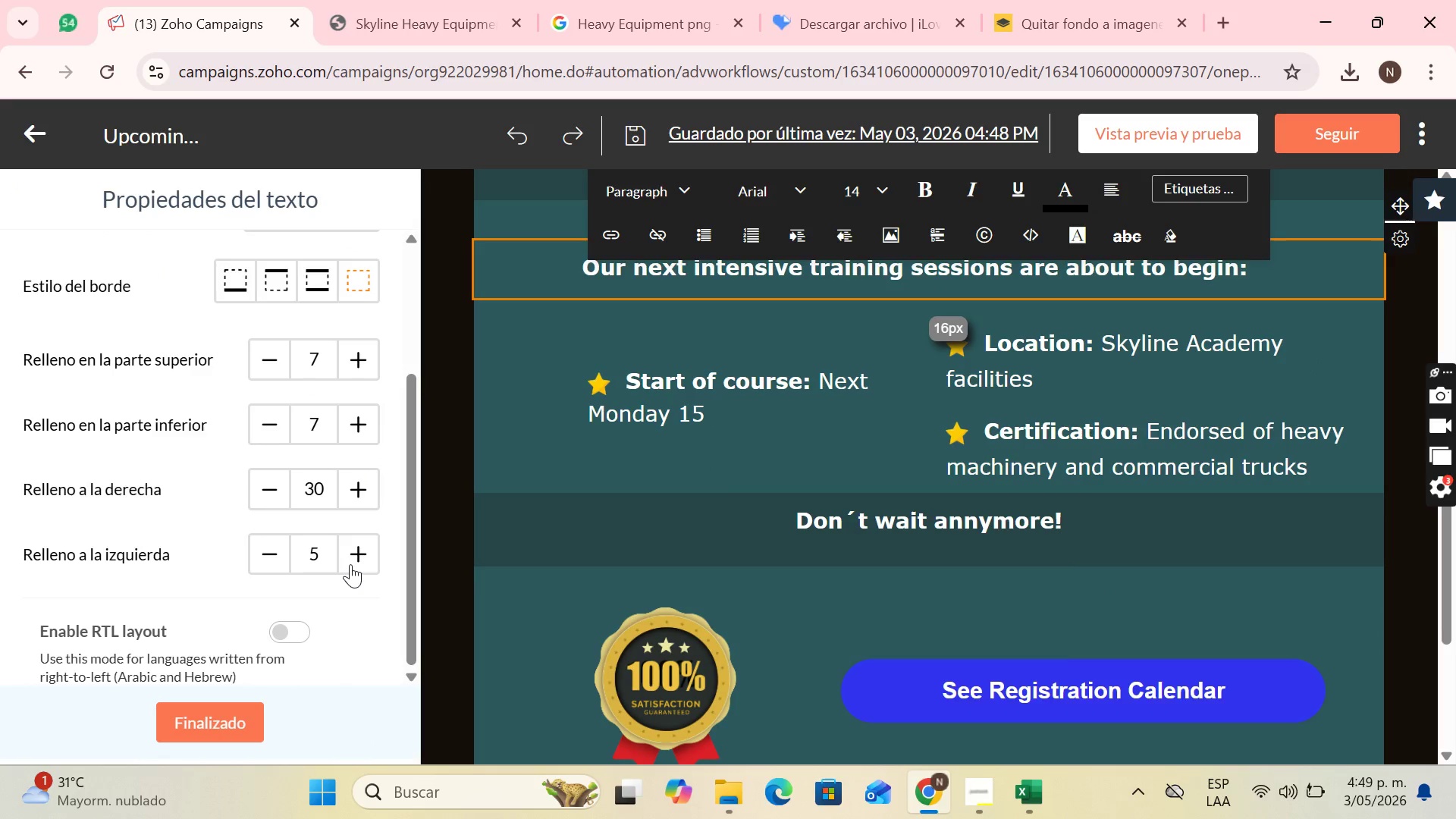 
triple_click([350, 564])
 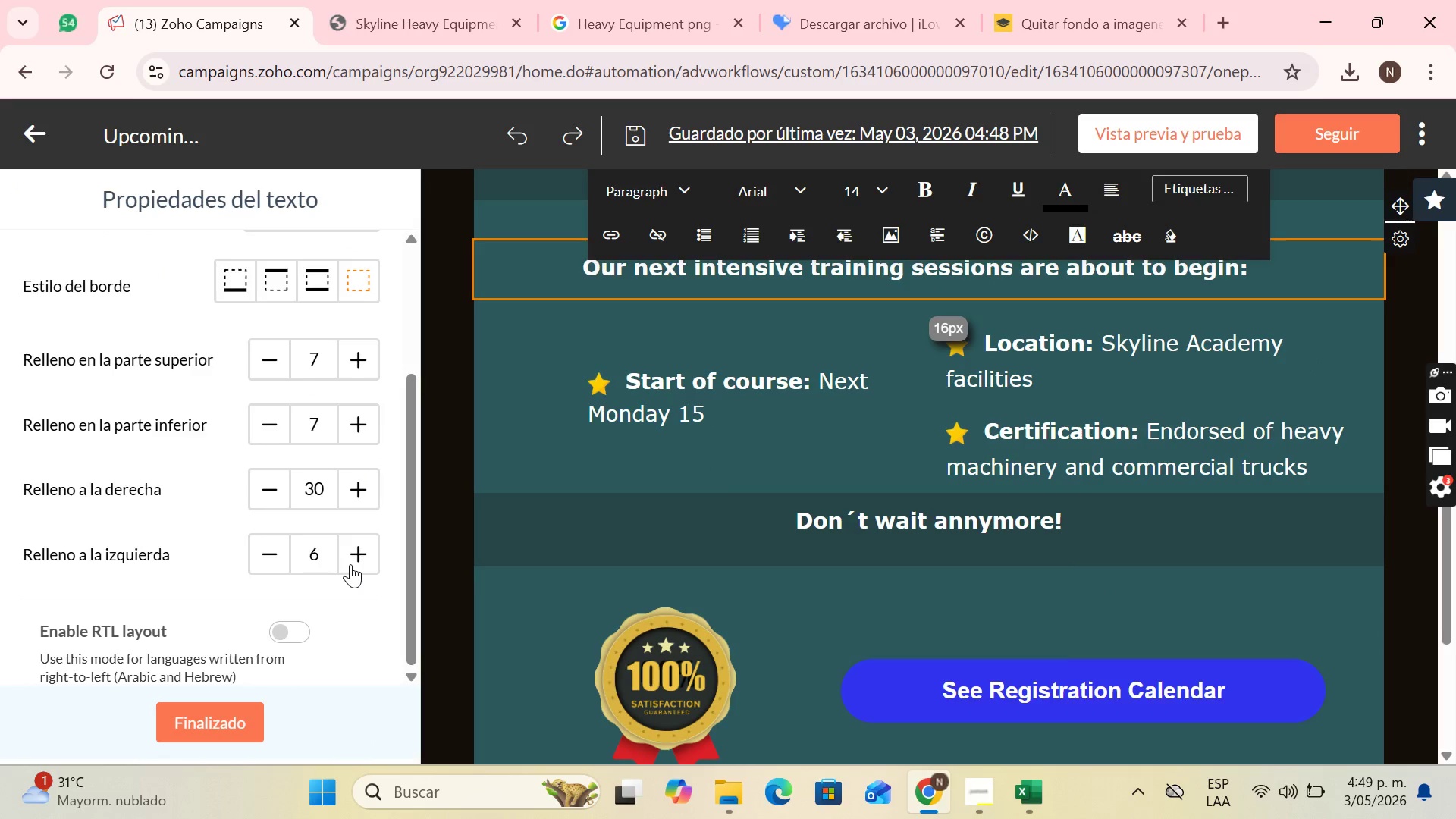 
triple_click([350, 564])
 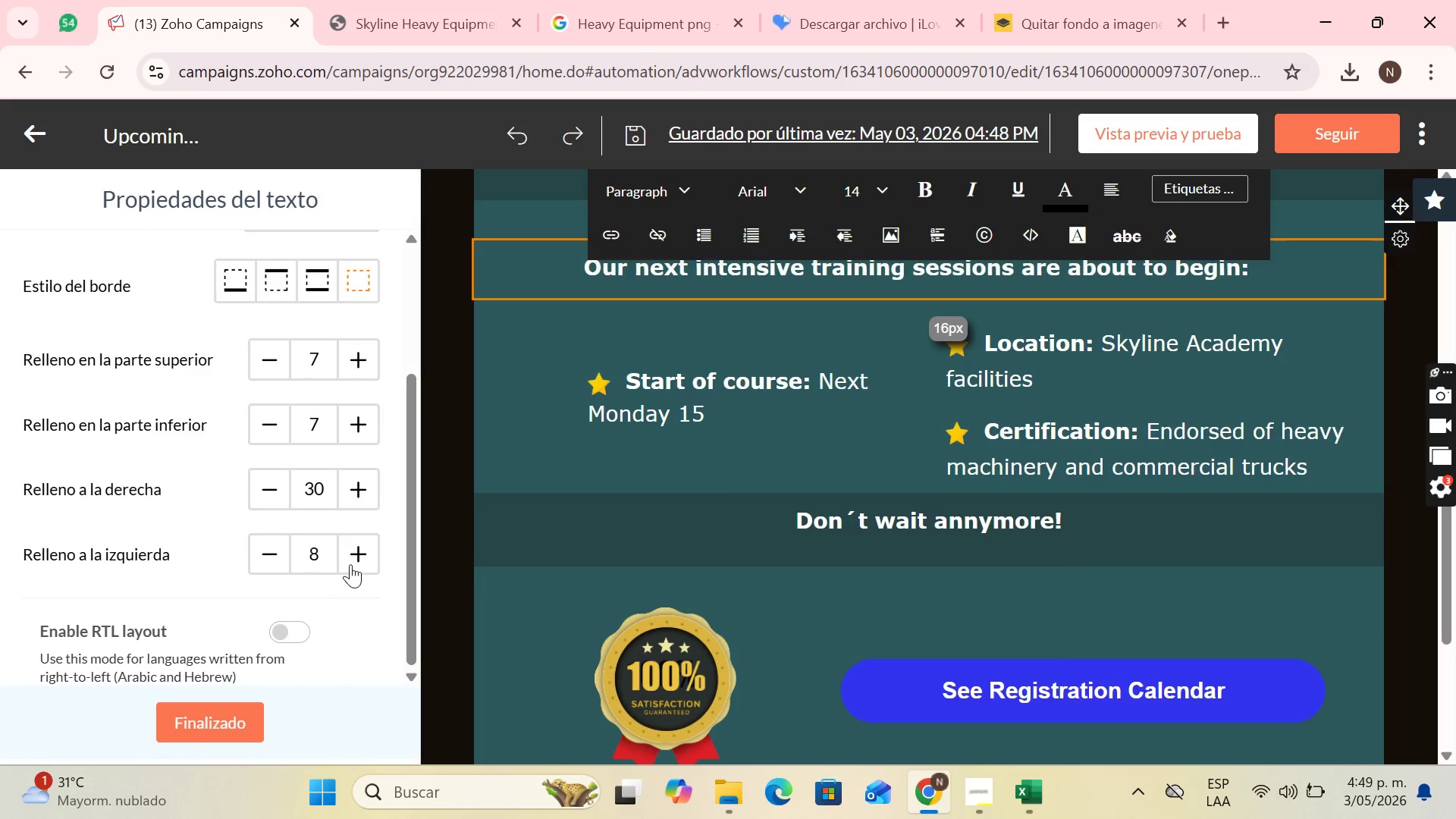 
triple_click([350, 564])
 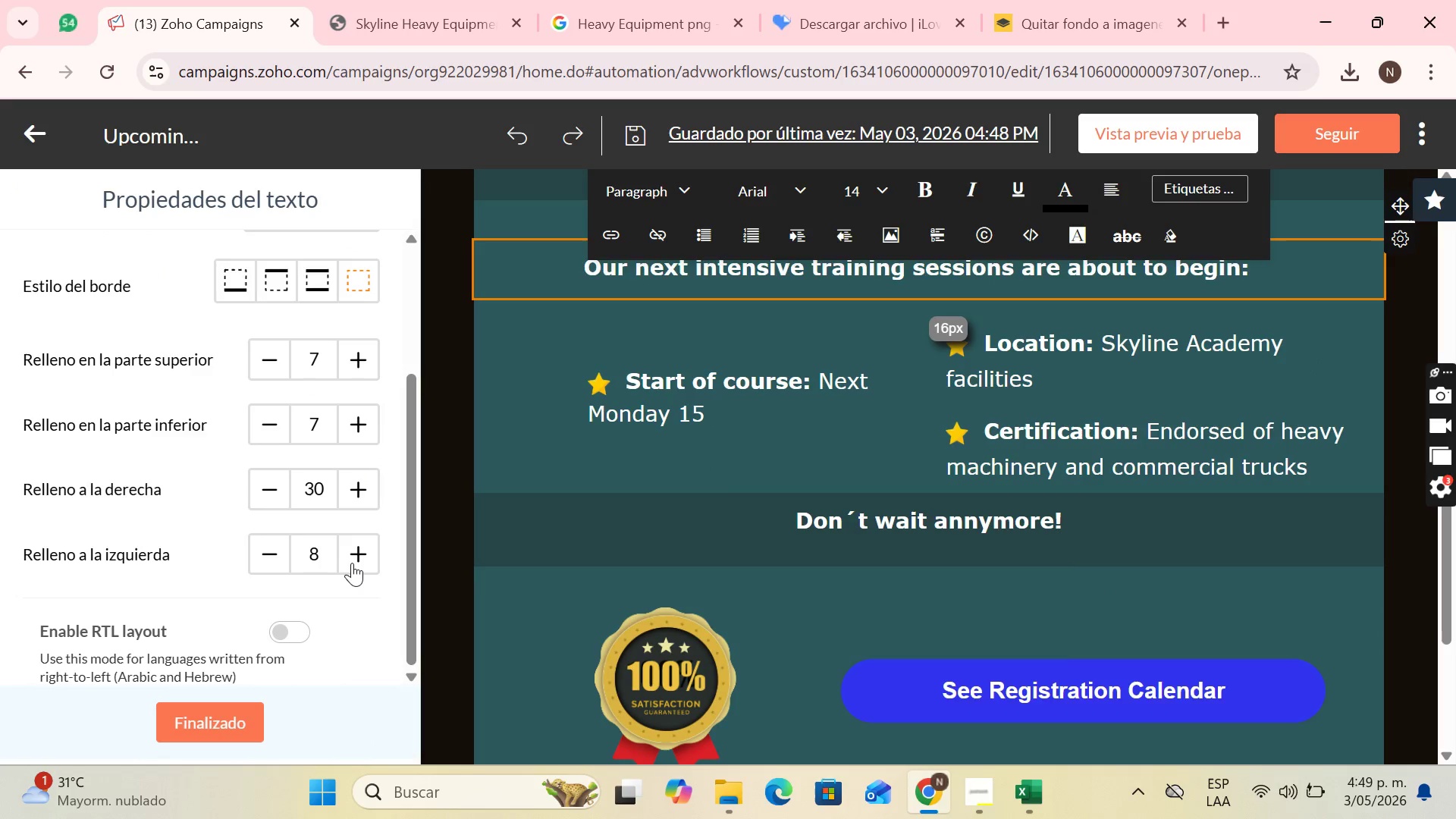 
triple_click([352, 563])
 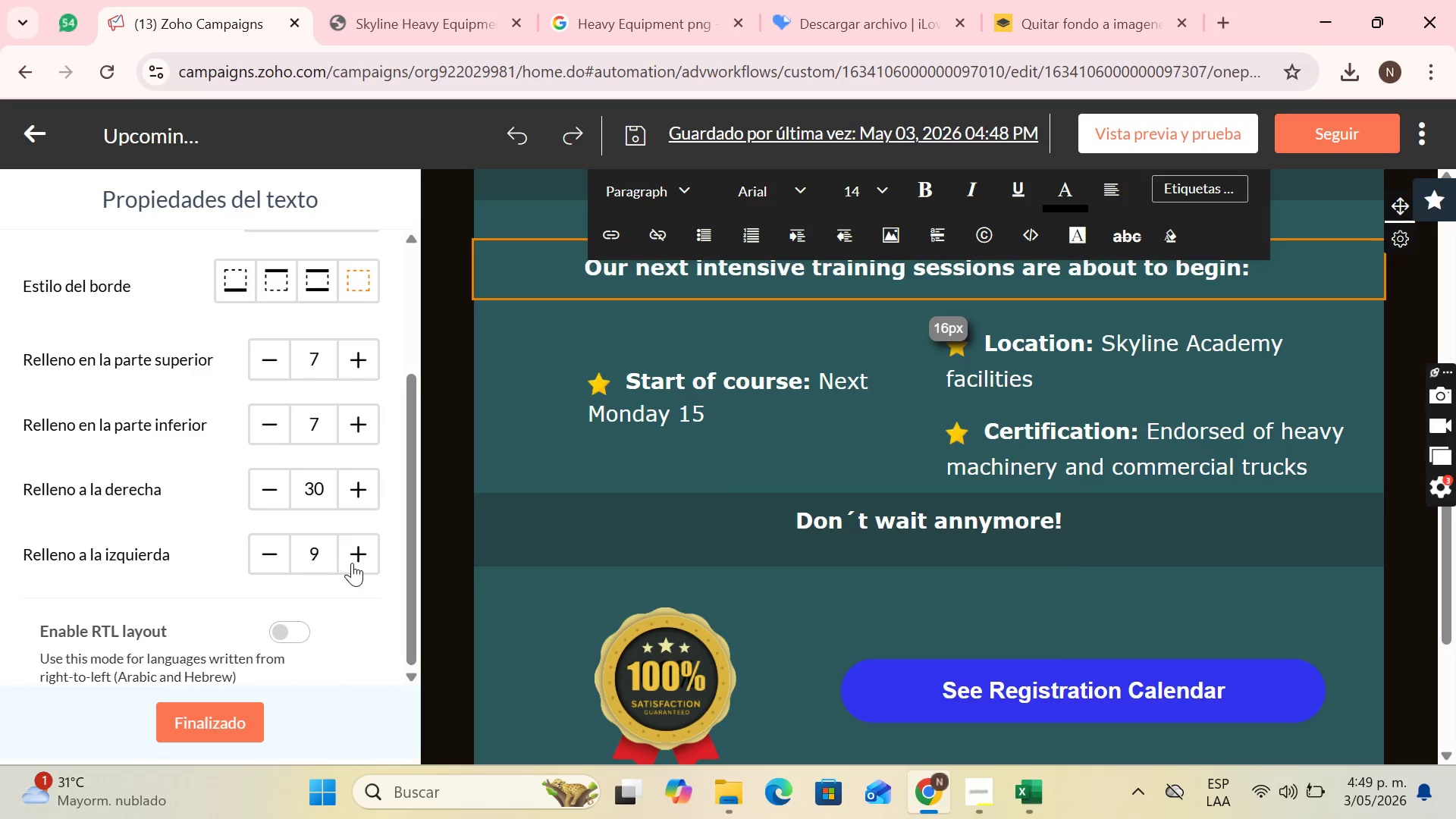 
triple_click([352, 563])
 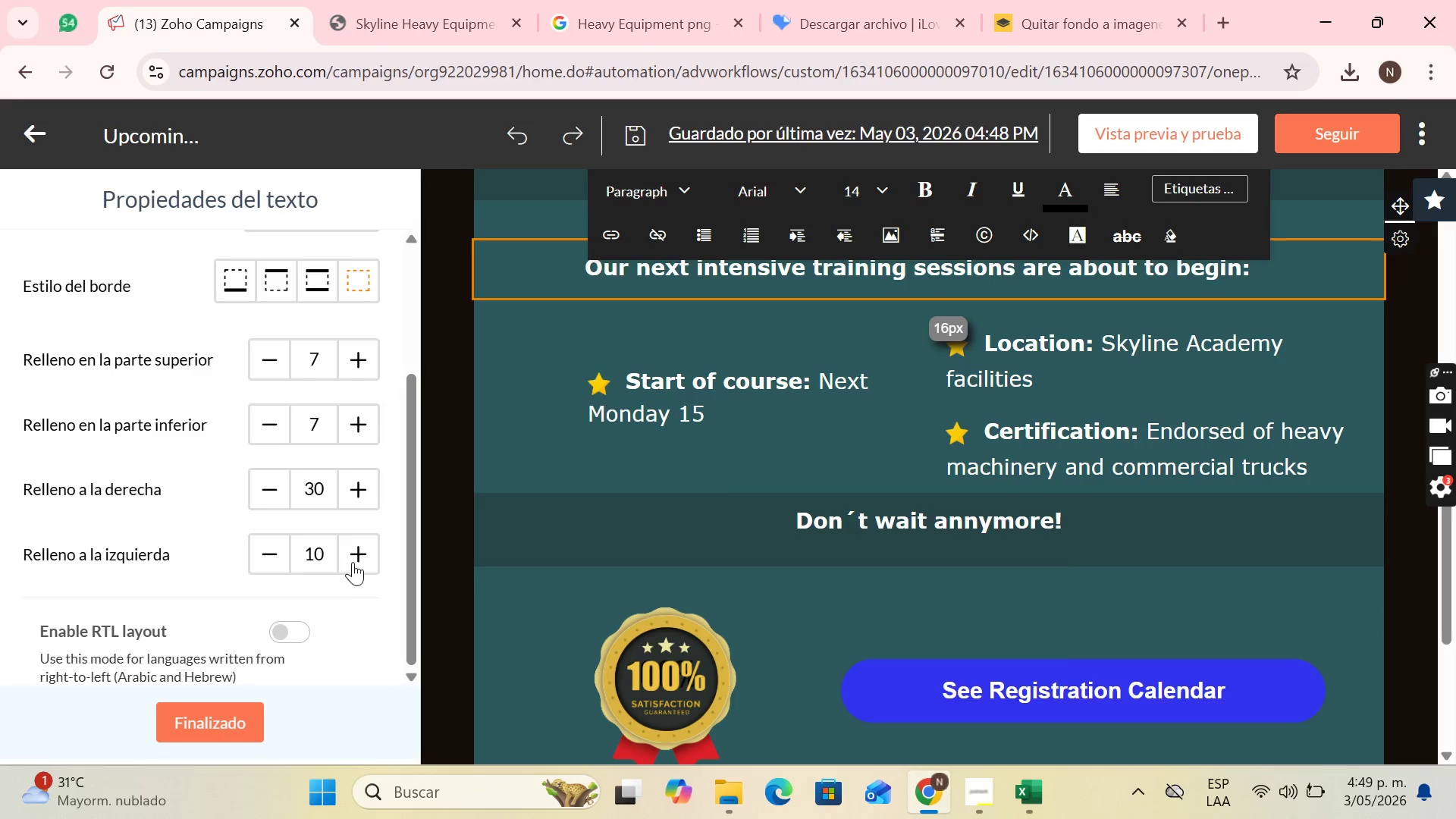 
triple_click([353, 562])
 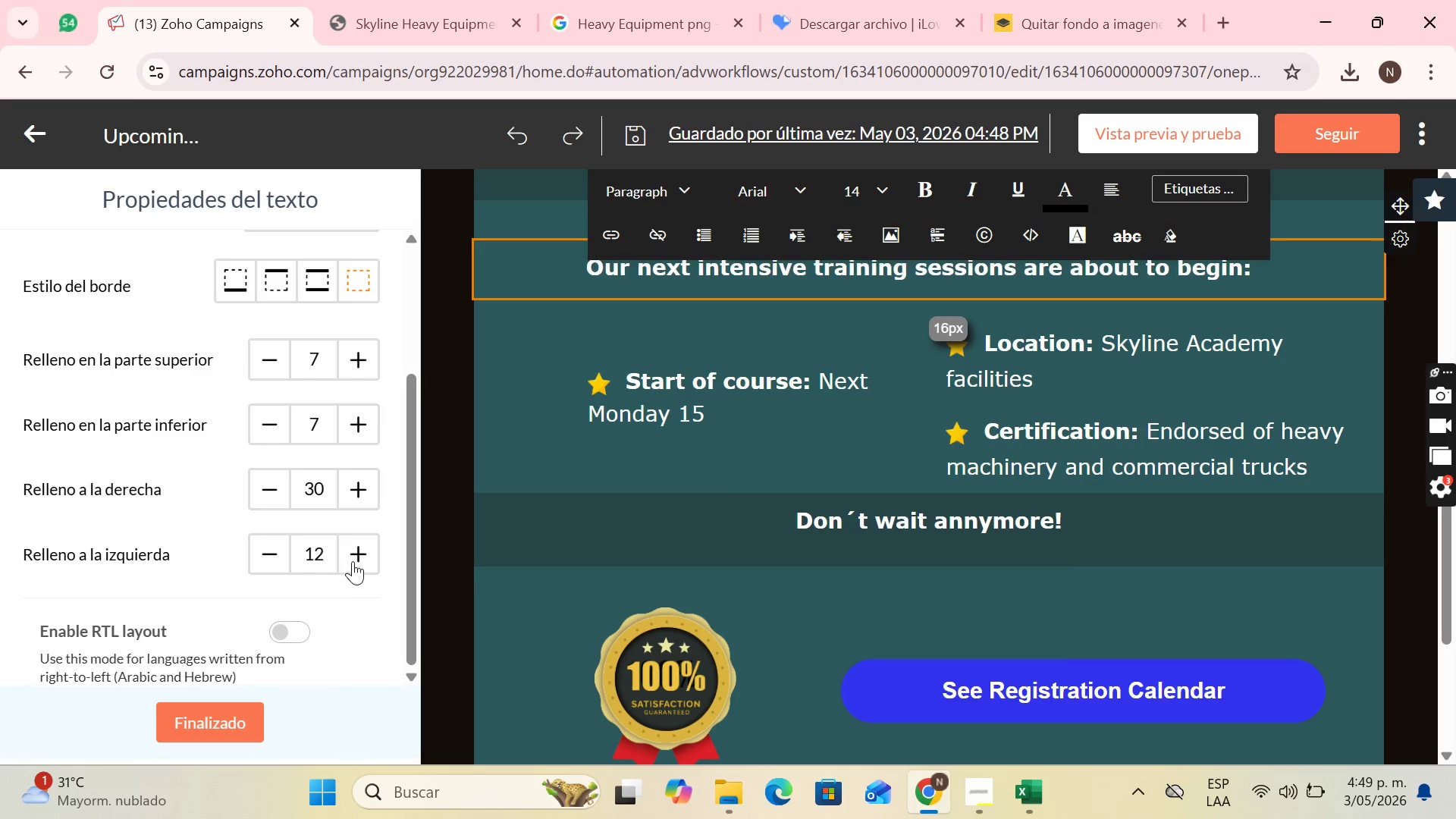 
triple_click([353, 561])
 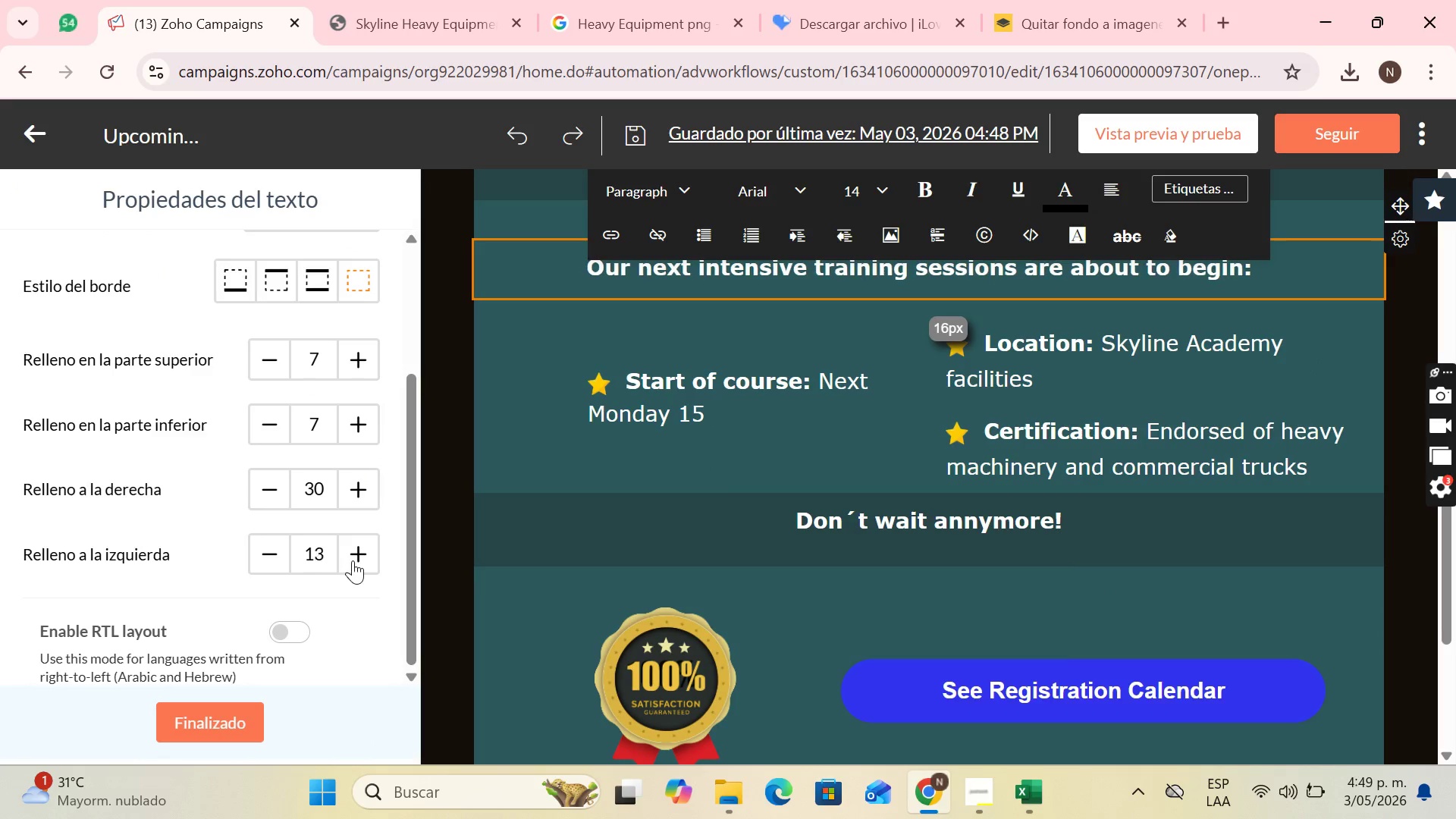 
triple_click([353, 560])
 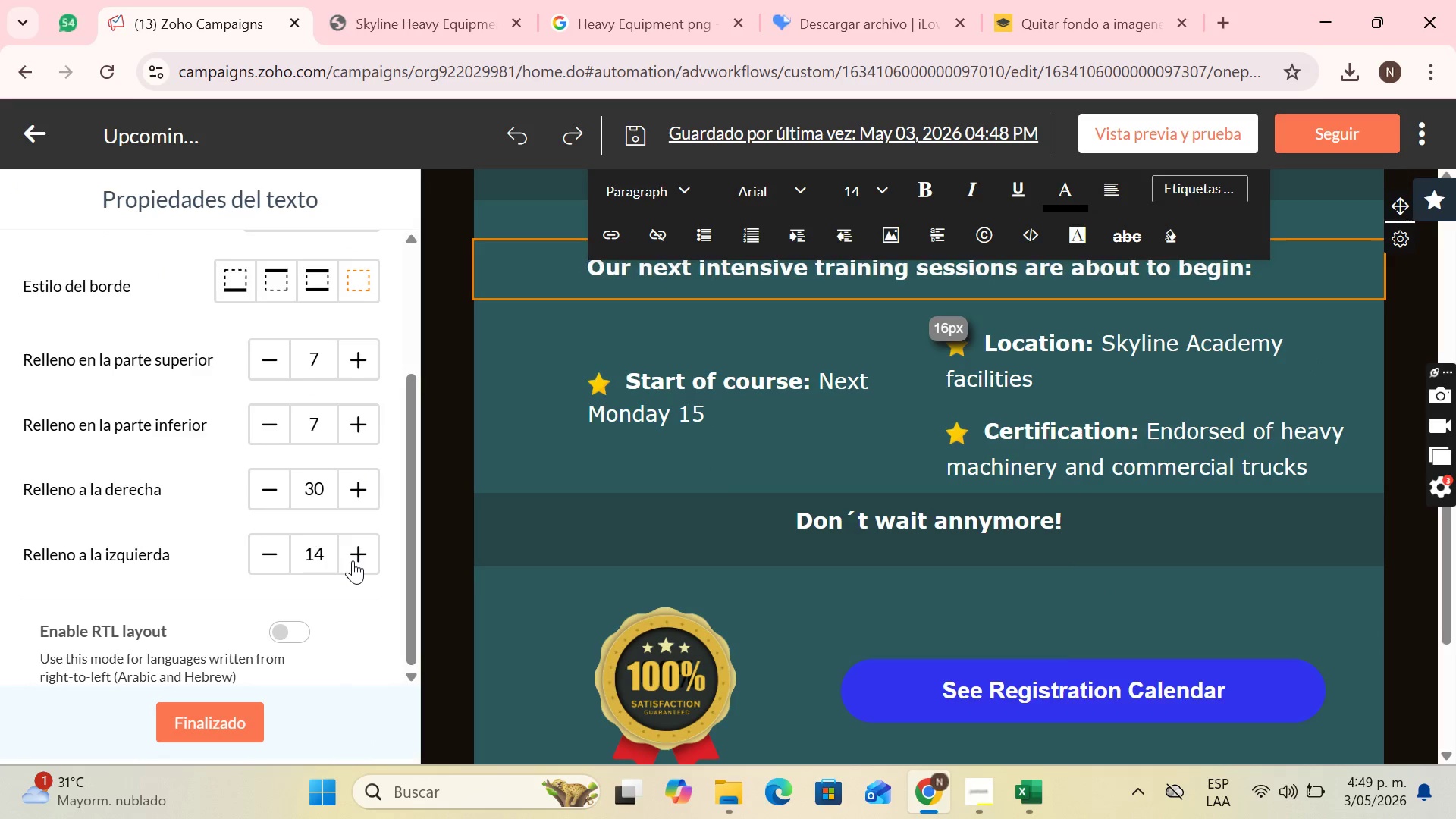 
triple_click([353, 560])
 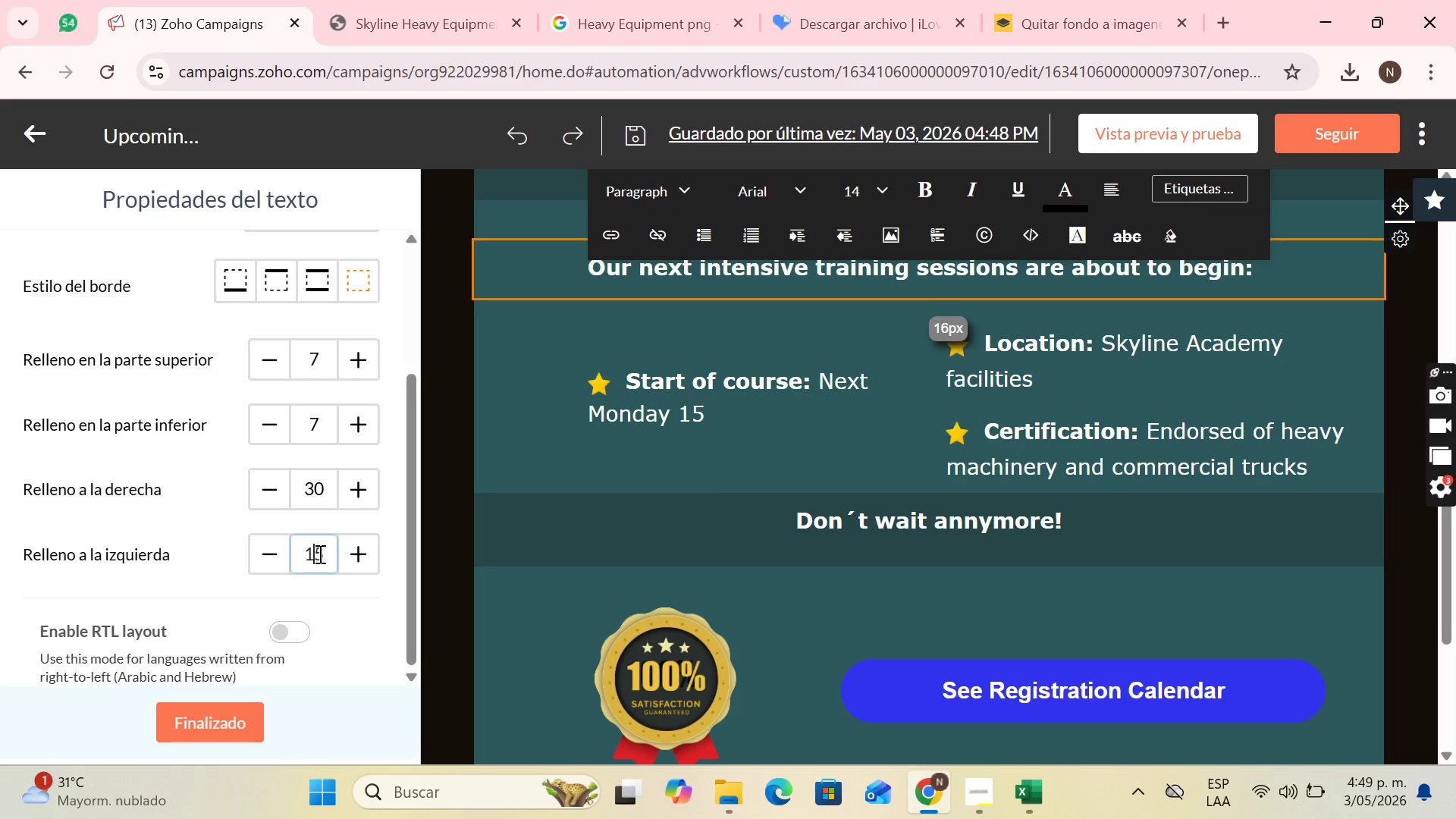 
double_click([322, 554])
 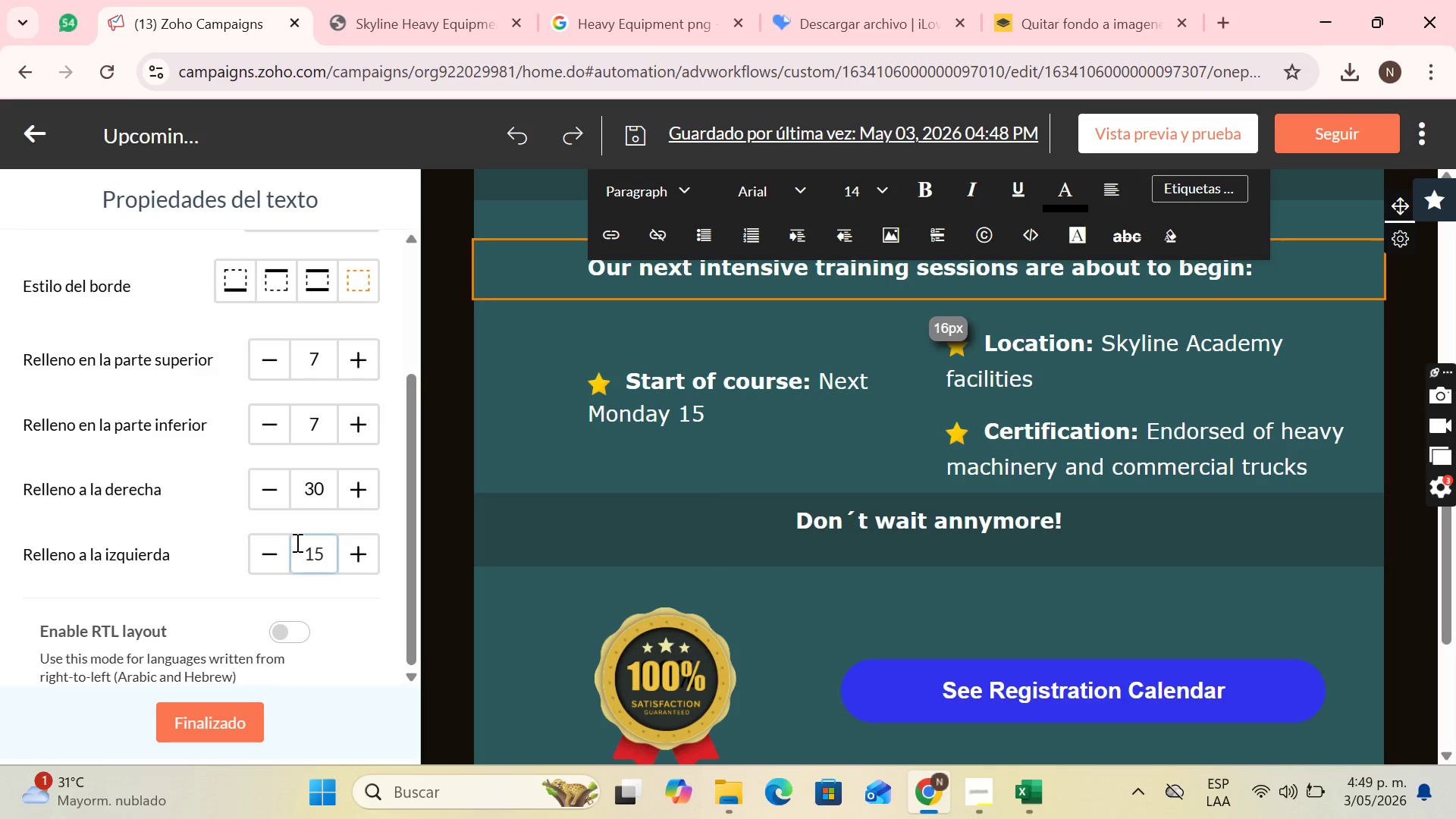 
key(Backspace)
key(Backspace)
key(Backspace)
type(100)
 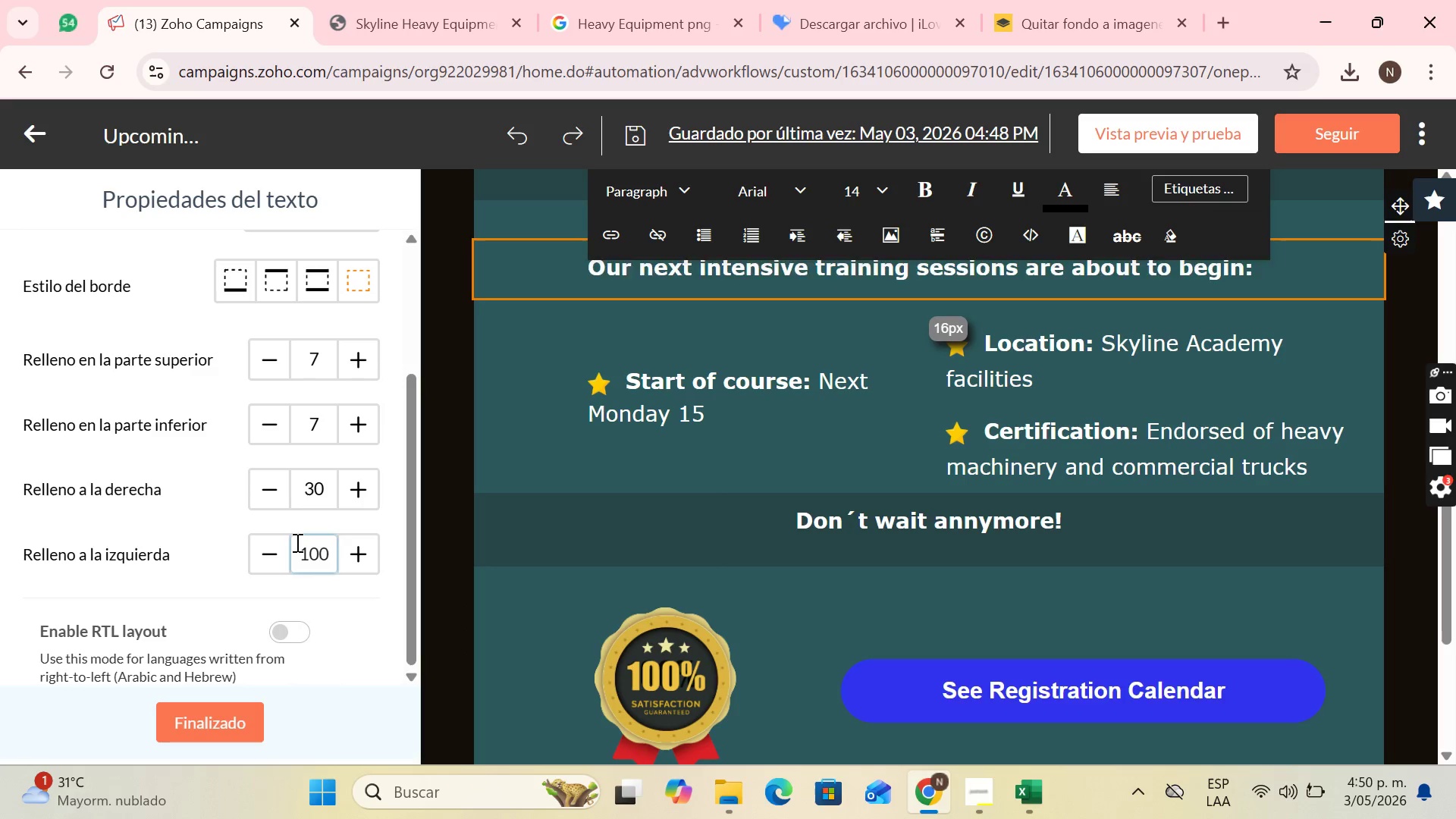 
key(Enter)
 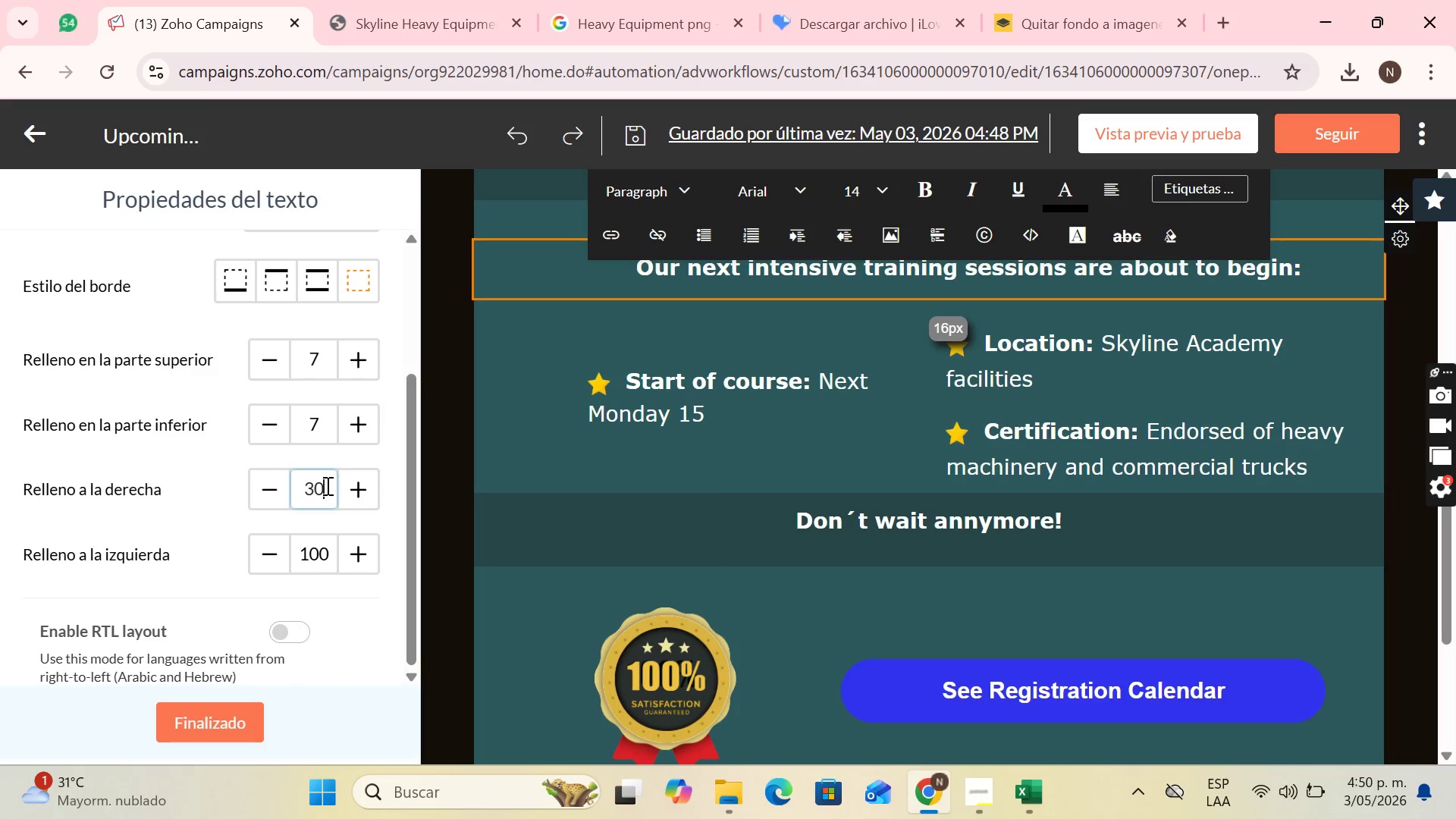 
key(Backspace)
key(Backspace)
key(Backspace)
type(100)
 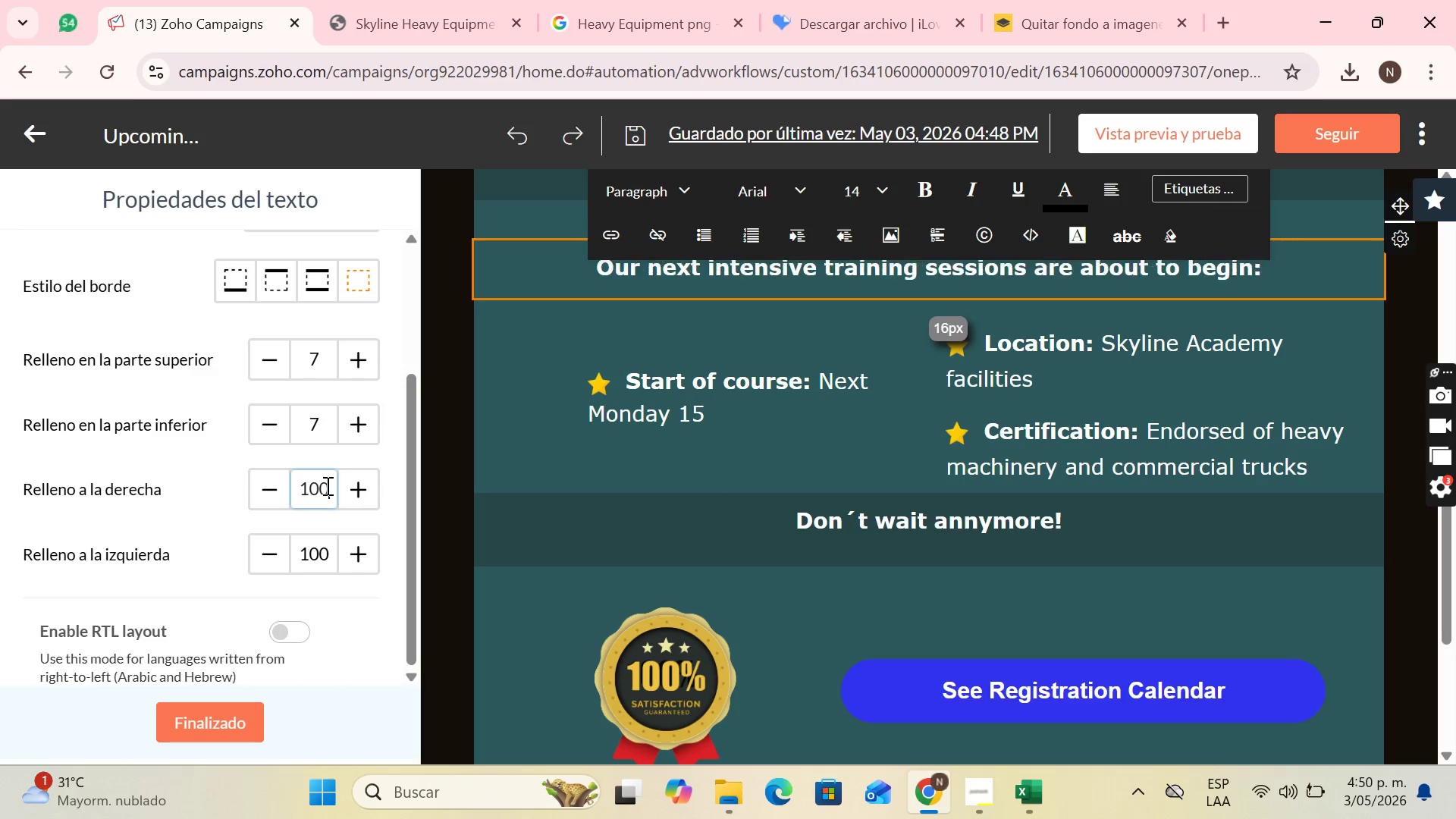 
key(Enter)
 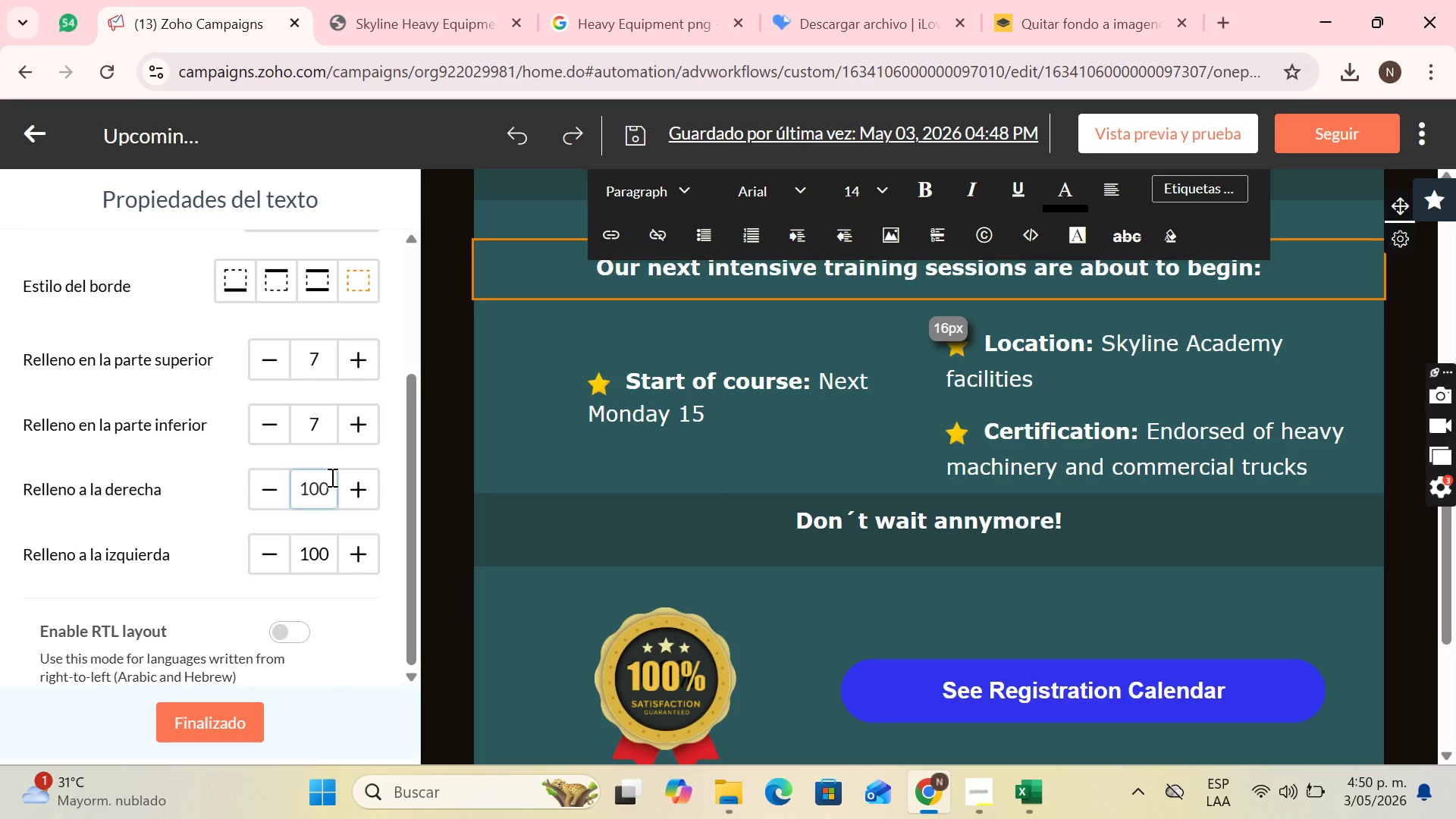 
key(Backspace)
key(Backspace)
key(Backspace)
type(200)
 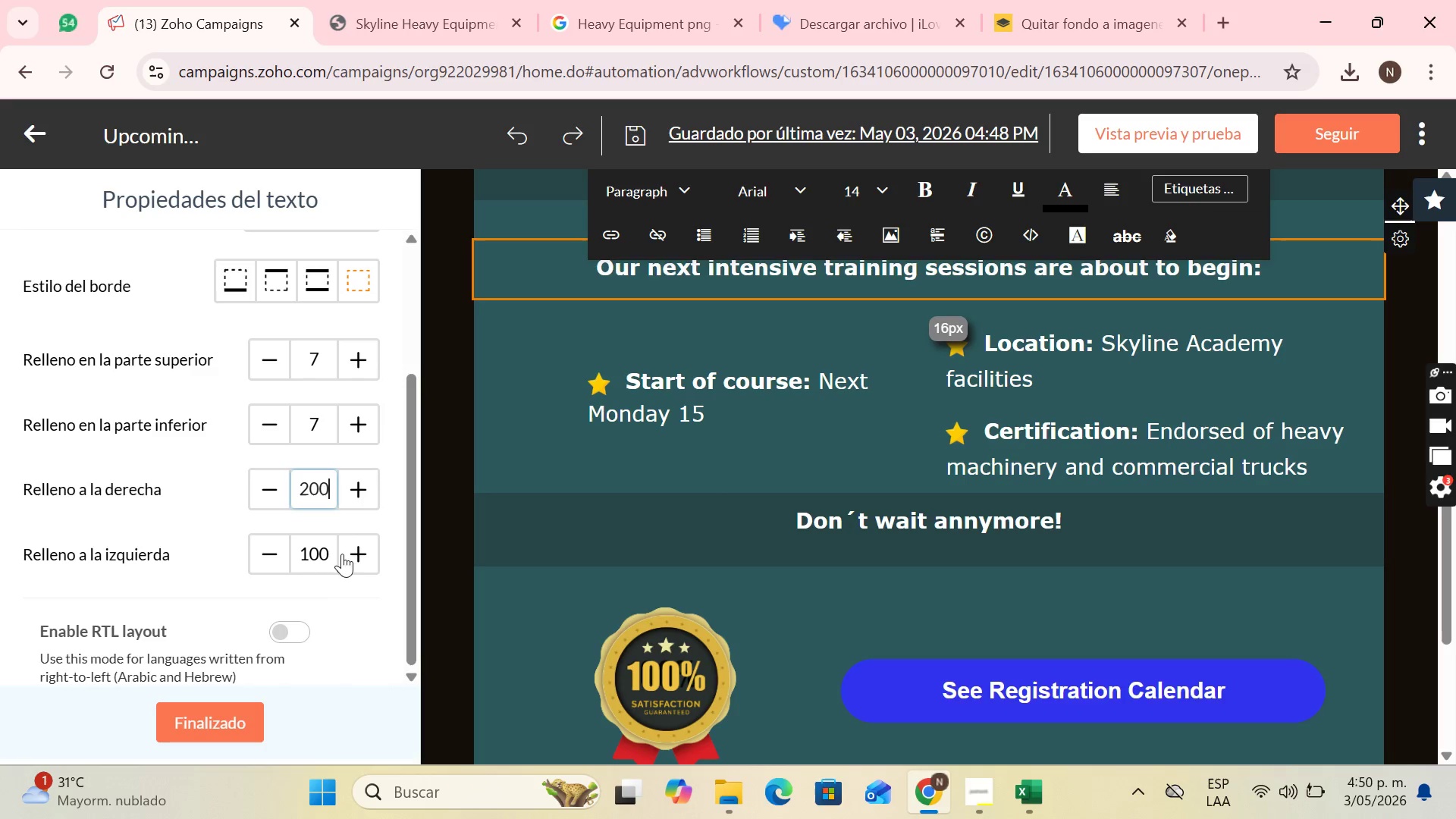 
left_click([328, 546])
 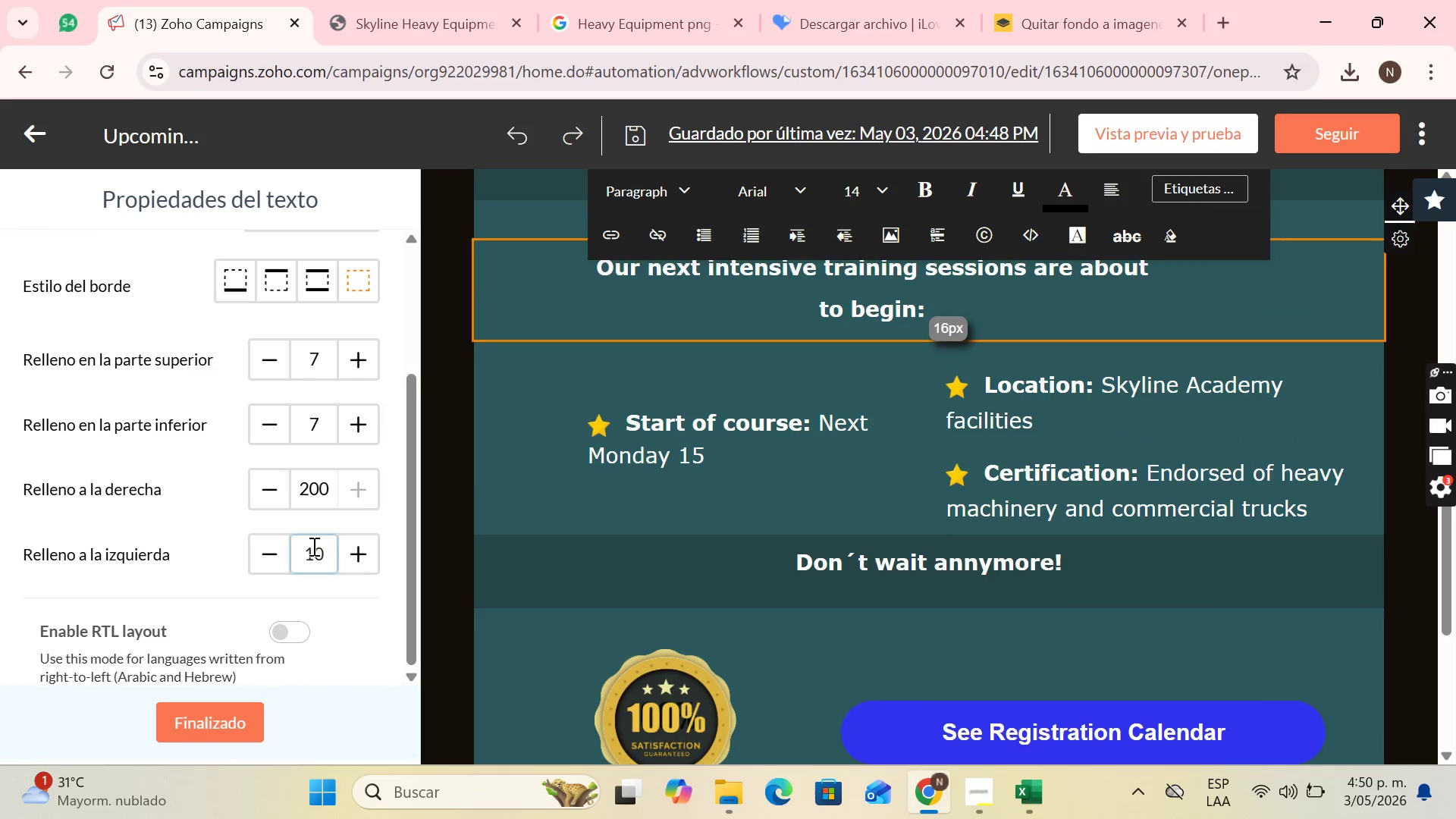 
key(Backspace)
key(Backspace)
key(Backspace)
type(100)
 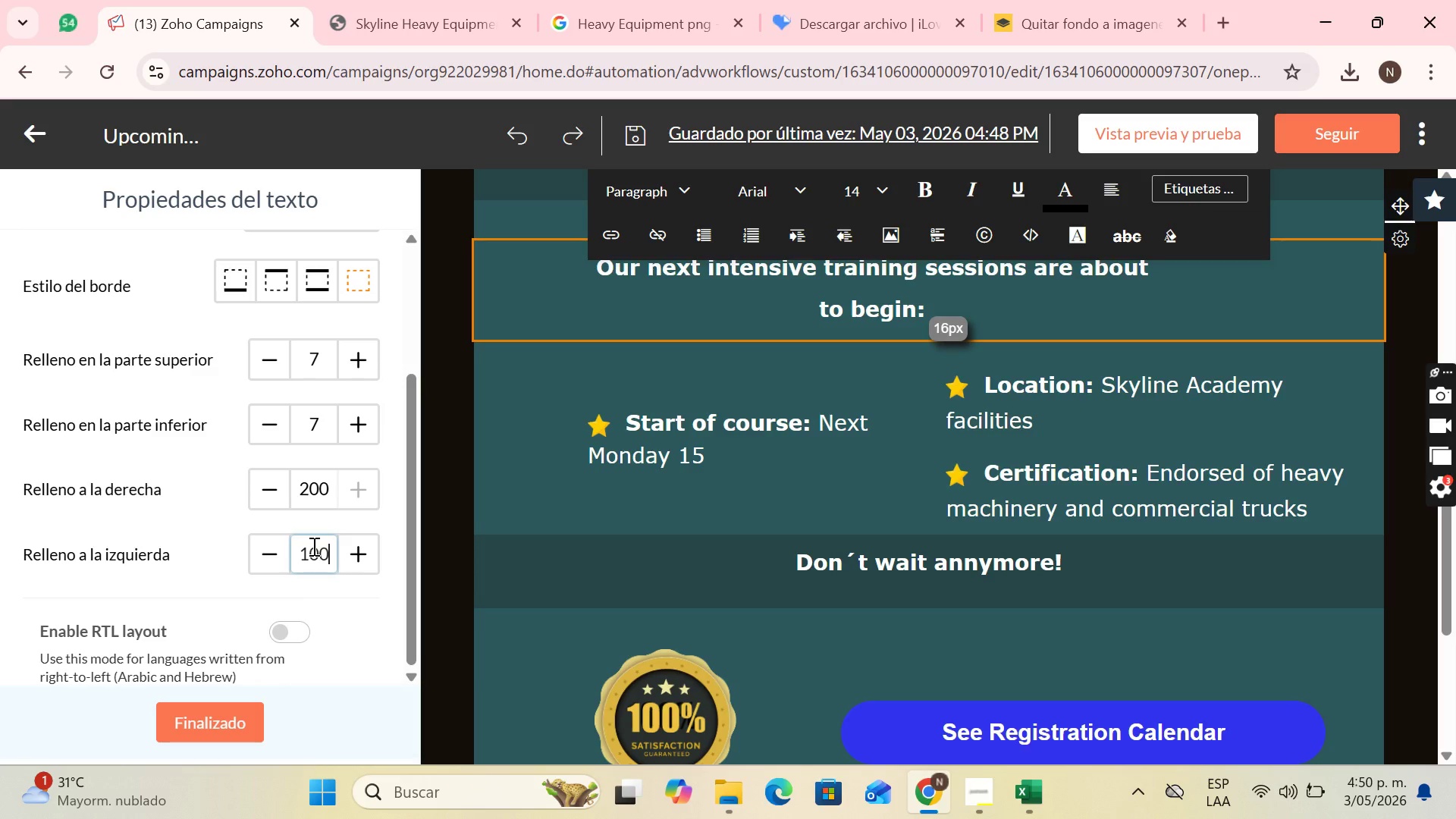 
key(Enter)
 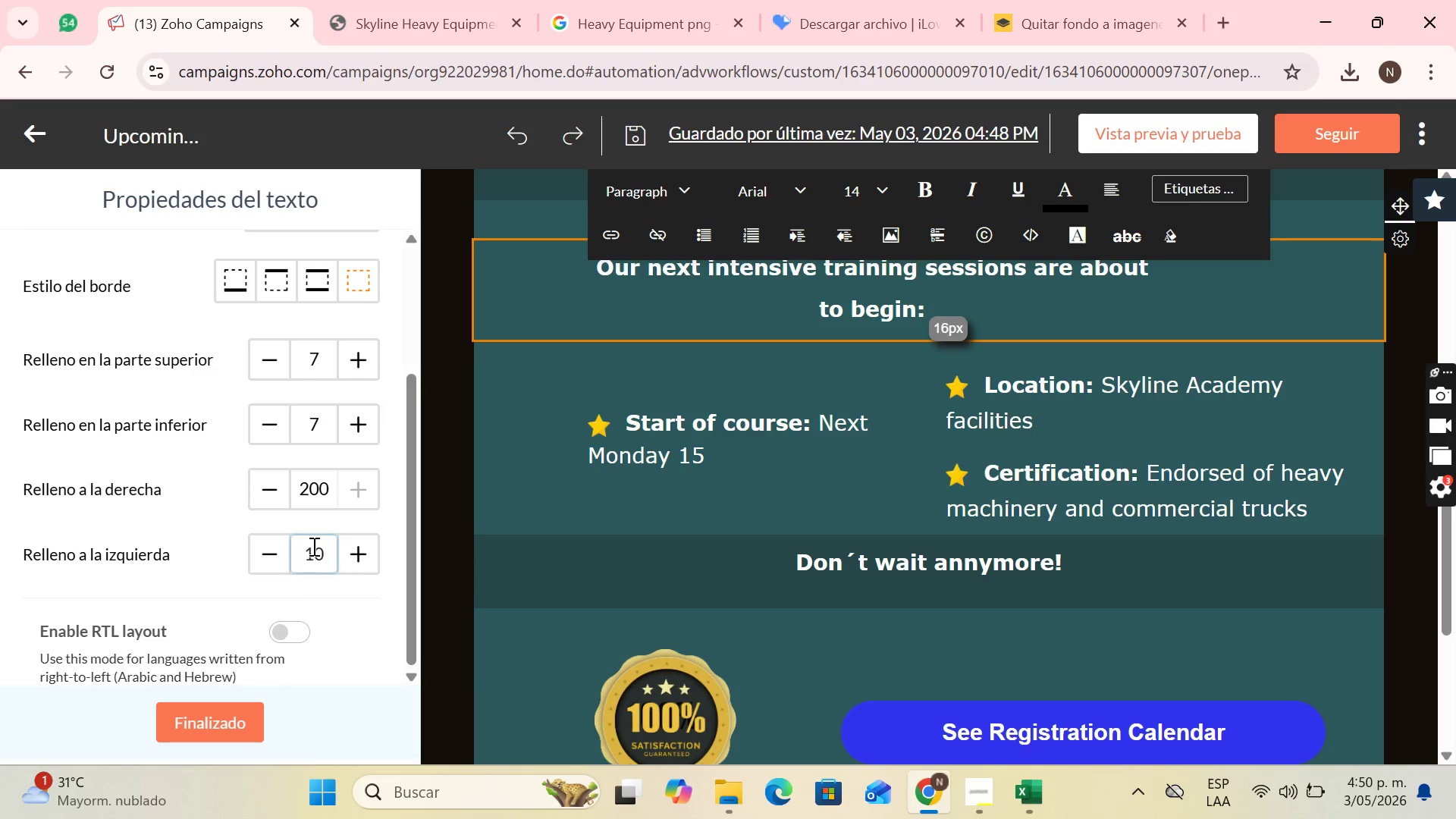 
key(Backspace)
key(Backspace)
key(Backspace)
type(200)
 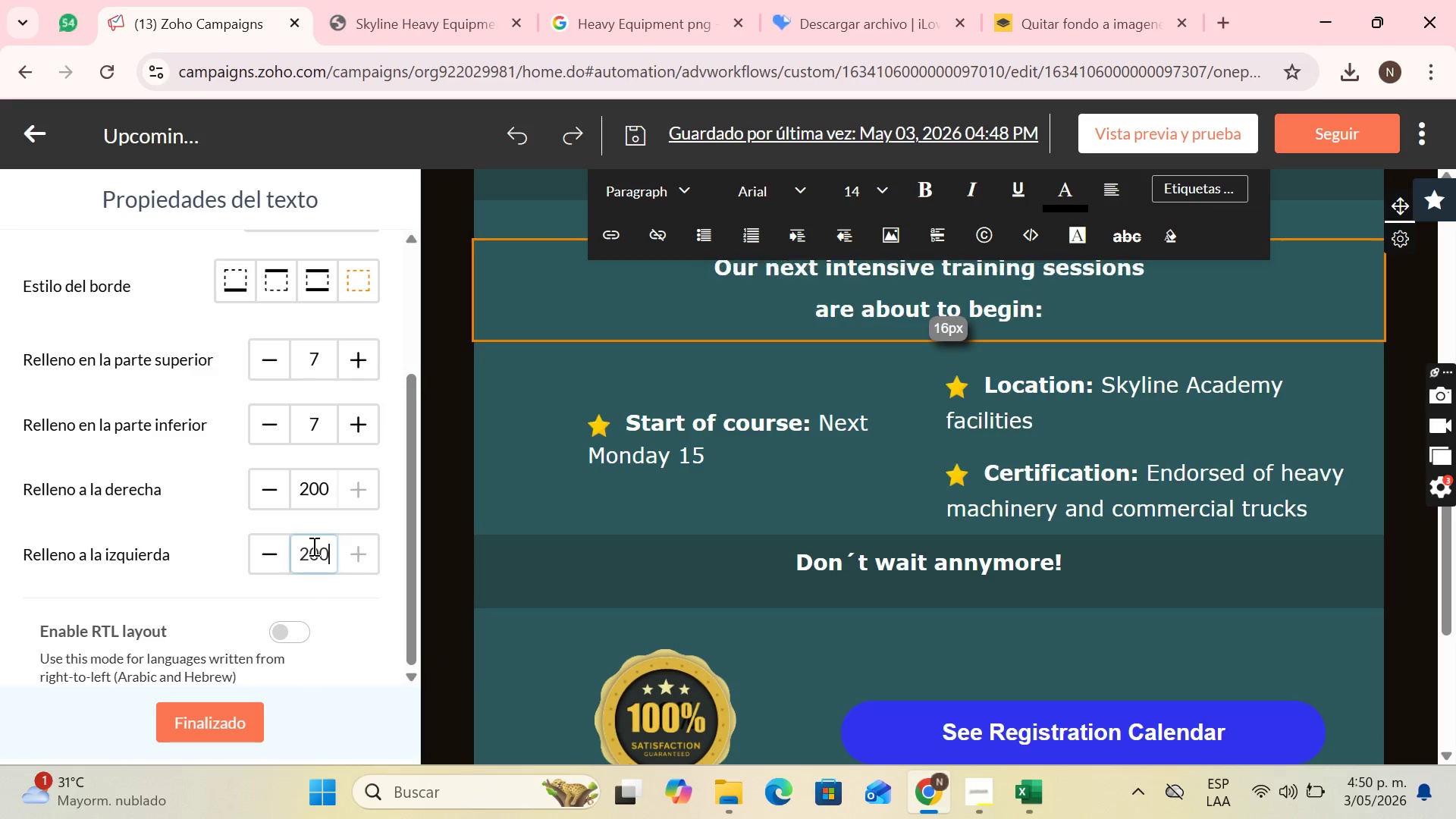 
key(Enter)
 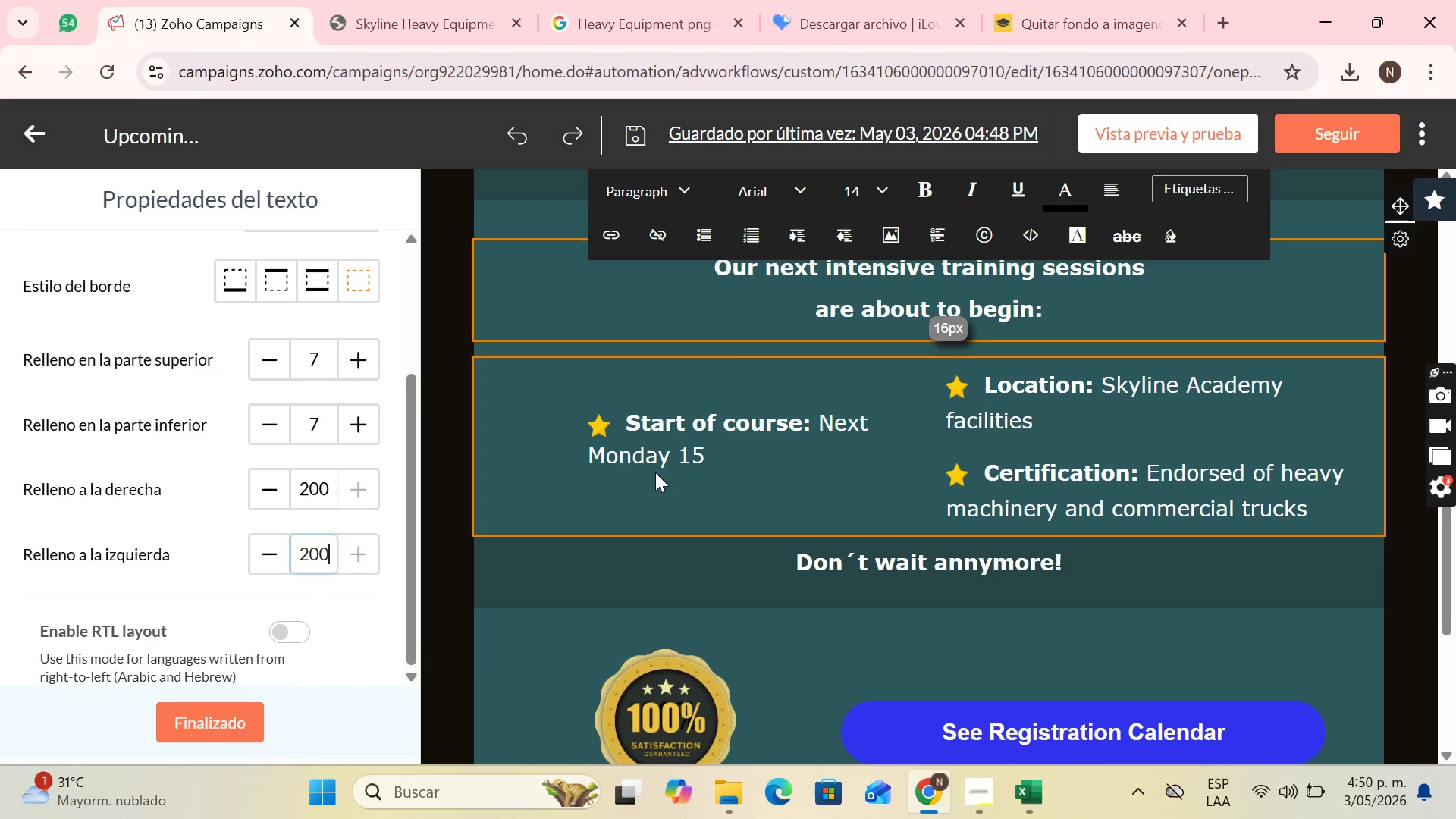 
scroll: coordinate [777, 512], scroll_direction: up, amount: 2.0
 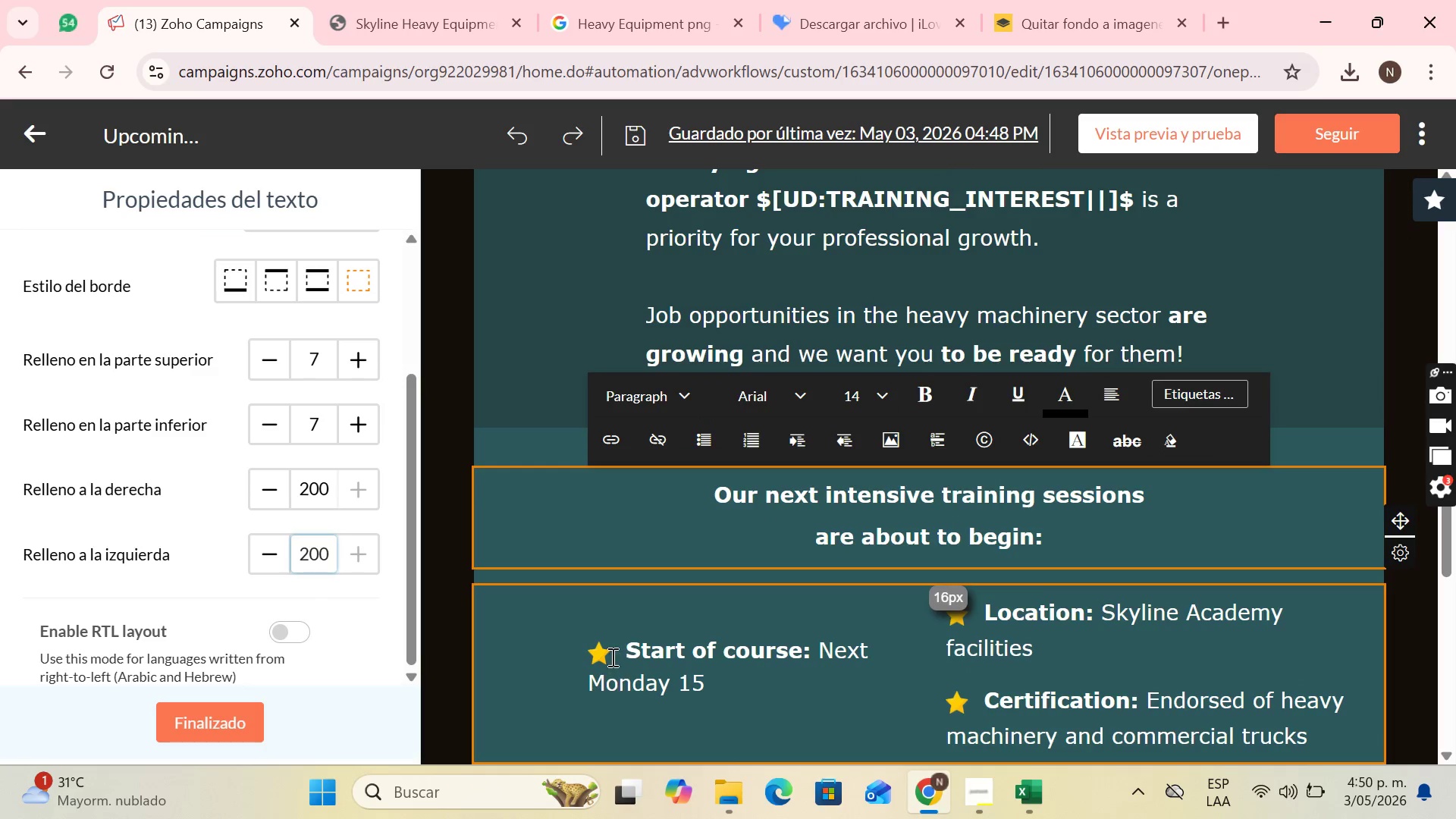 
left_click([611, 657])
 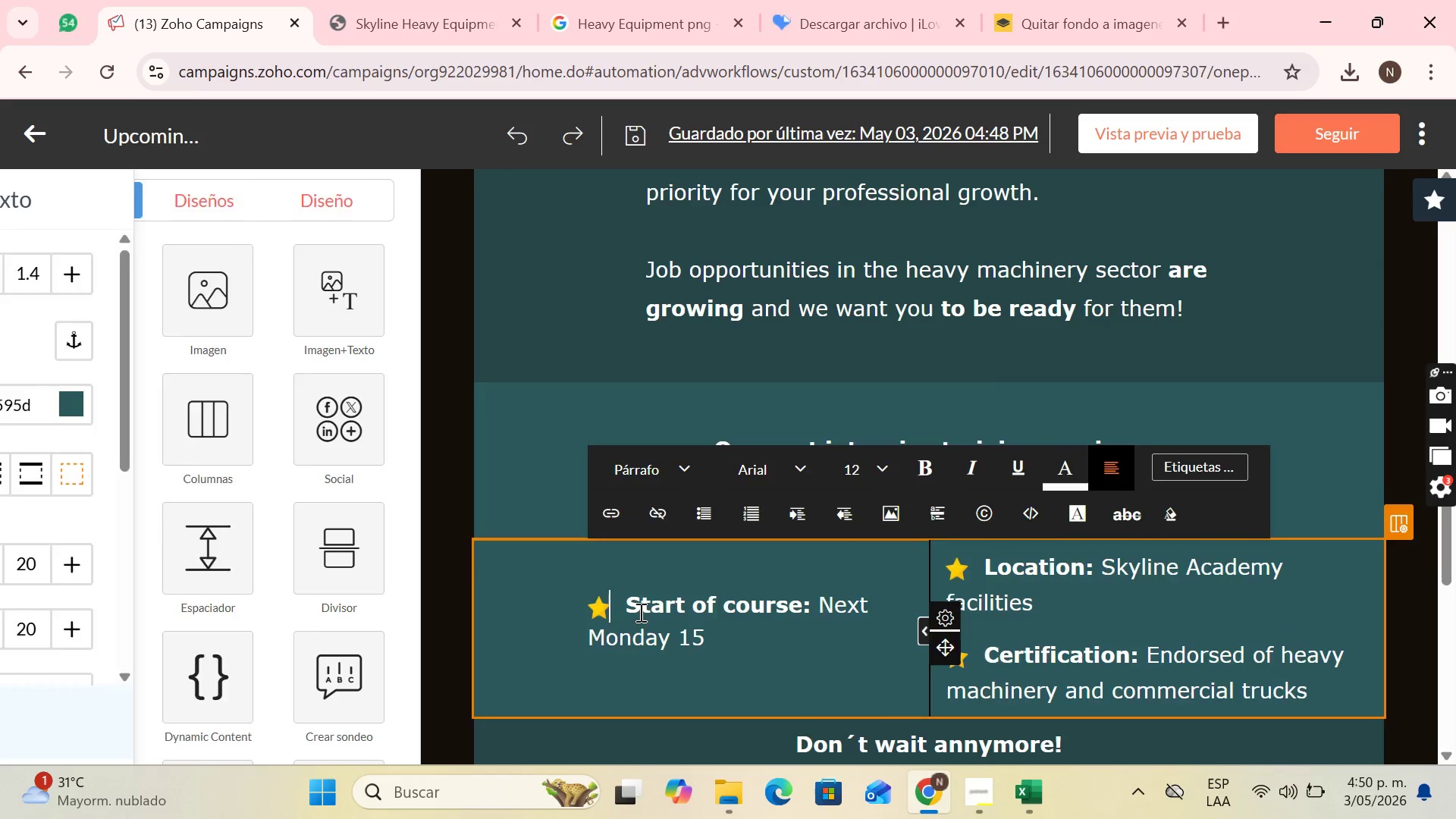 
scroll: coordinate [658, 613], scroll_direction: down, amount: 3.0
 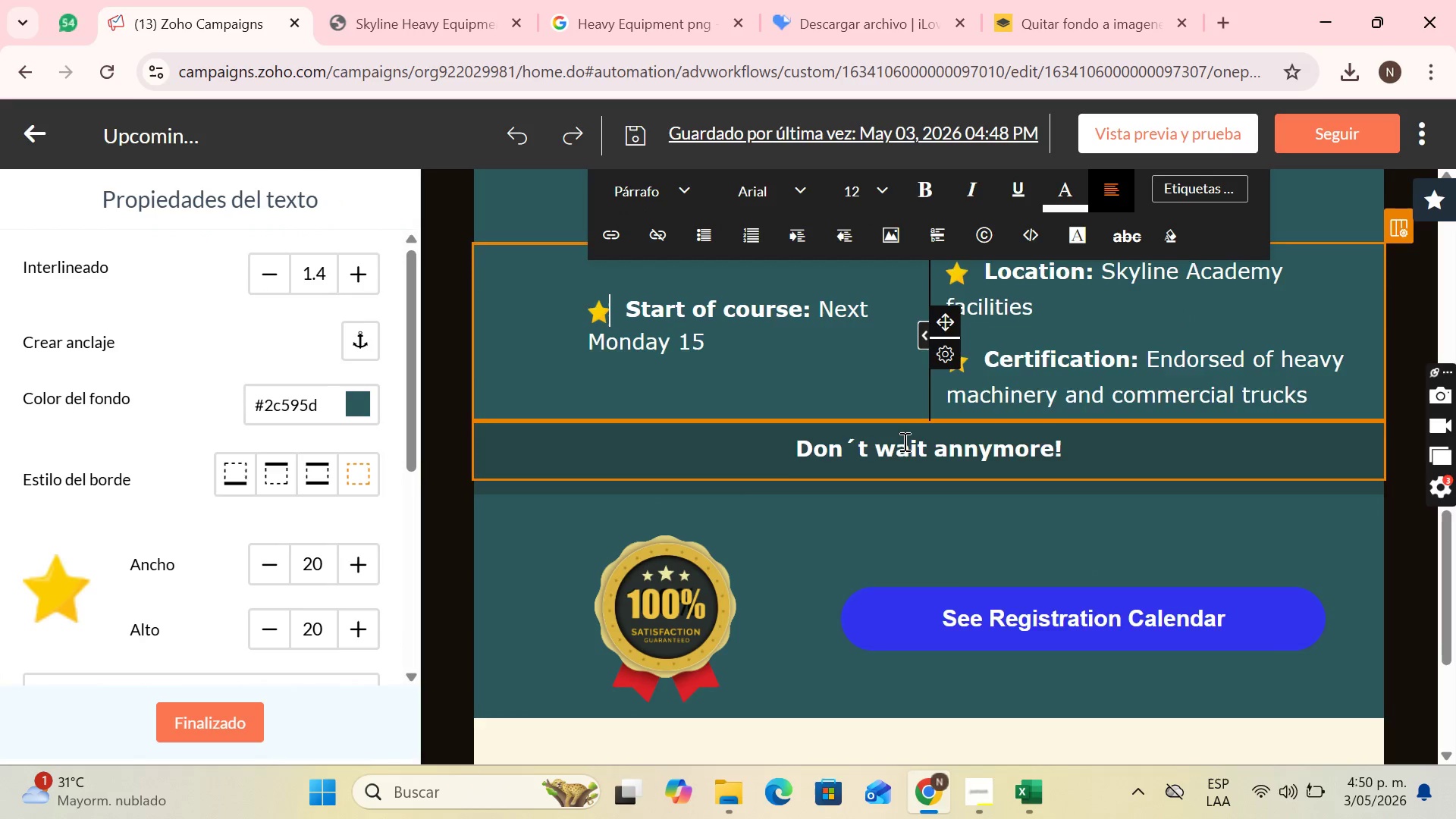 
scroll: coordinate [1300, 90], scroll_direction: up, amount: 12.0
 